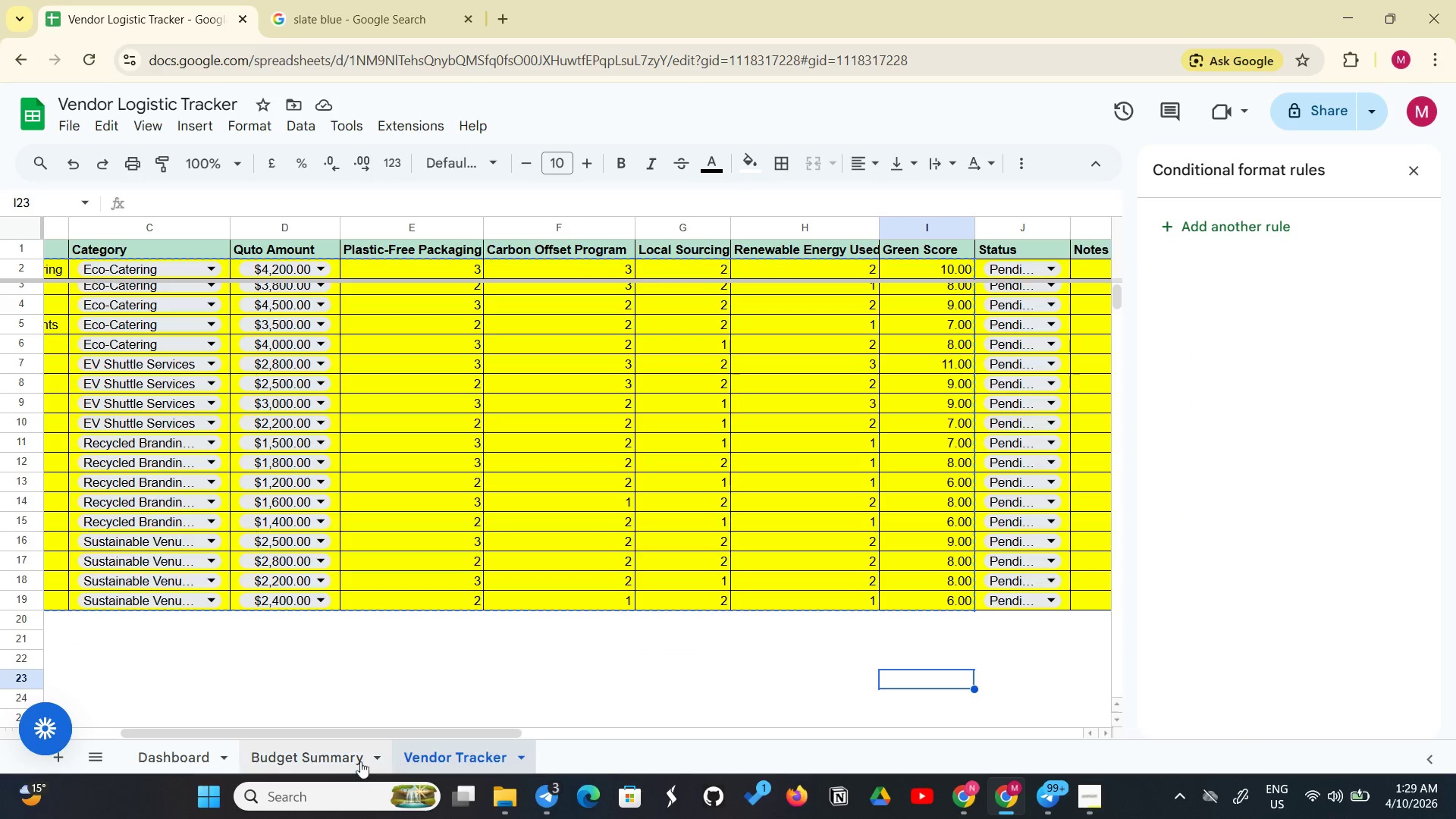 
left_click([181, 767])
 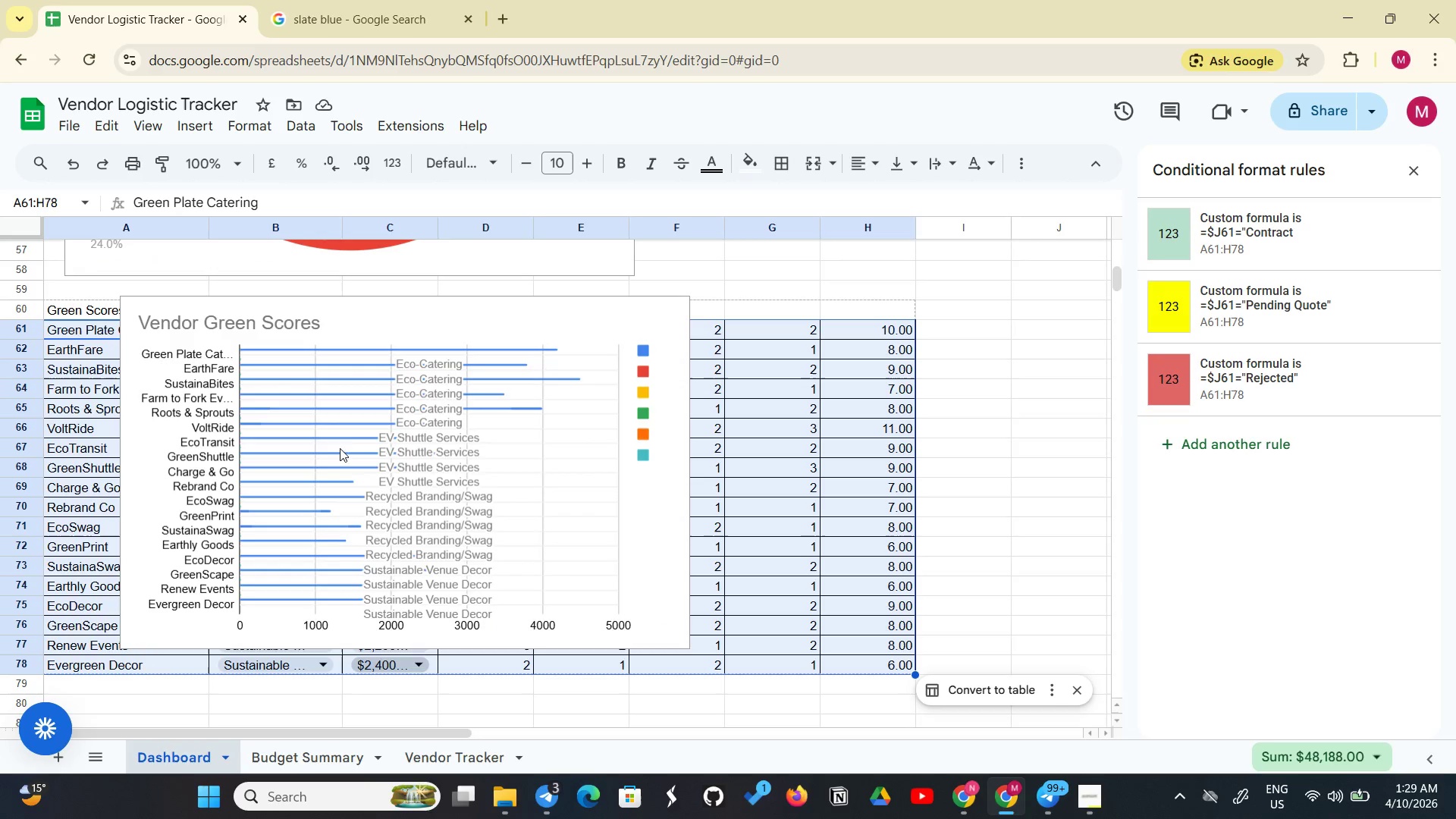 
double_click([384, 495])
 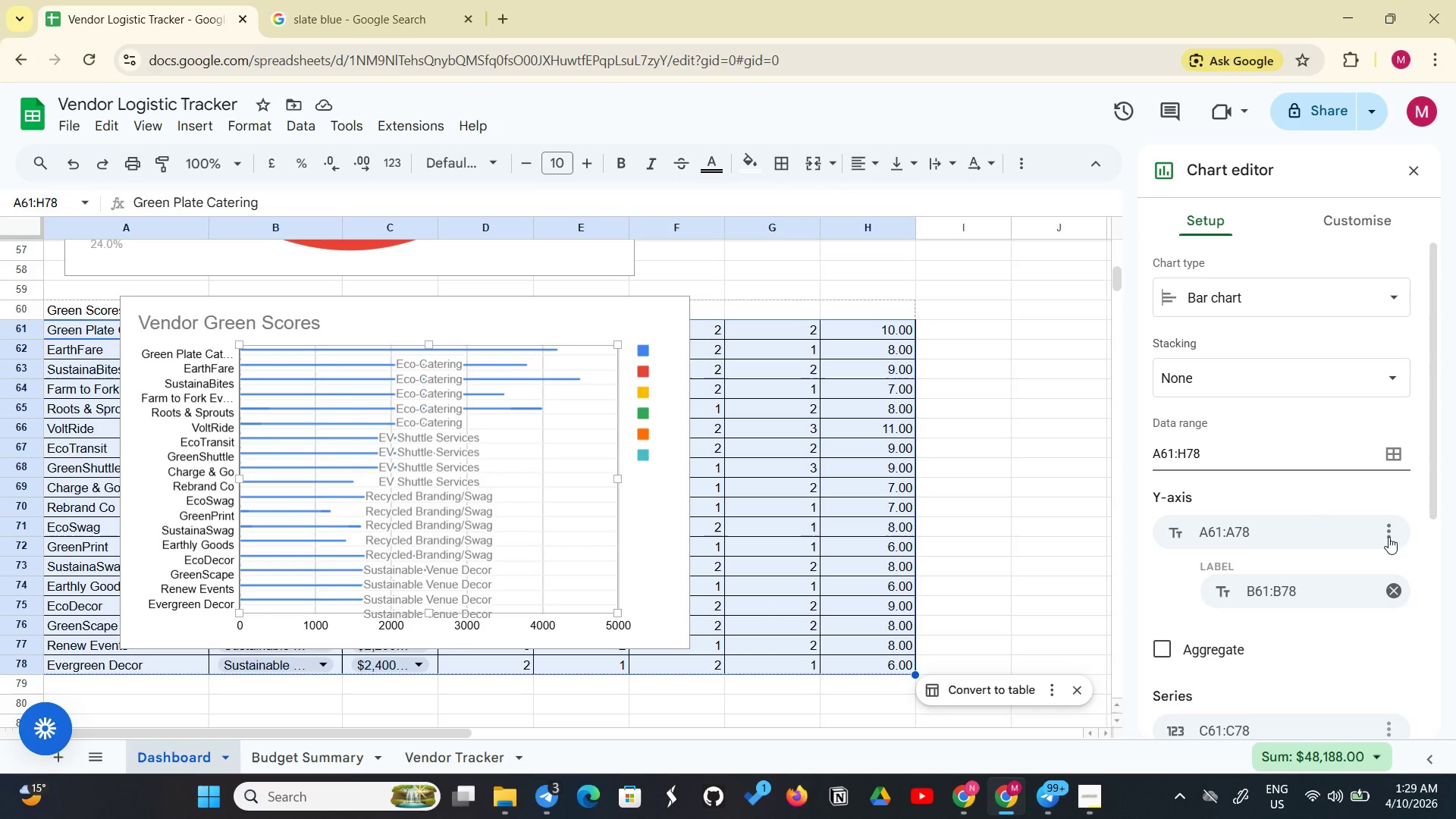 
left_click([1389, 537])
 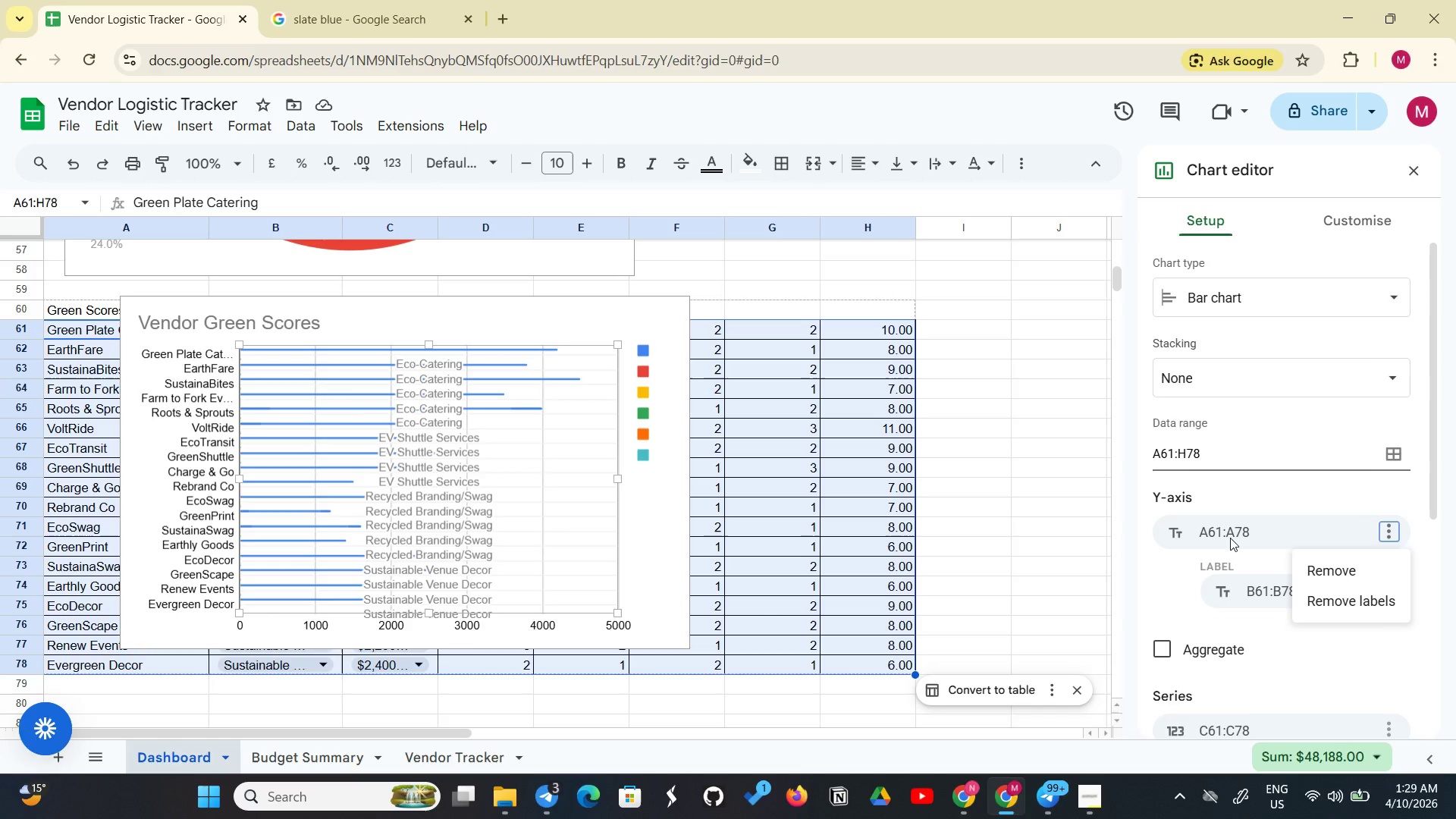 
left_click([1230, 538])
 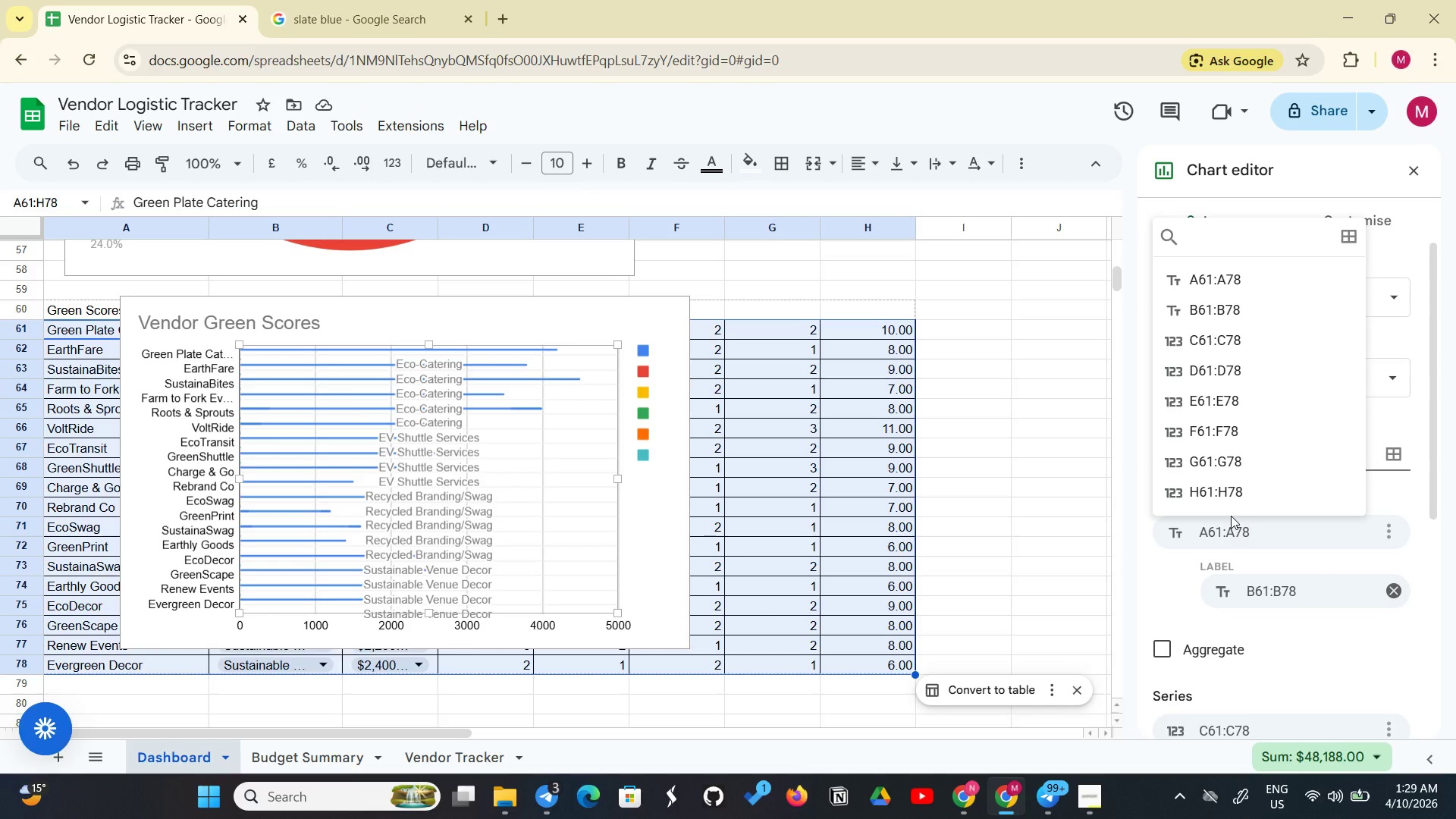 
wait(5.14)
 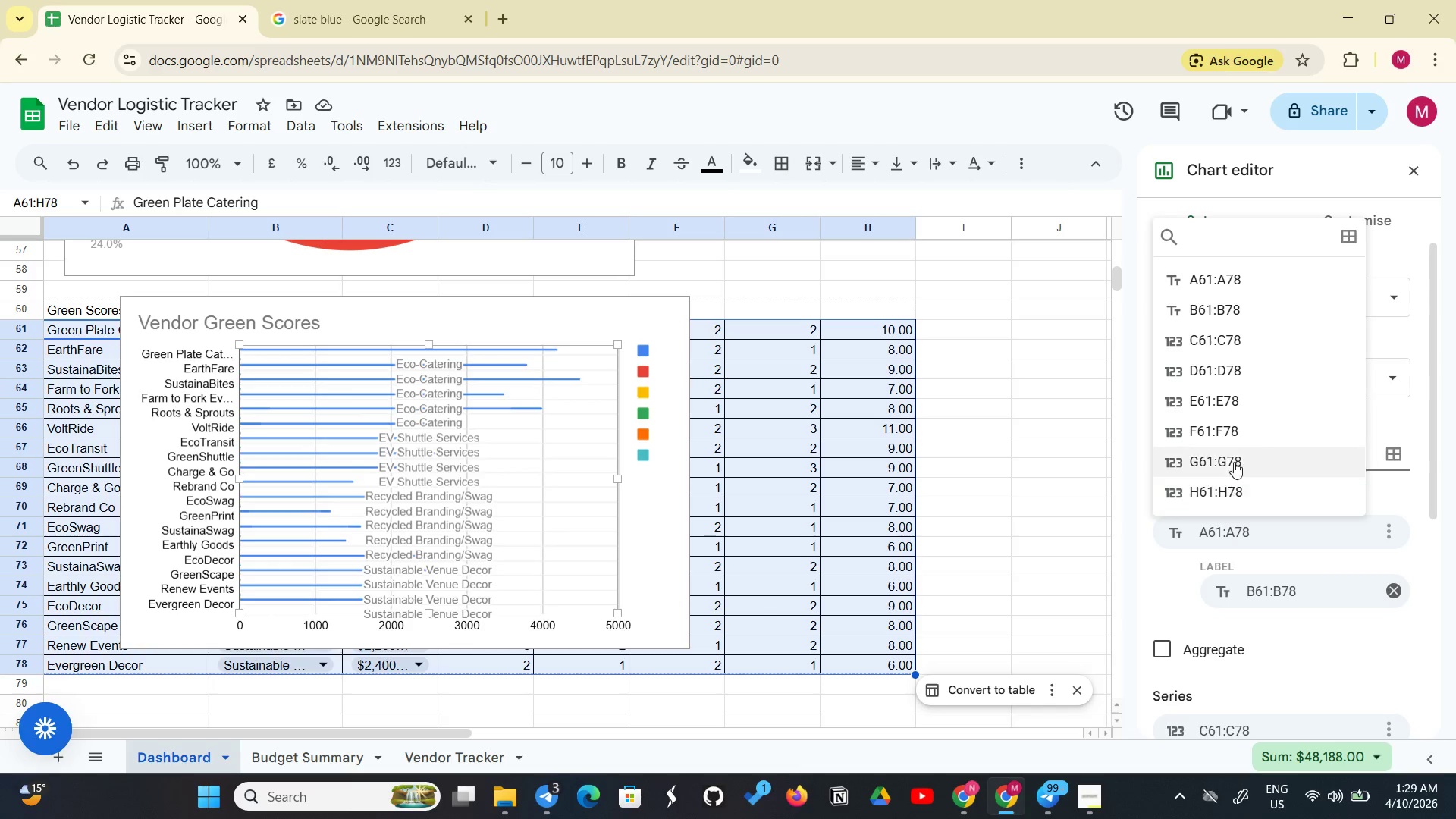 
left_click([1229, 488])
 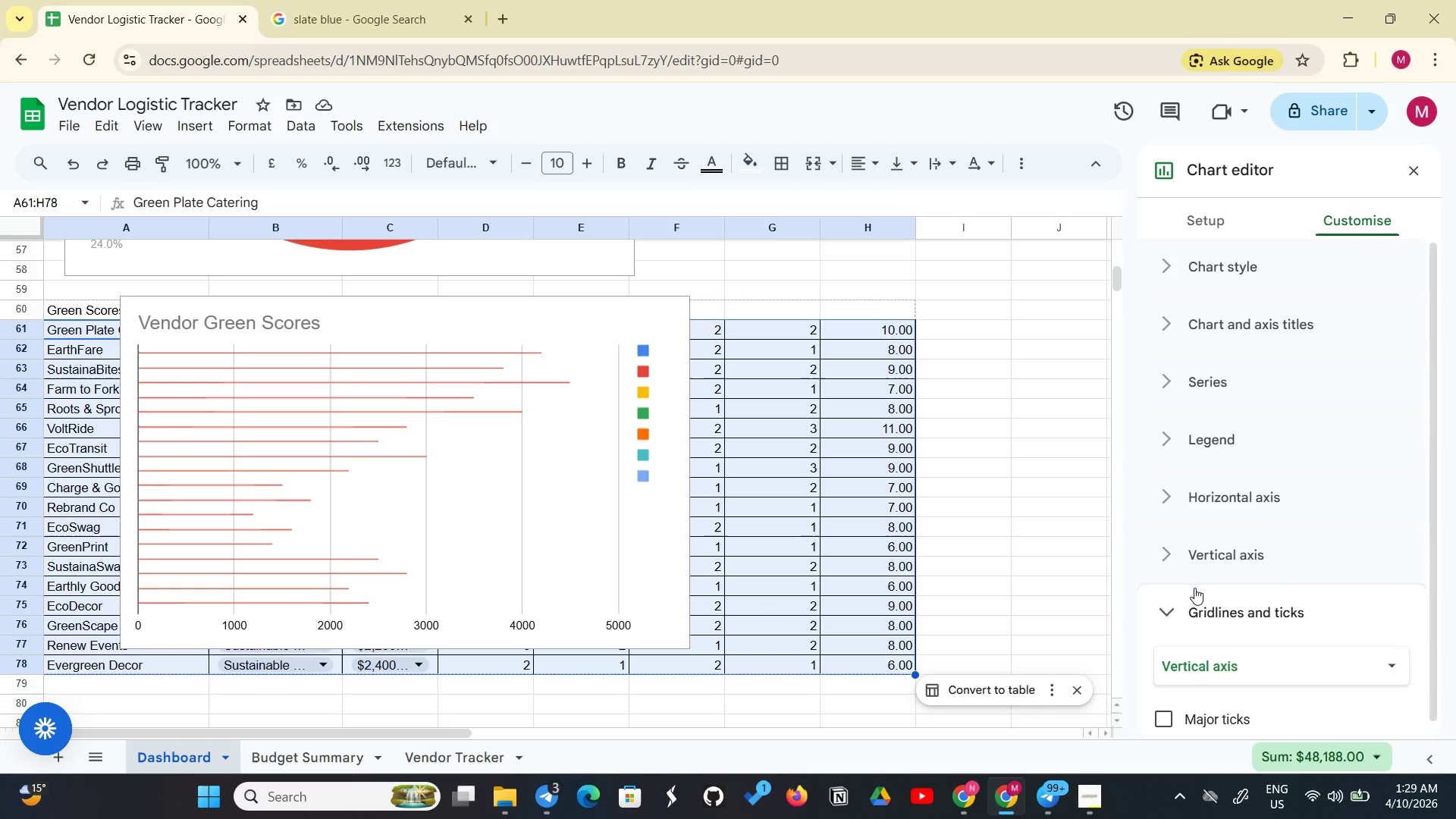 
wait(10.42)
 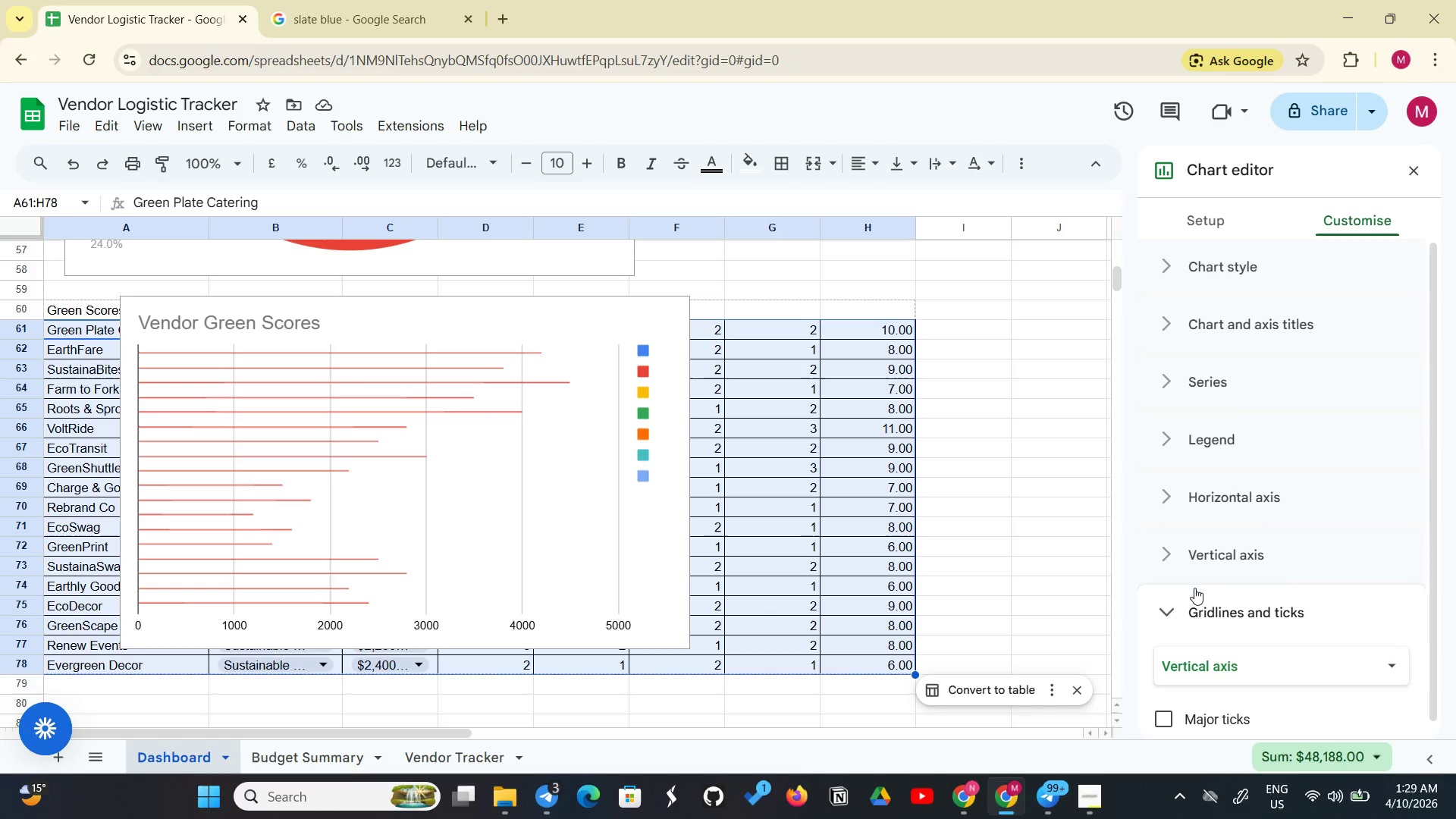 
scroll: coordinate [1238, 539], scroll_direction: down, amount: 3.0
 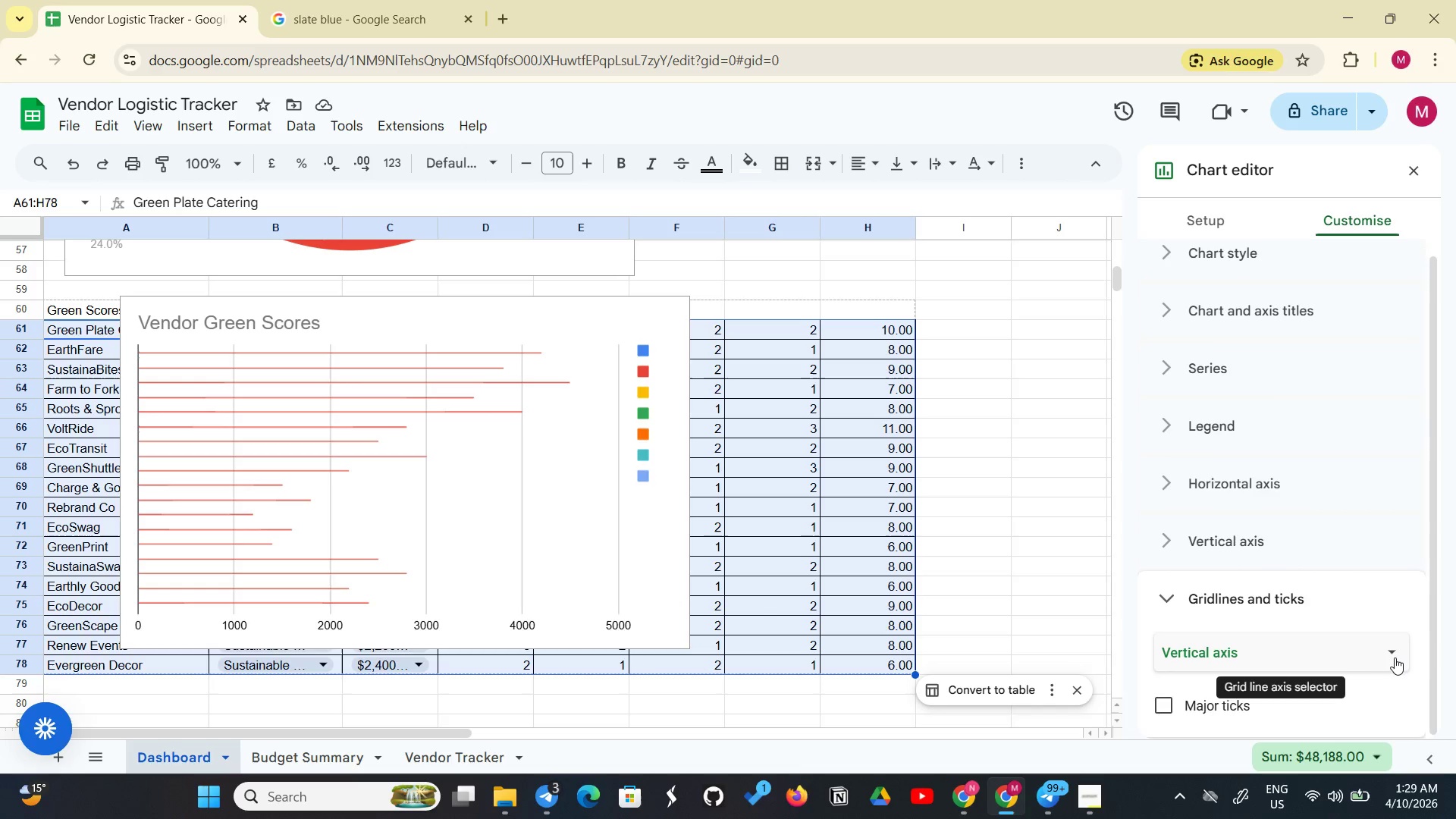 
left_click([1395, 654])
 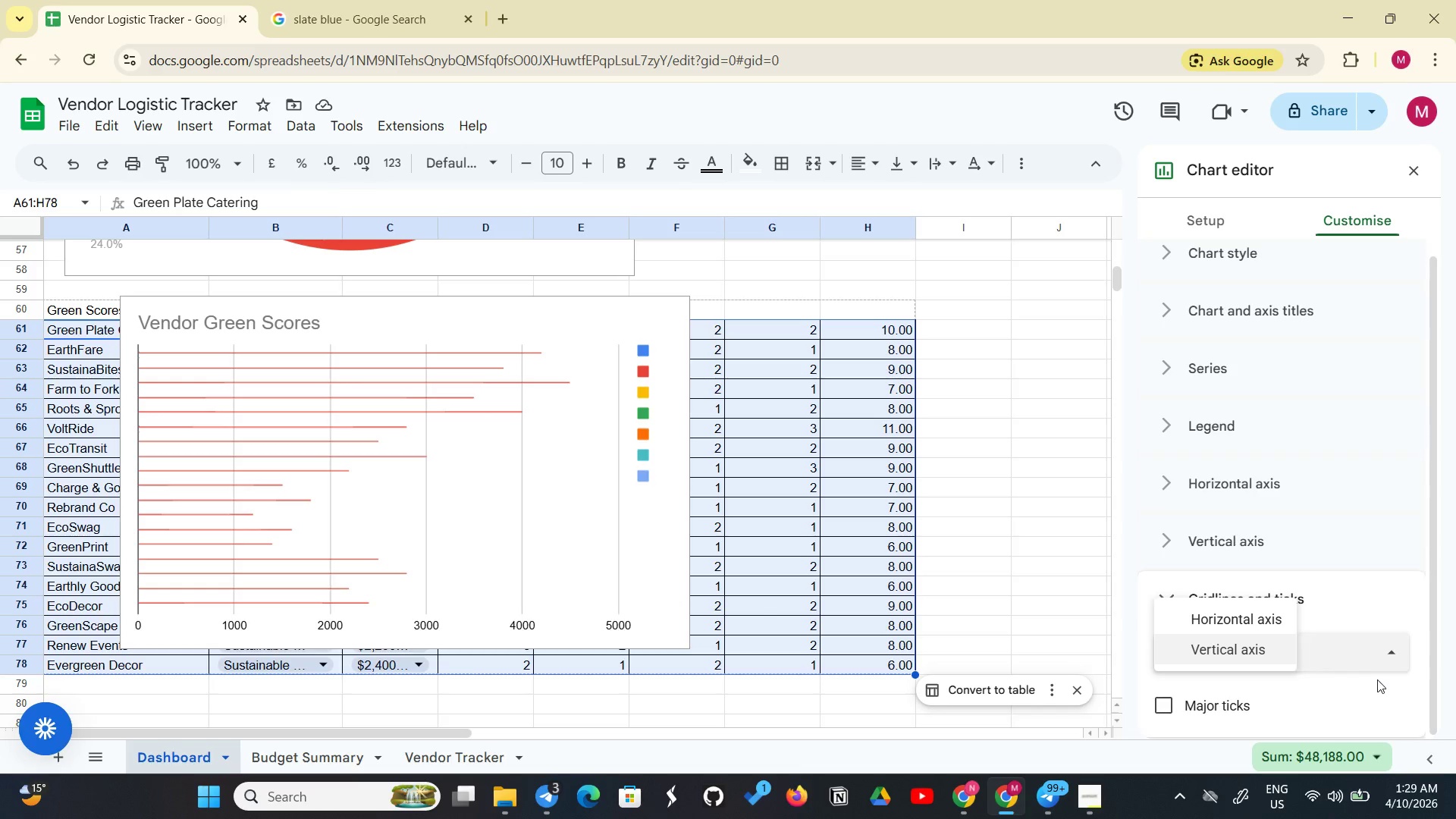 
left_click([1372, 688])
 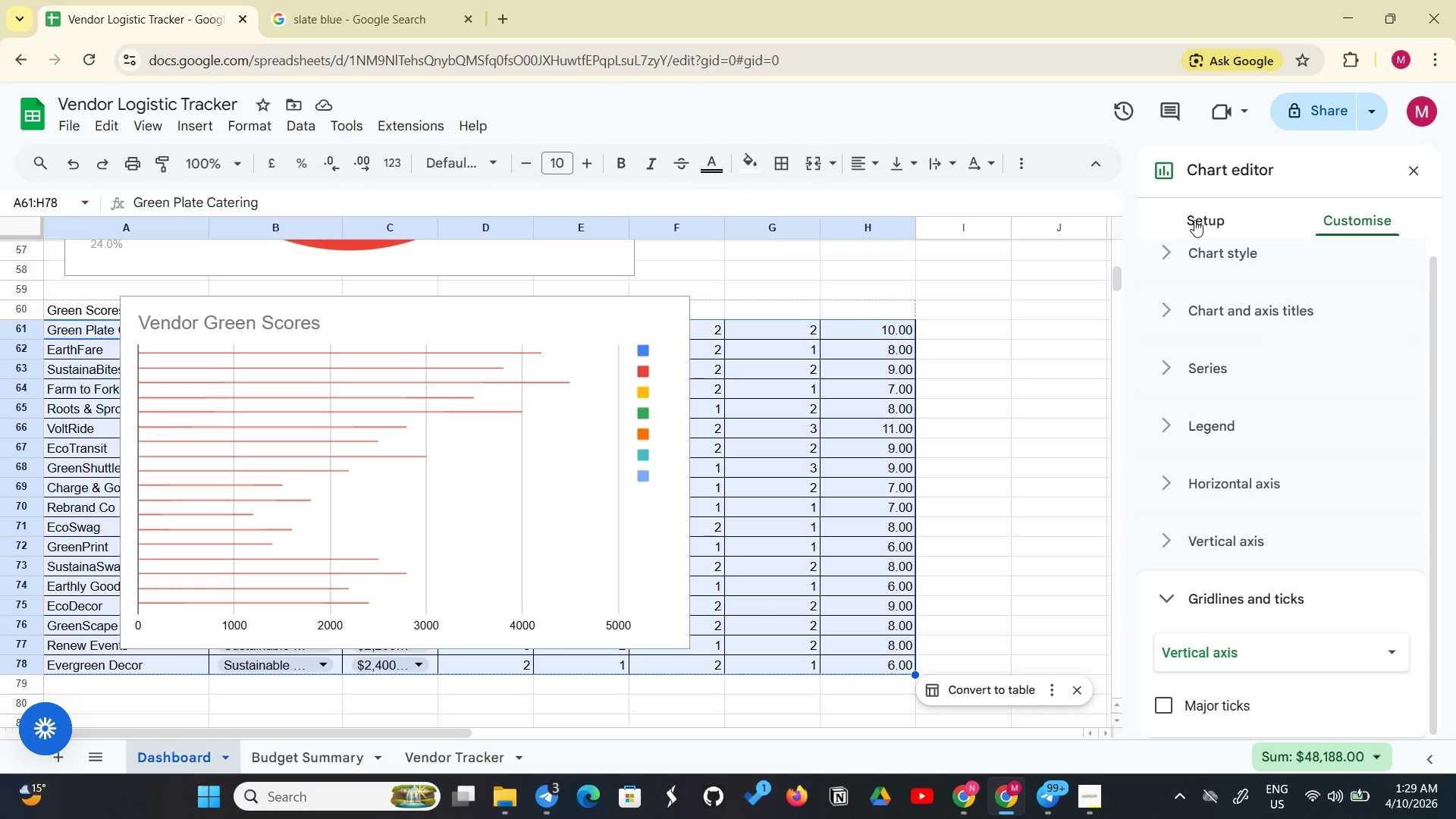 
left_click([1213, 215])
 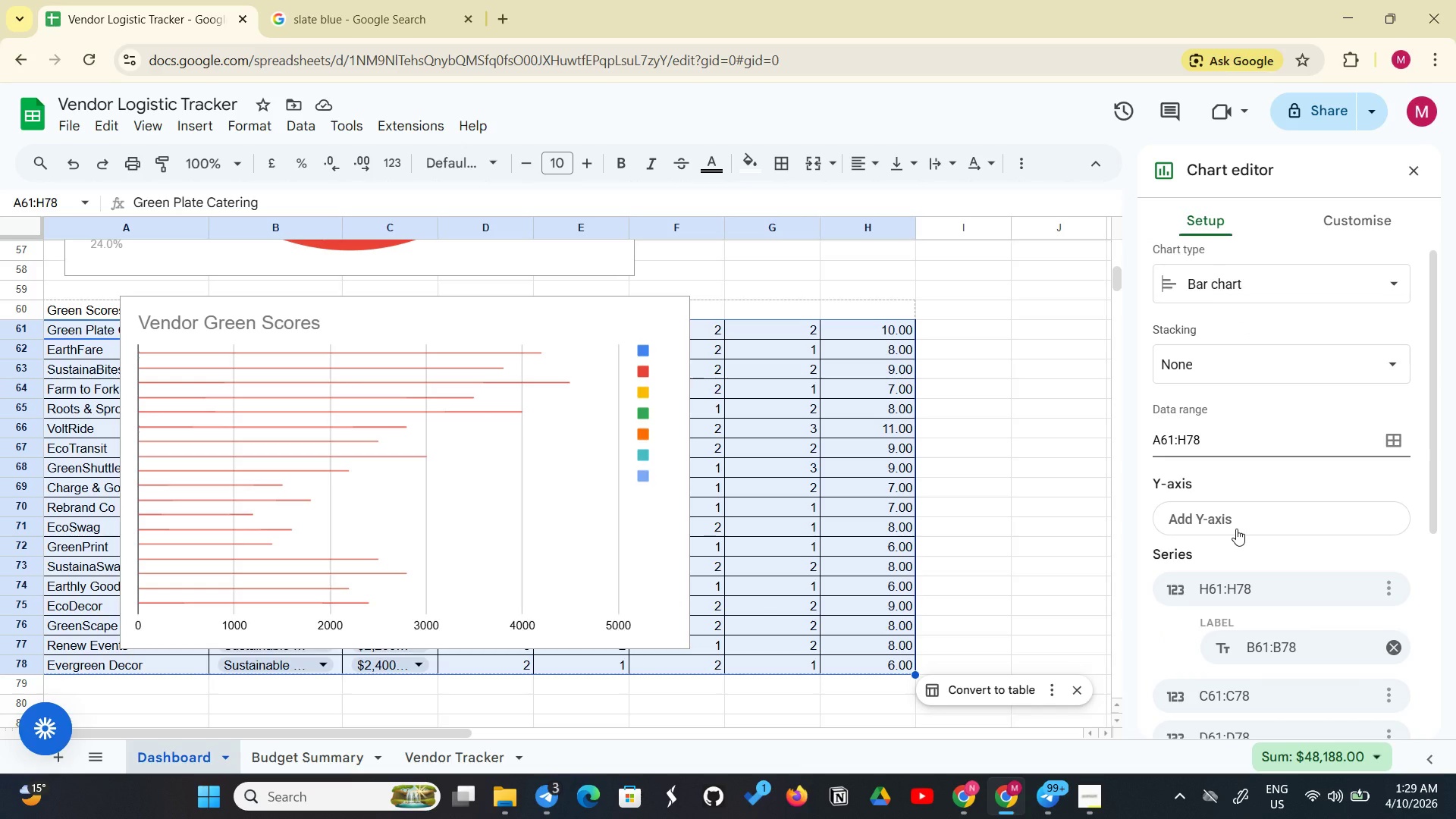 
left_click([1236, 529])
 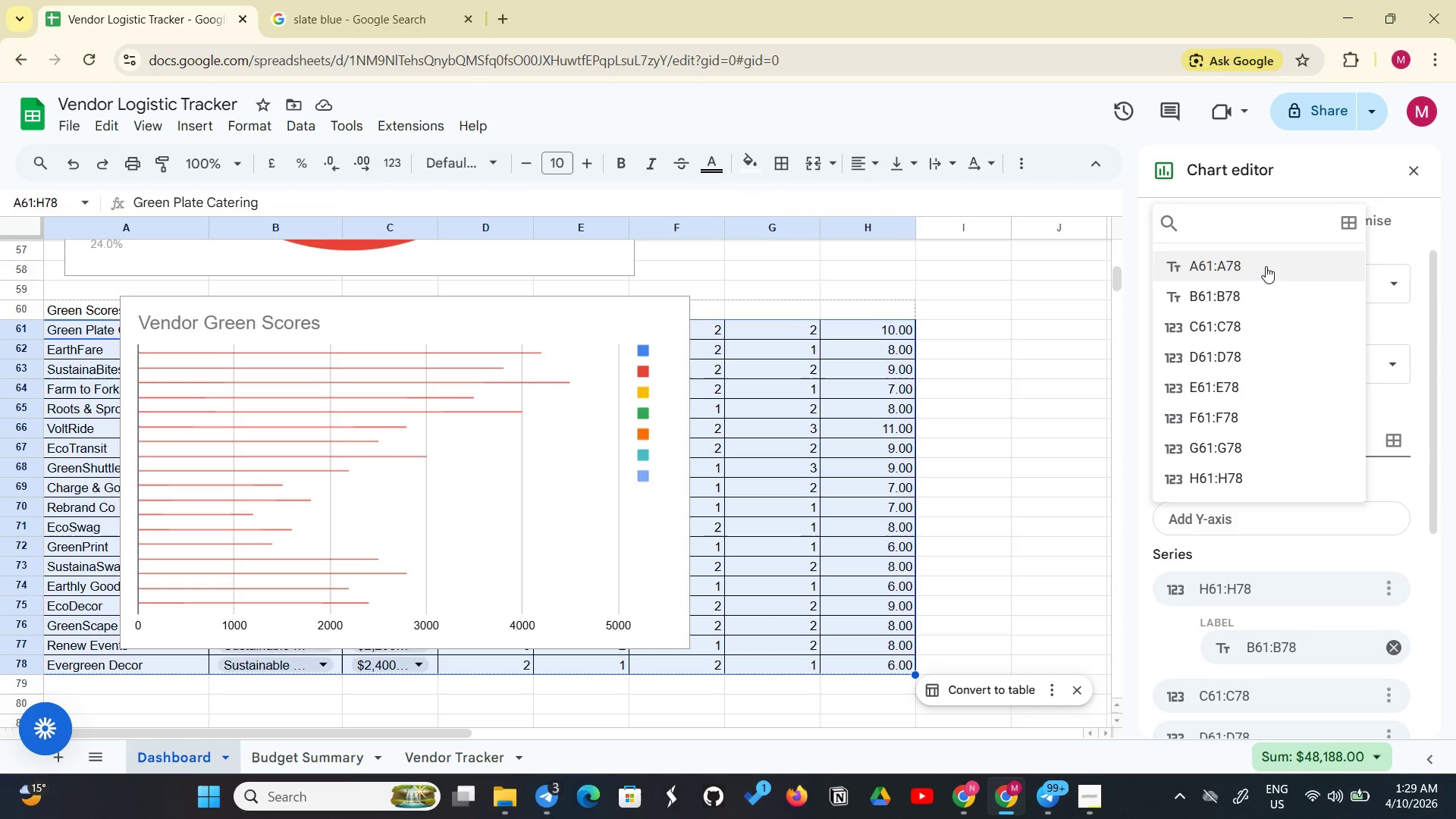 
left_click([1266, 265])
 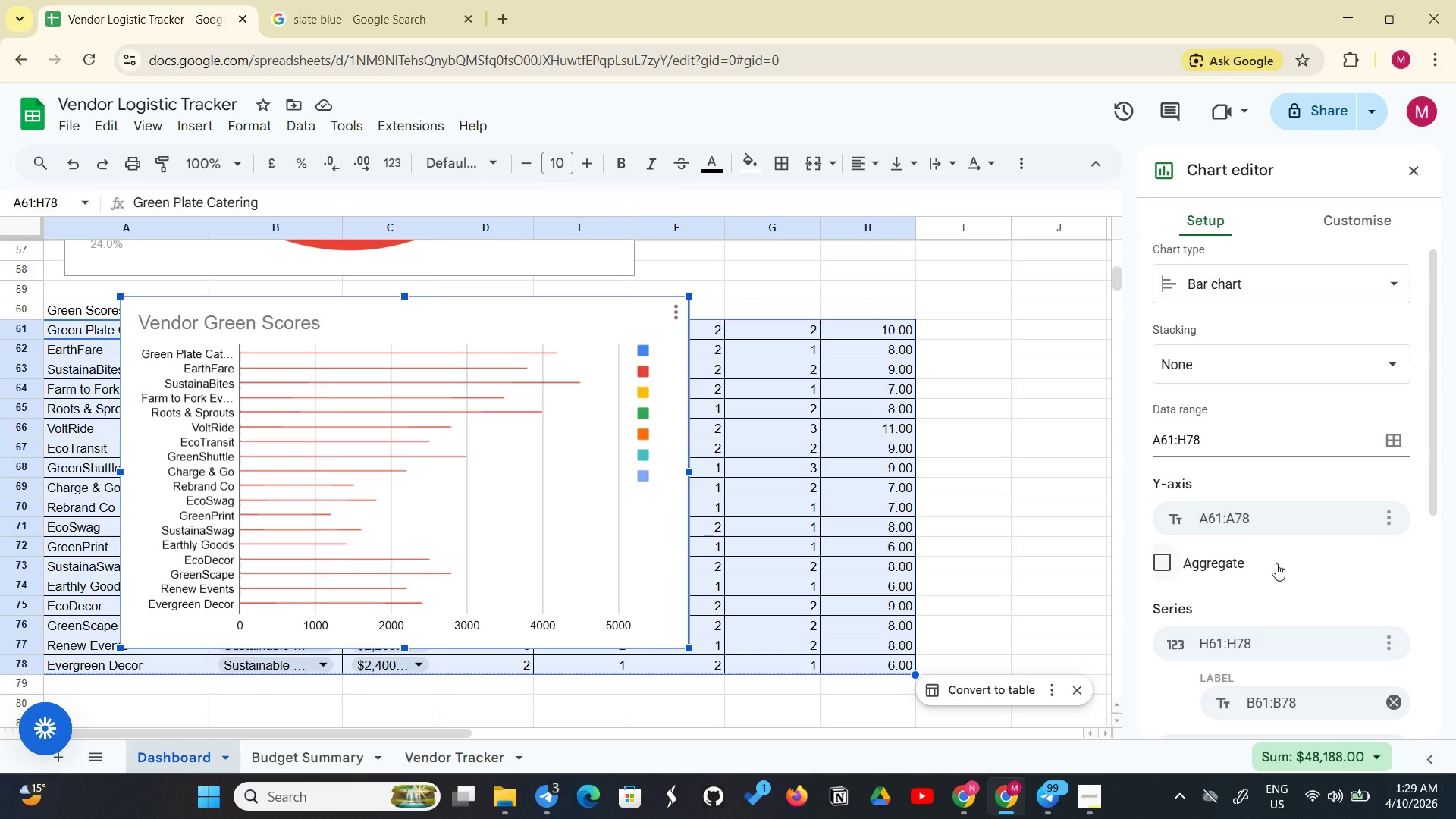 
wait(15.69)
 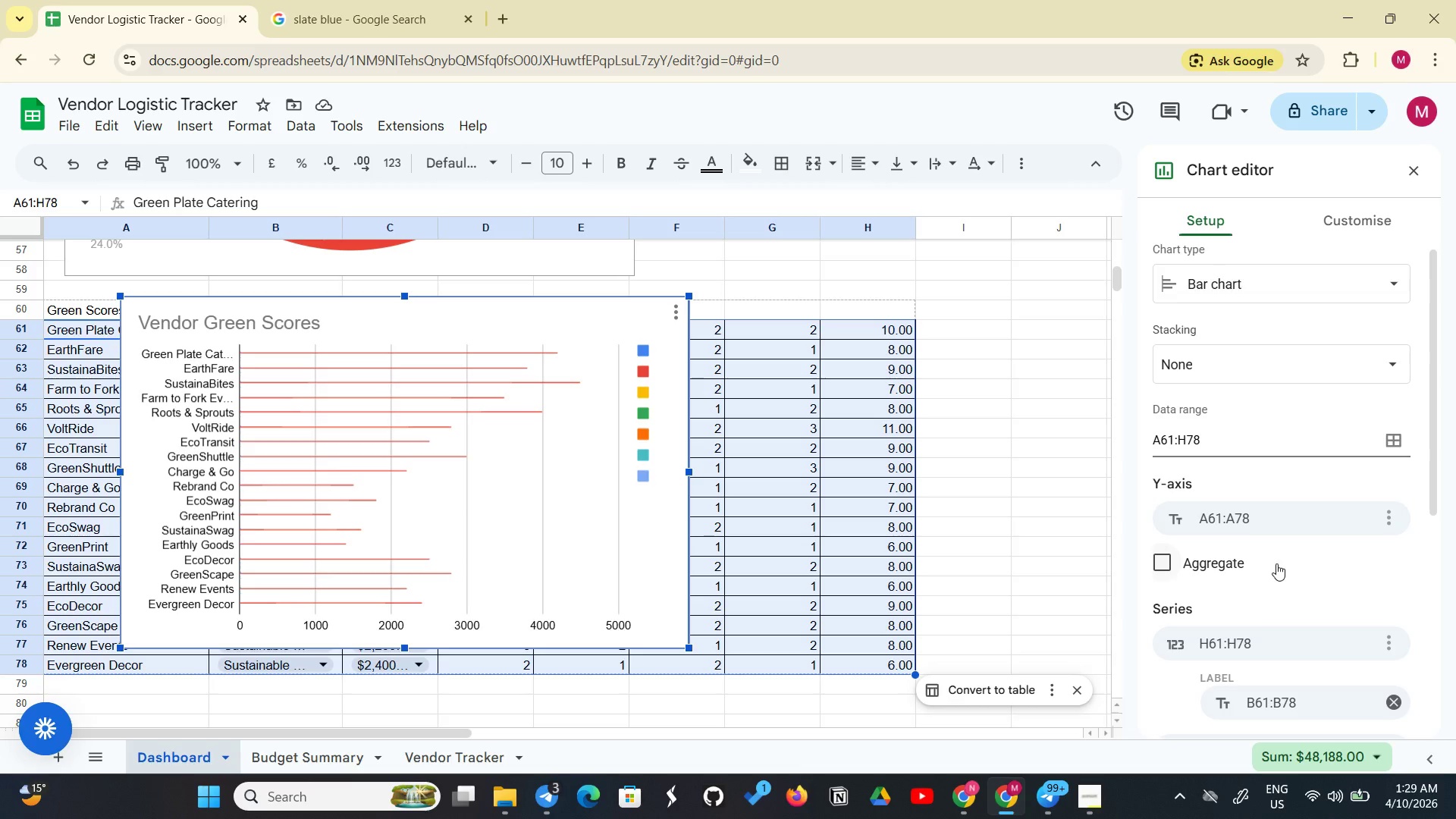 
left_click([1213, 649])
 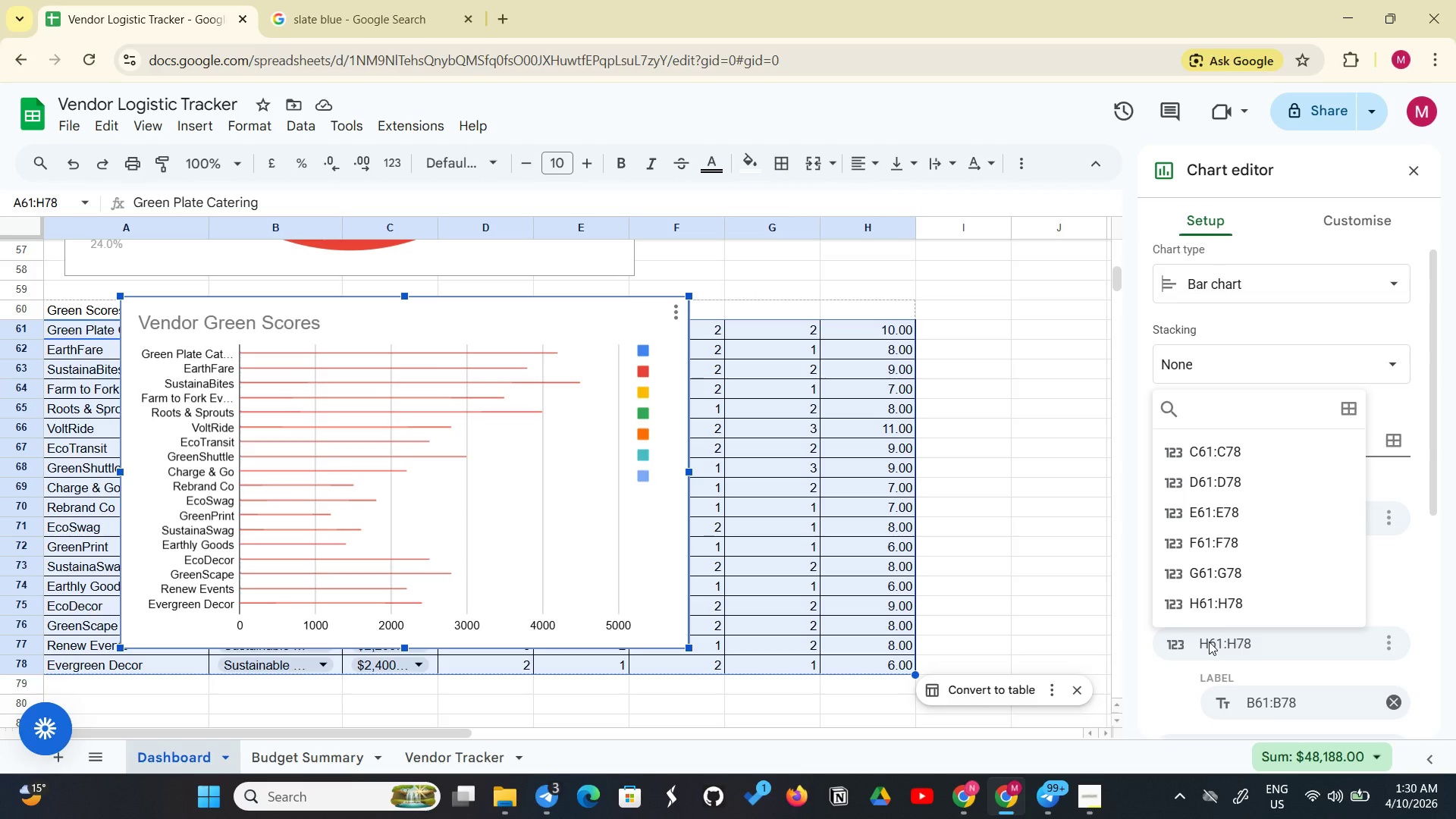 
wait(5.83)
 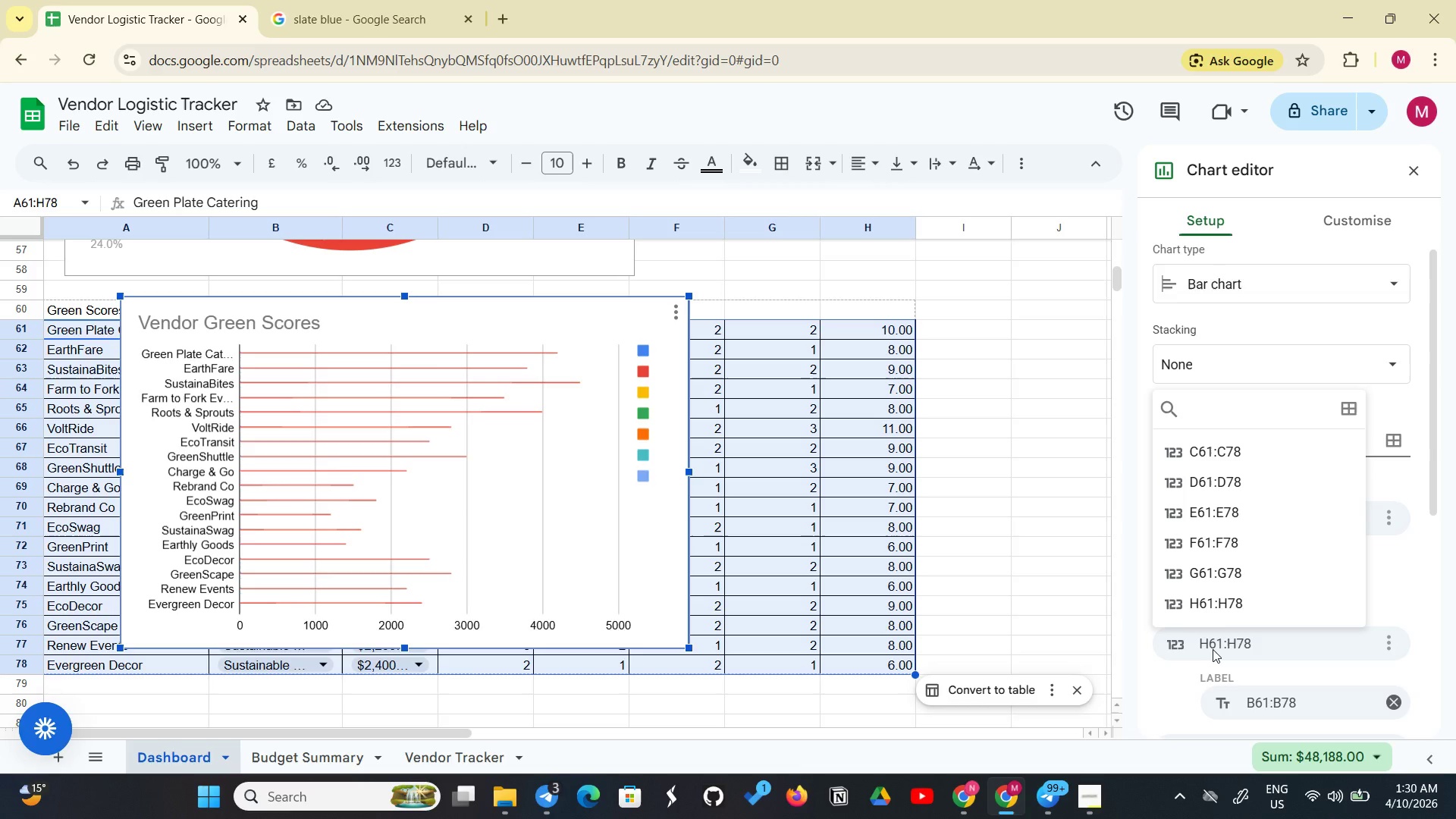 
left_click([1209, 642])
 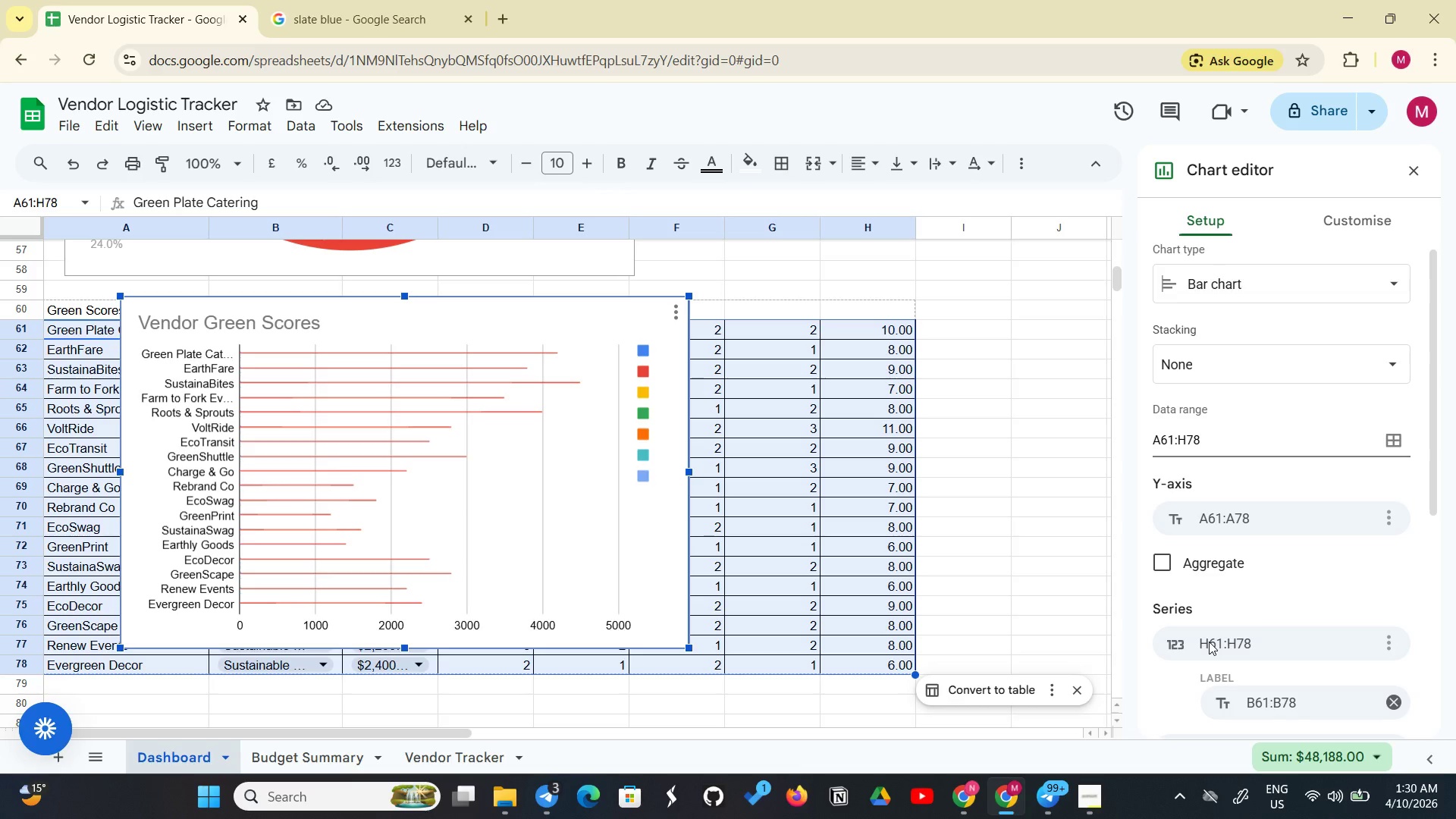 
wait(12.76)
 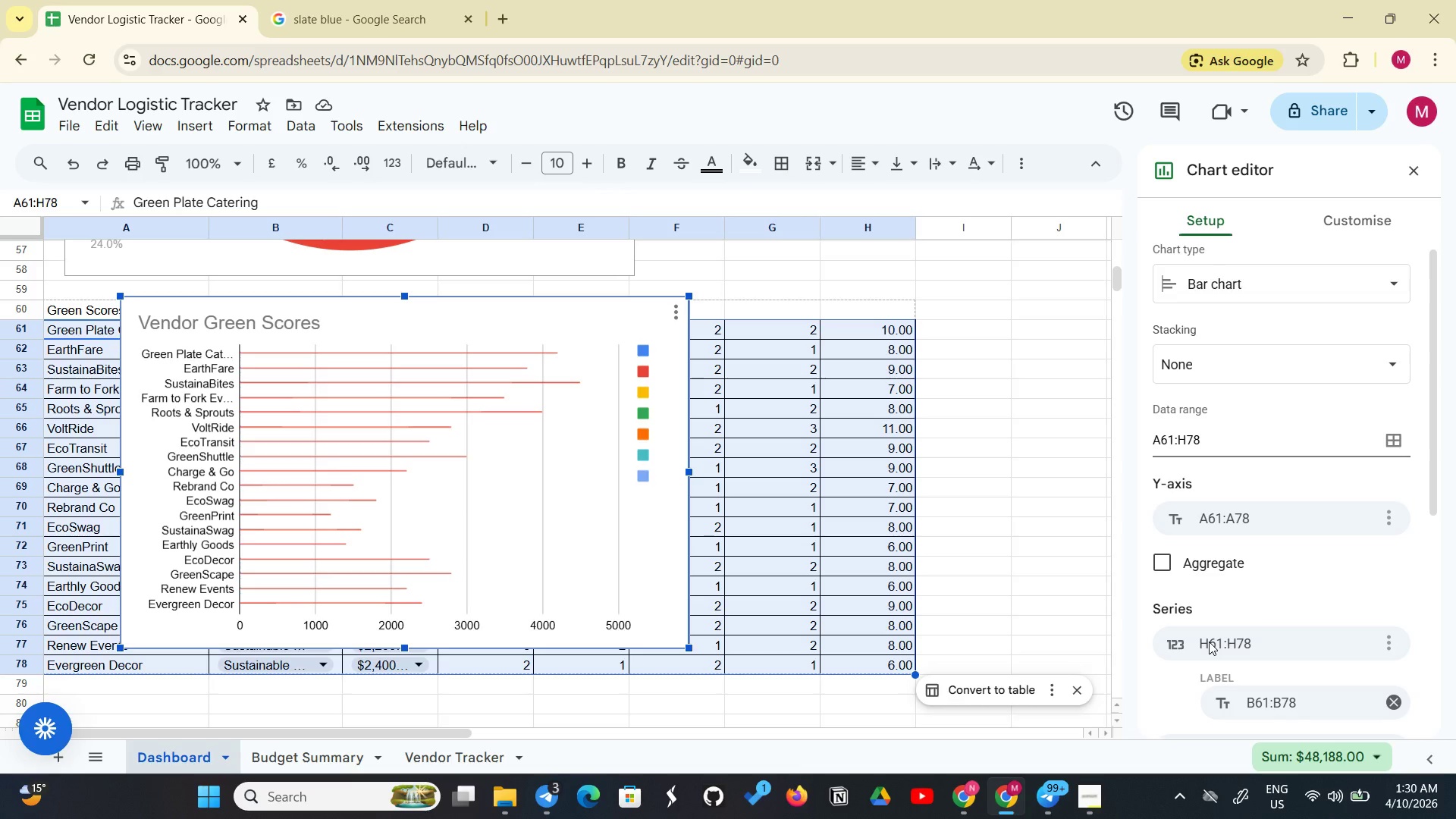 
left_click([1240, 522])
 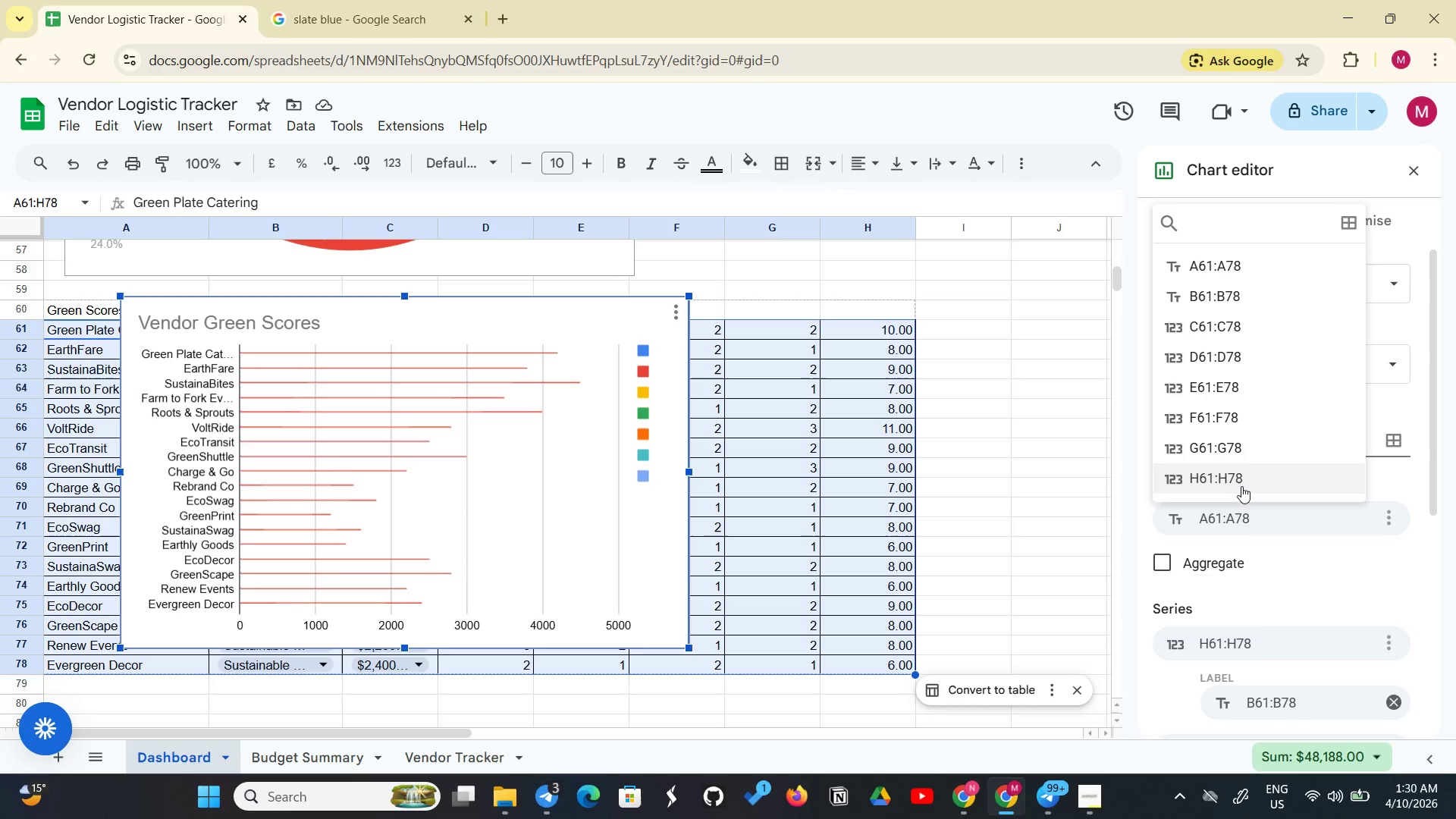 
left_click([1243, 482])
 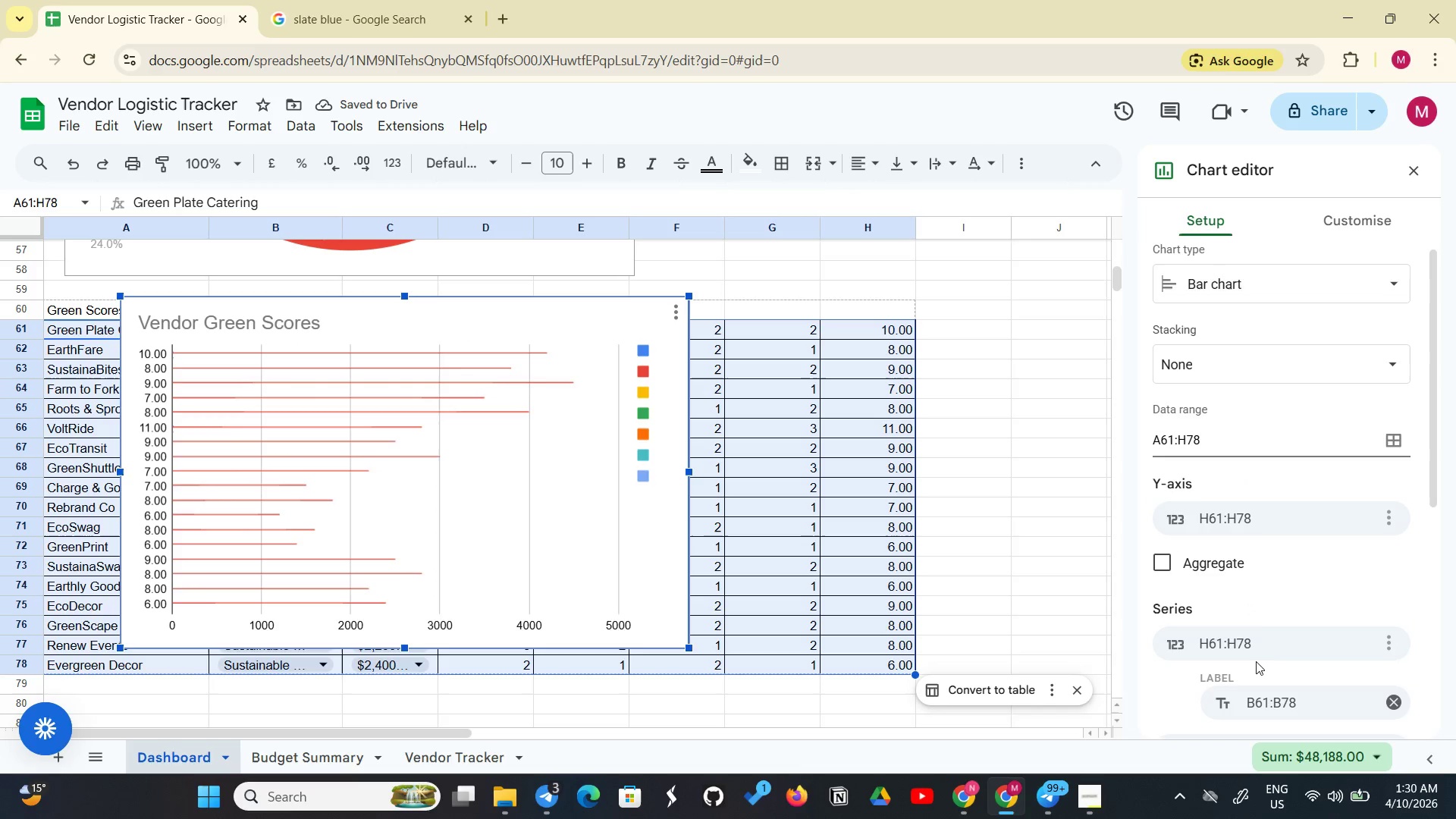 
left_click([1227, 652])
 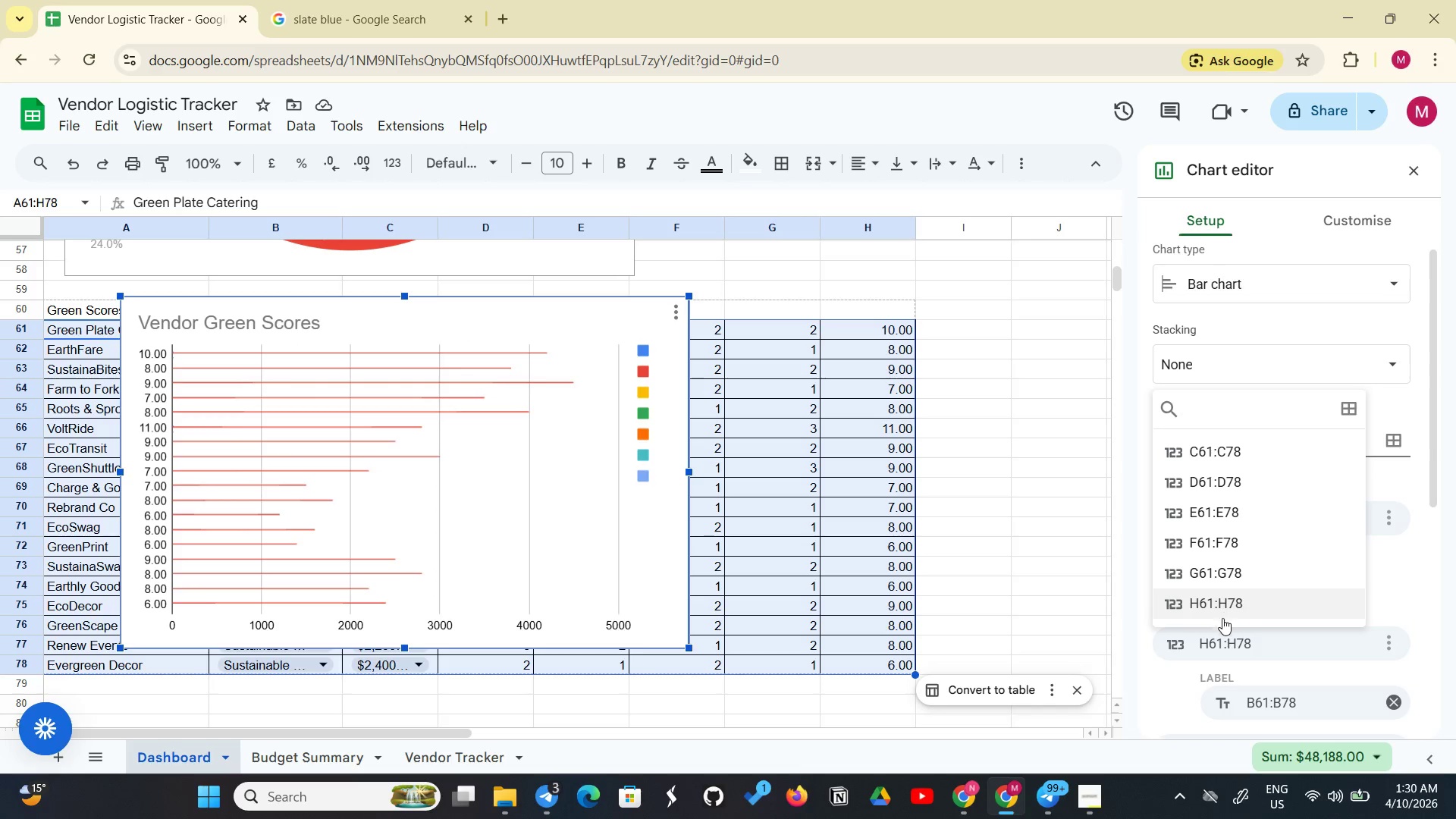 
left_click([1219, 642])
 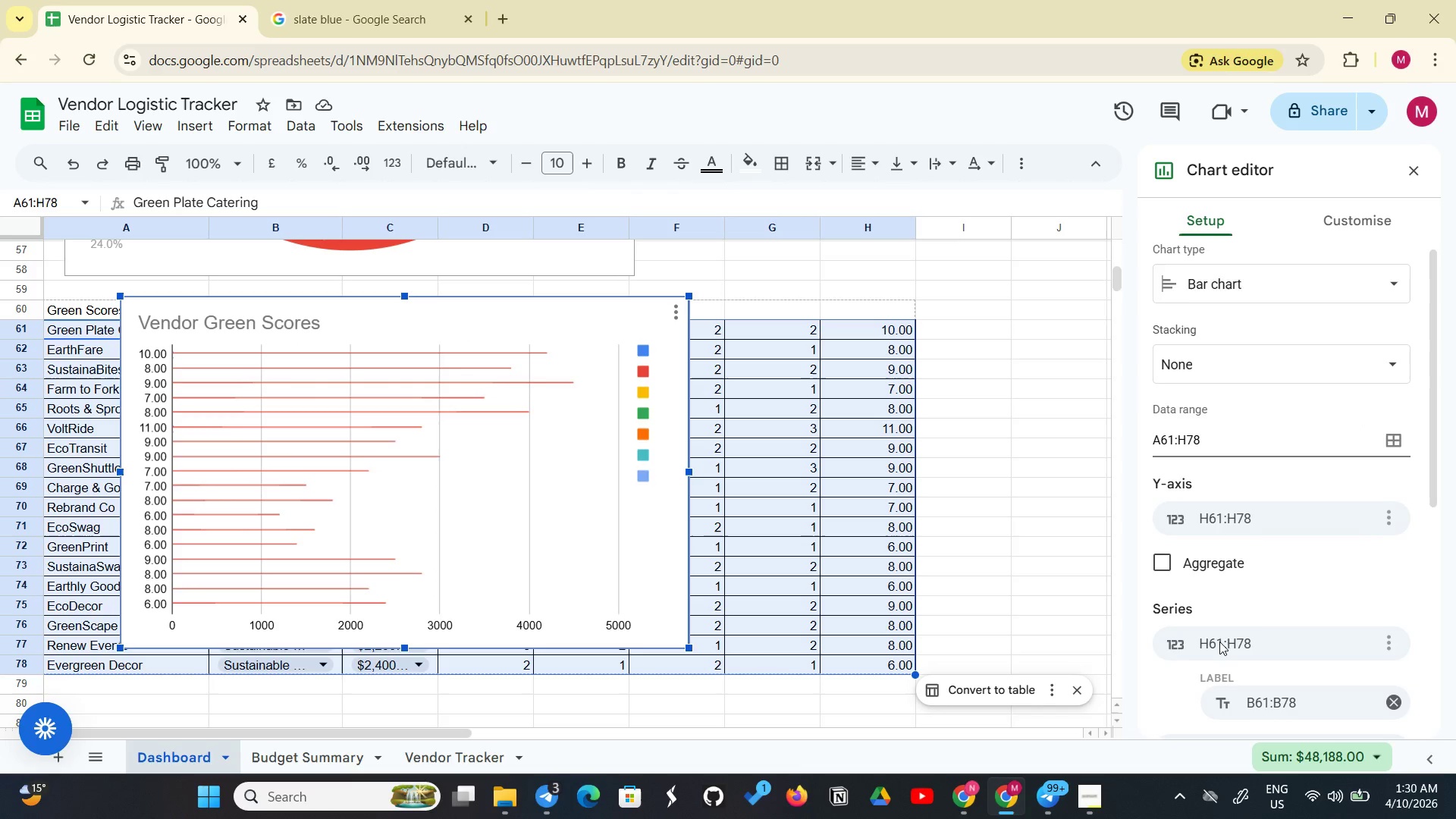 
scroll: coordinate [1219, 642], scroll_direction: down, amount: 1.0
 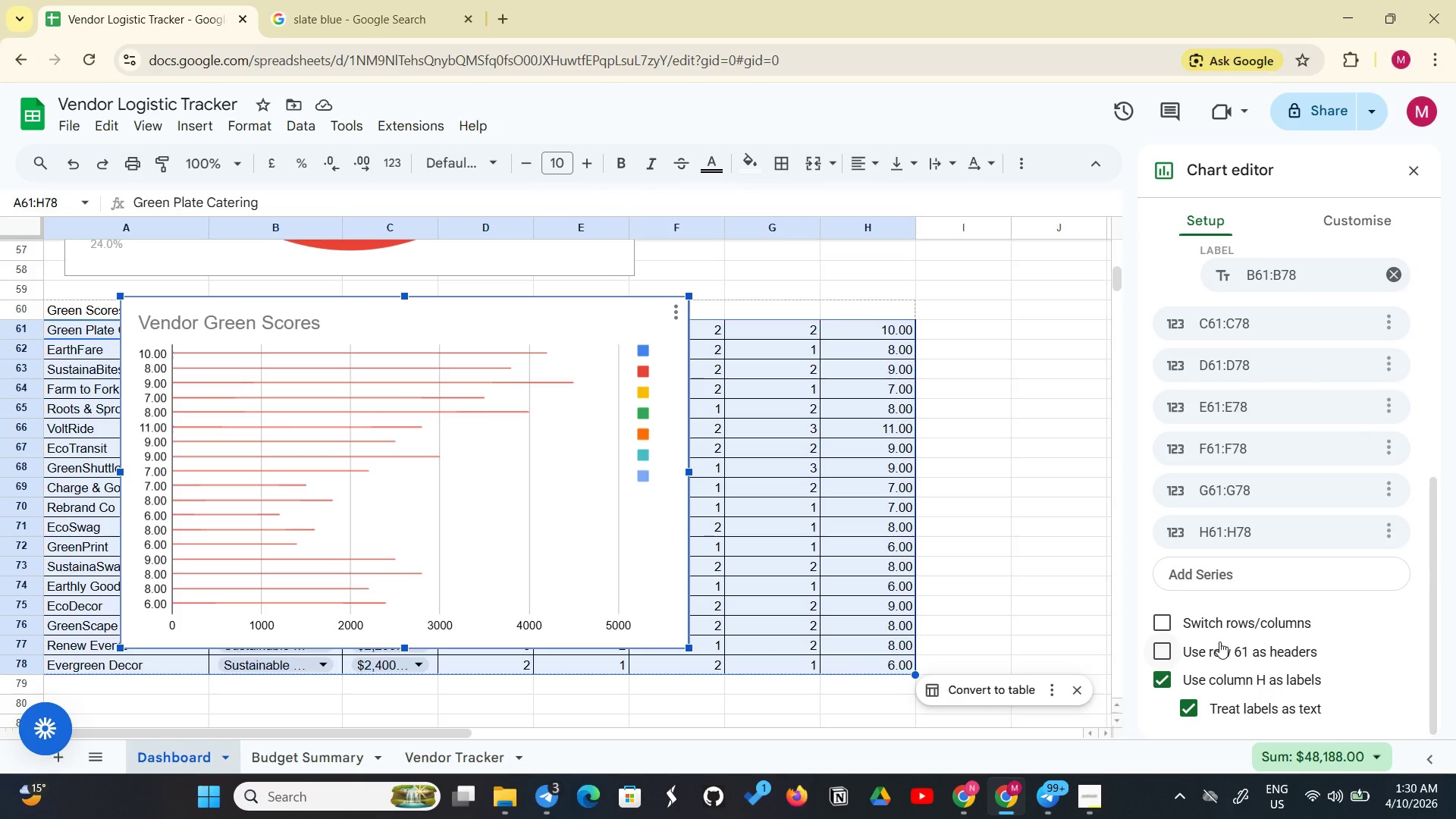 
scroll: coordinate [1267, 575], scroll_direction: up, amount: 3.0
 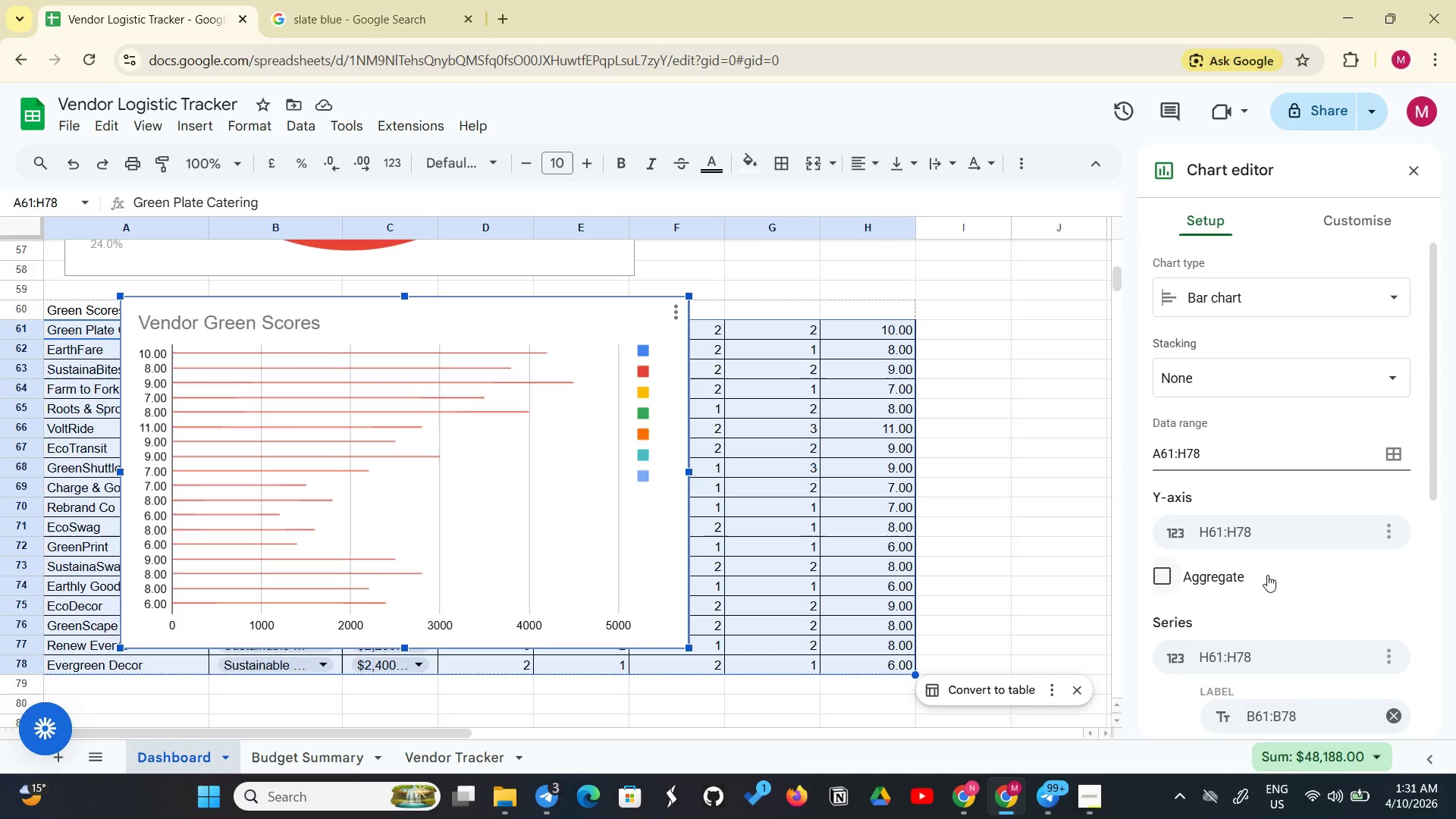 
wait(31.06)
 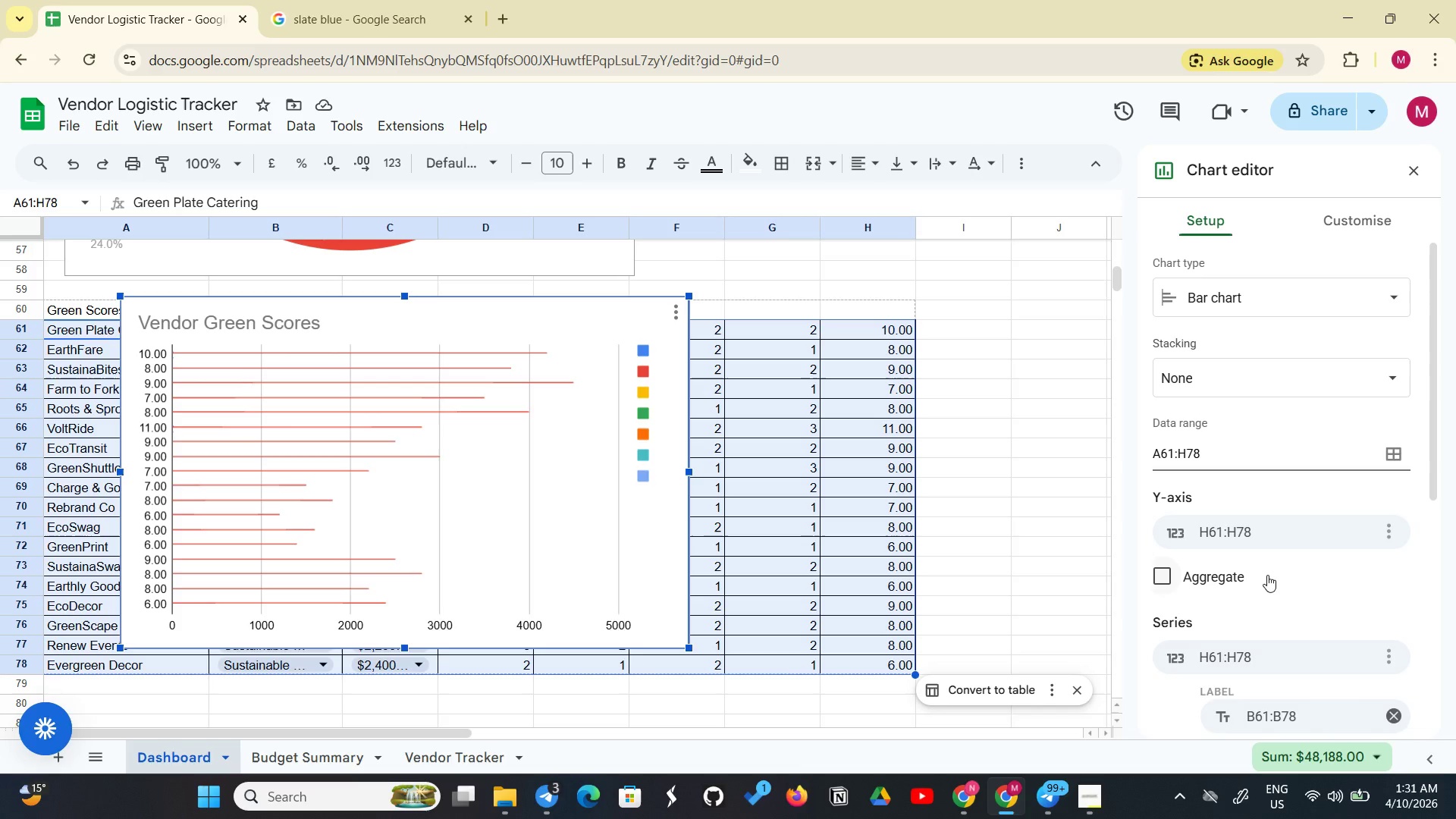 
right_click([414, 496])
 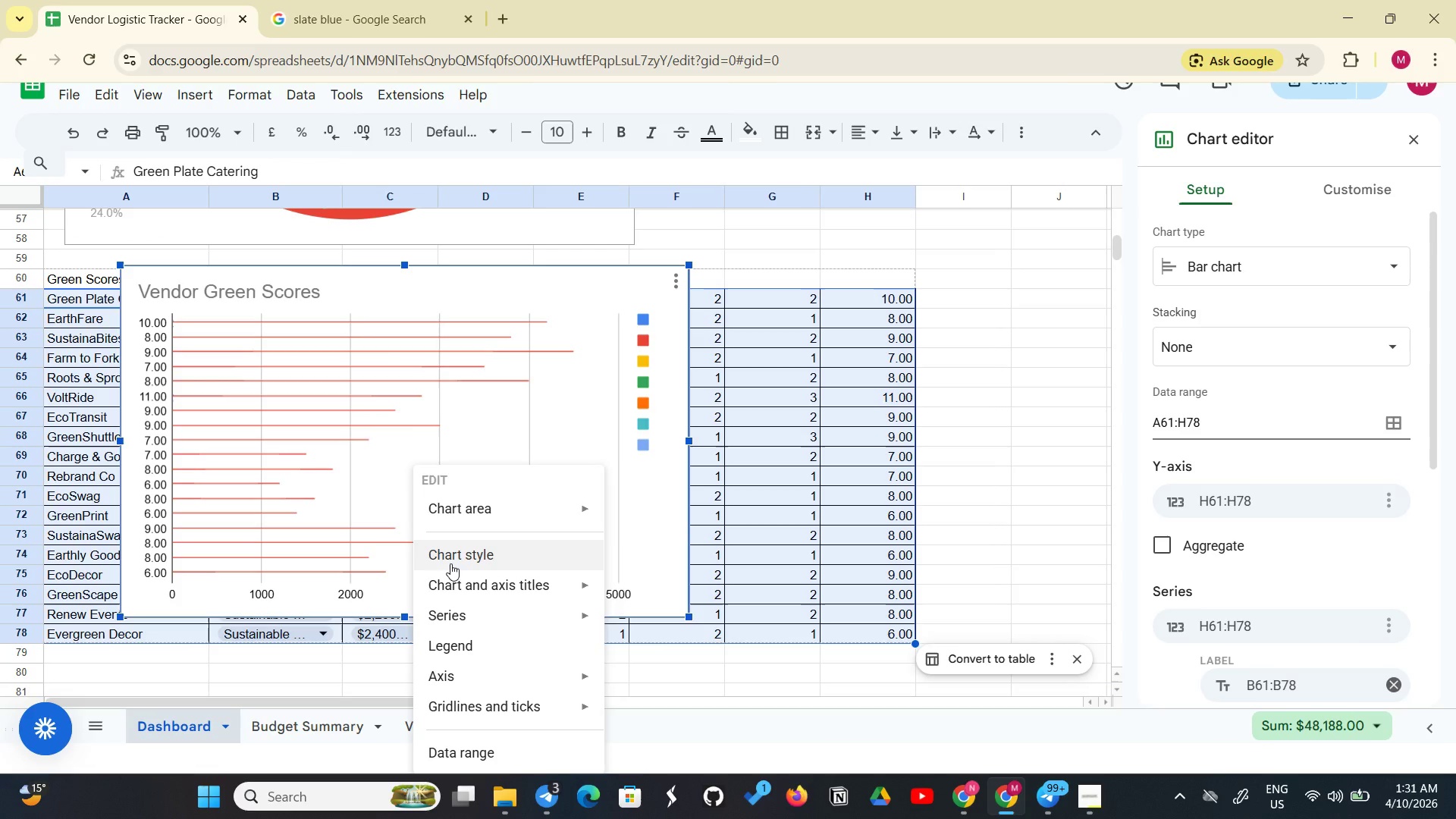 
wait(10.02)
 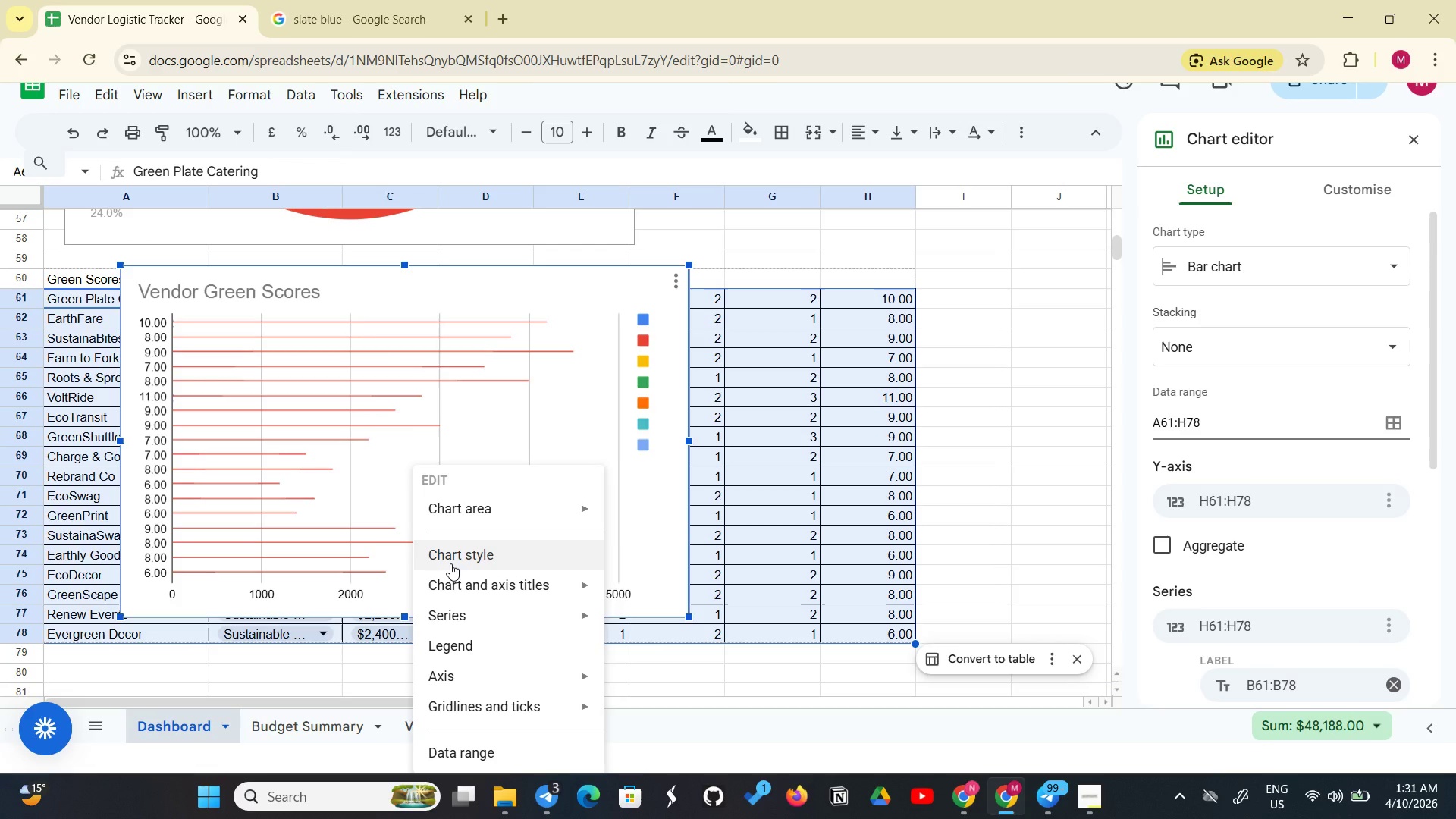 
left_click([445, 678])
 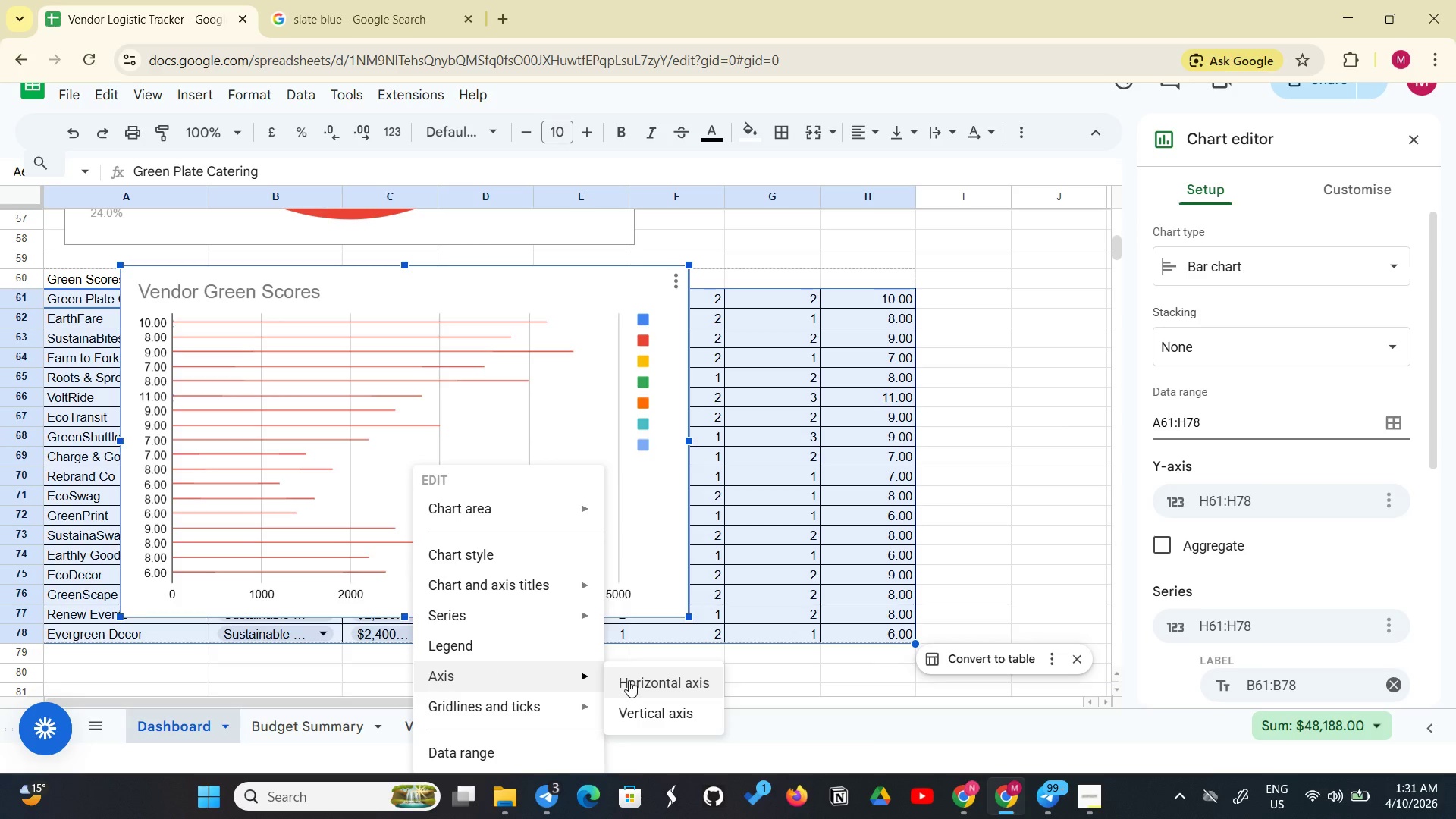 
wait(5.81)
 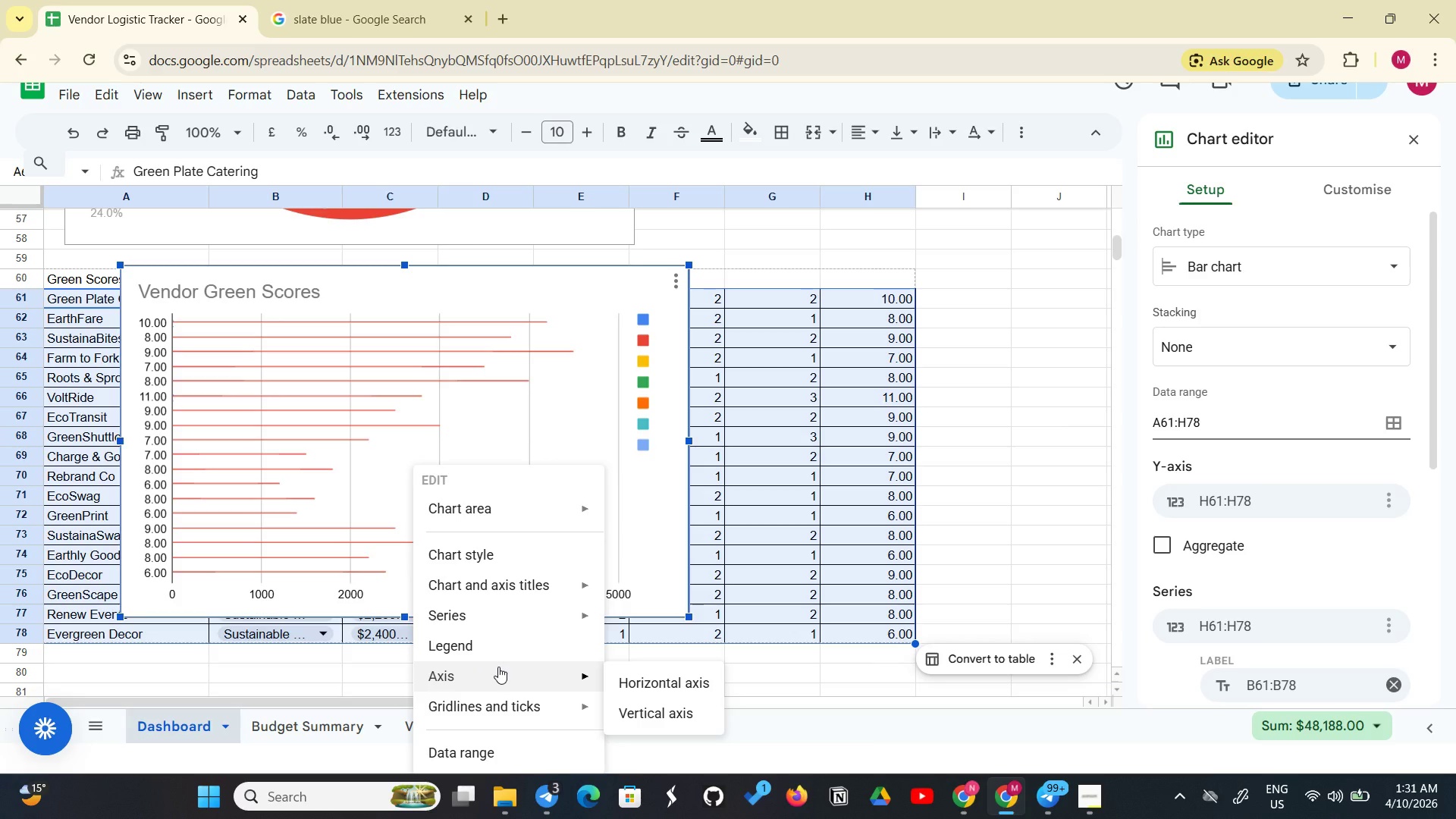 
left_click([665, 690])
 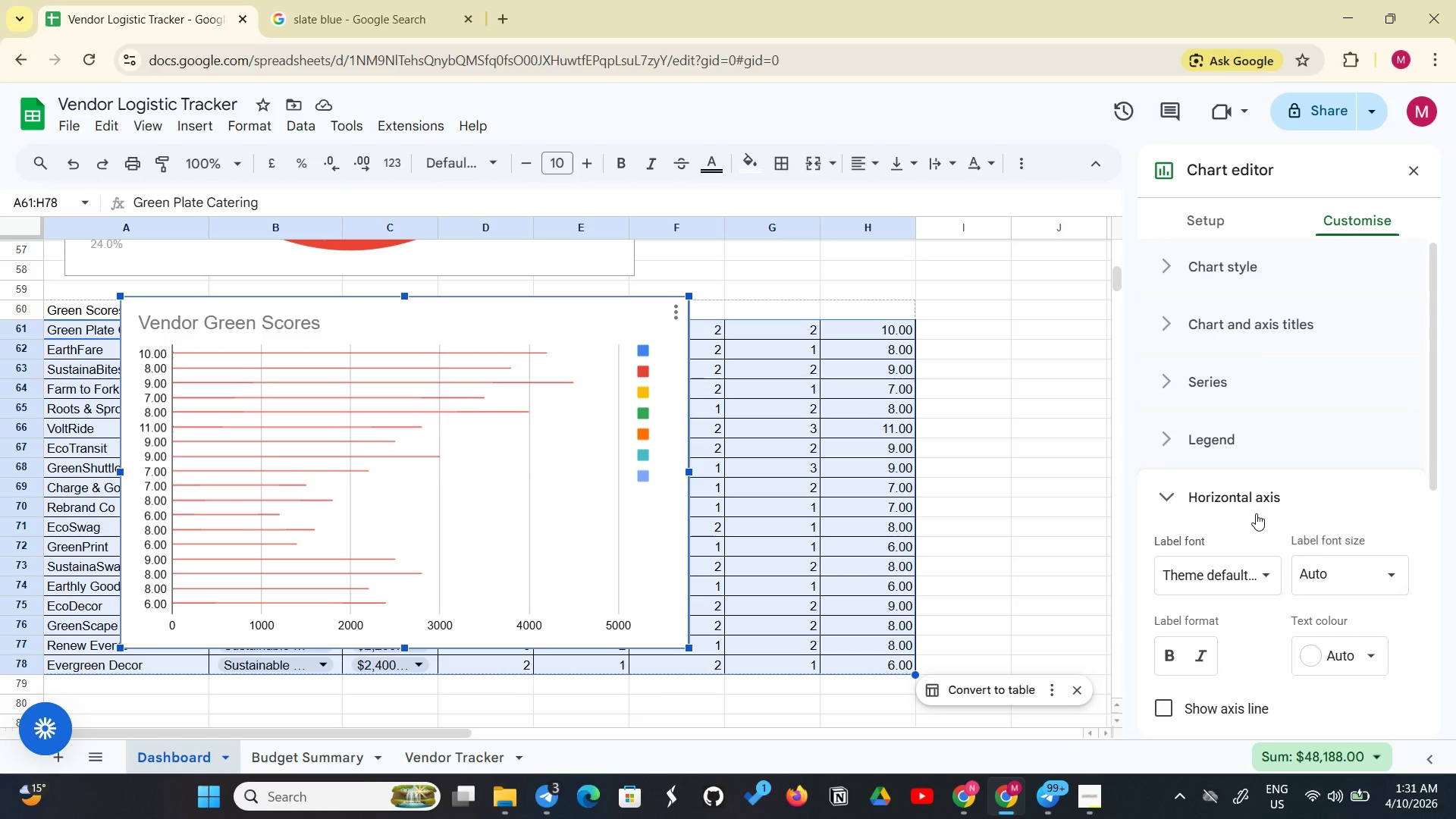 
left_click([1266, 497])
 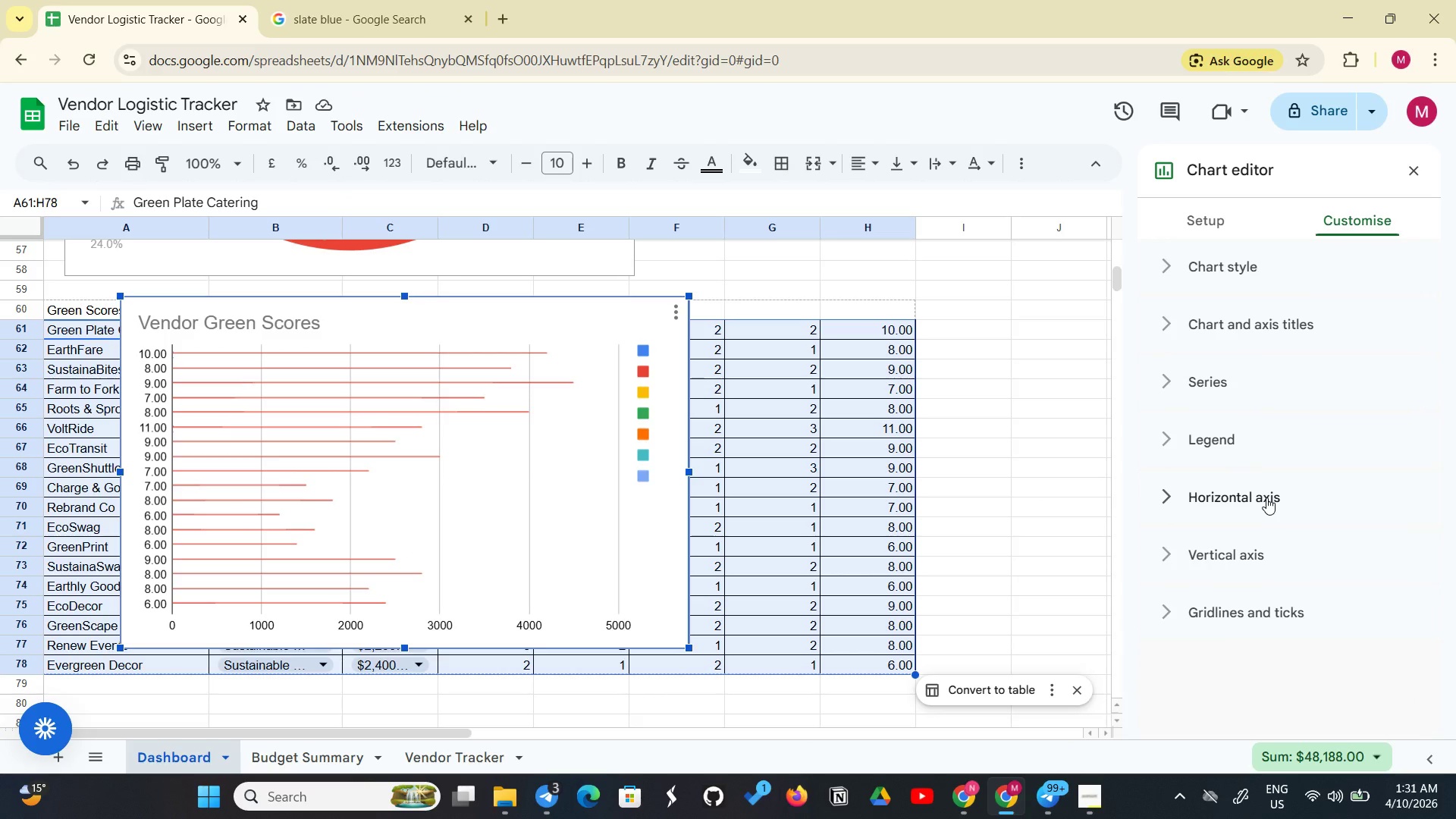 
left_click([1266, 497])
 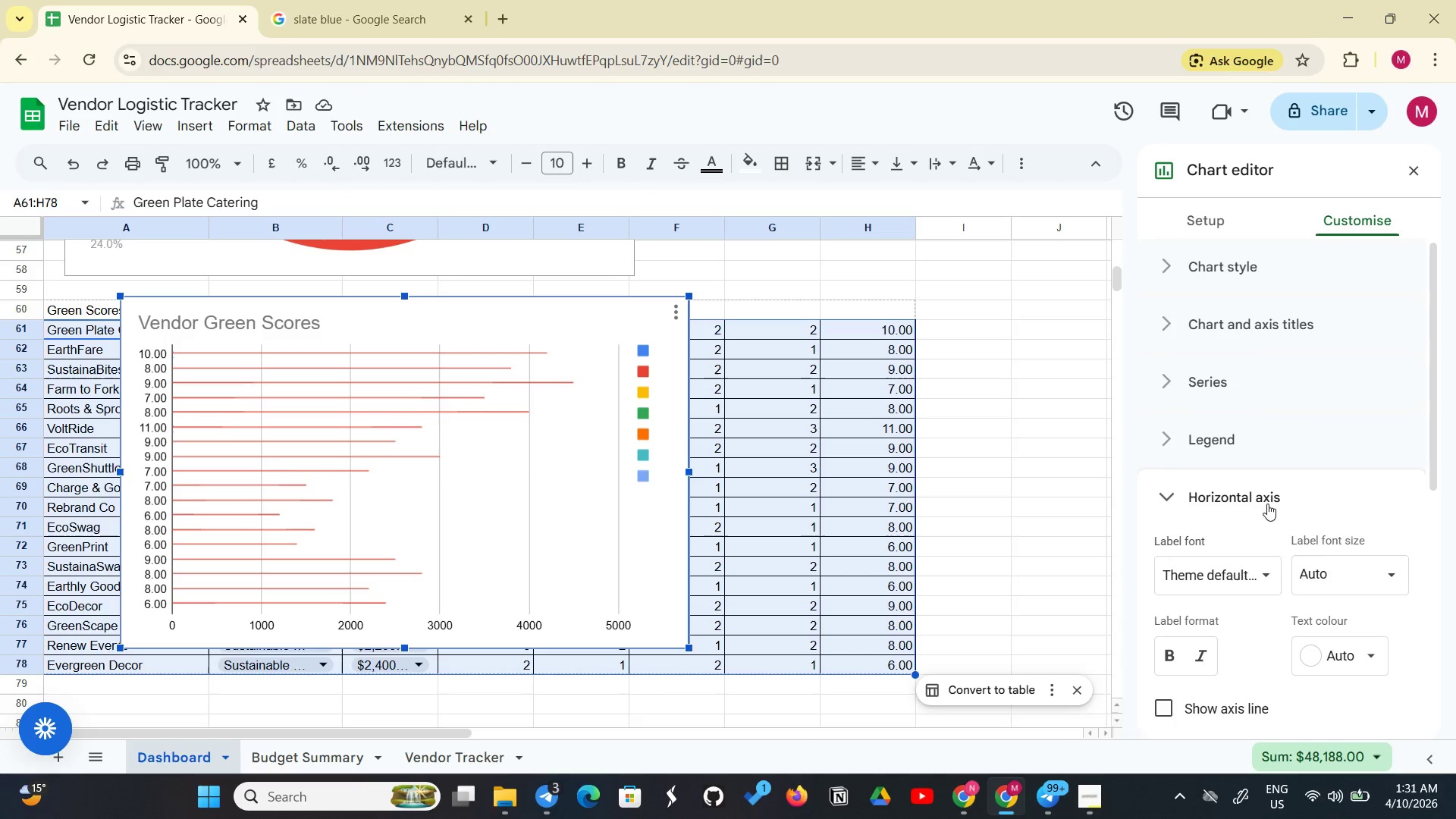 
scroll: coordinate [1269, 551], scroll_direction: down, amount: 2.0
 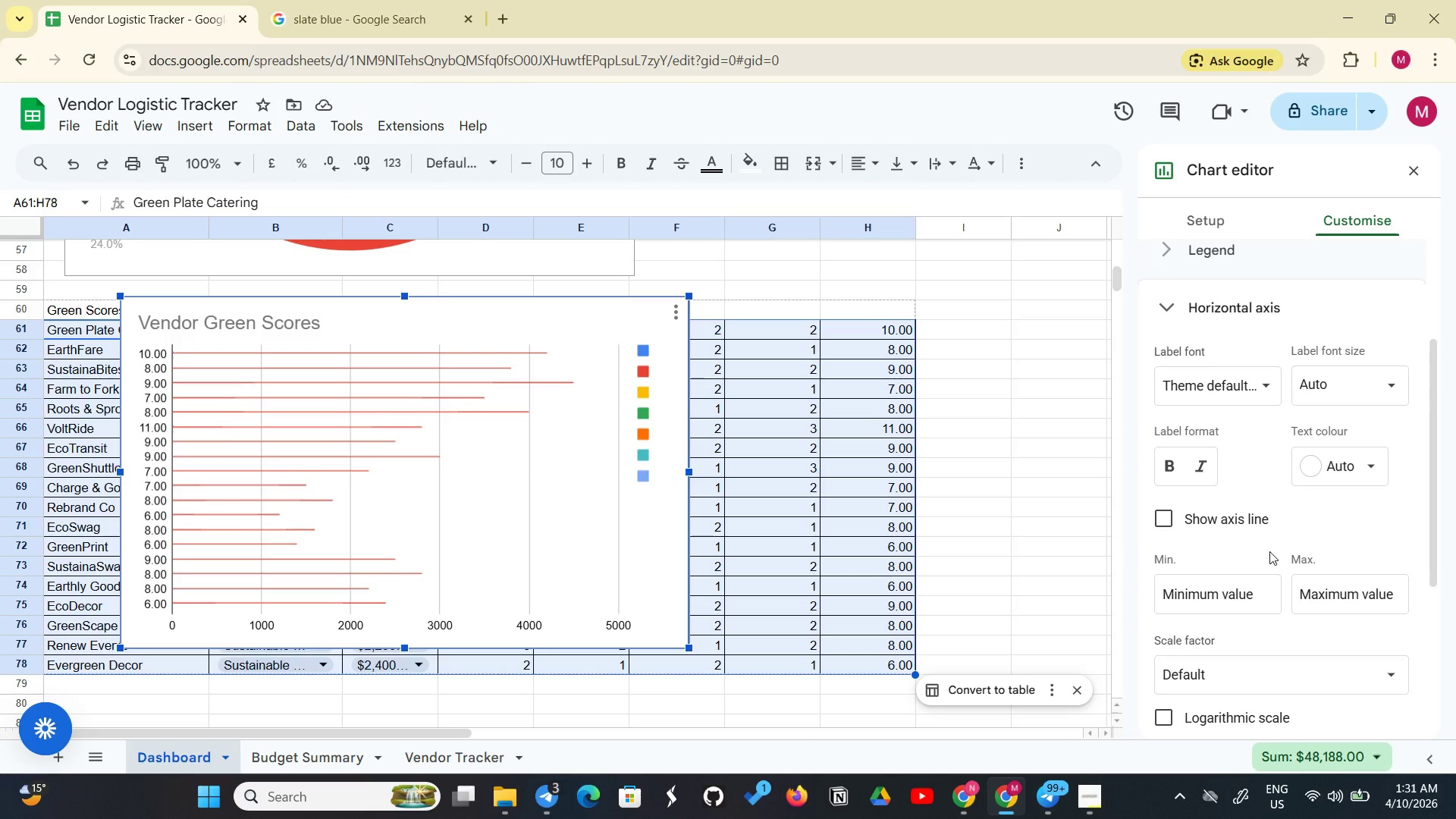 
wait(8.32)
 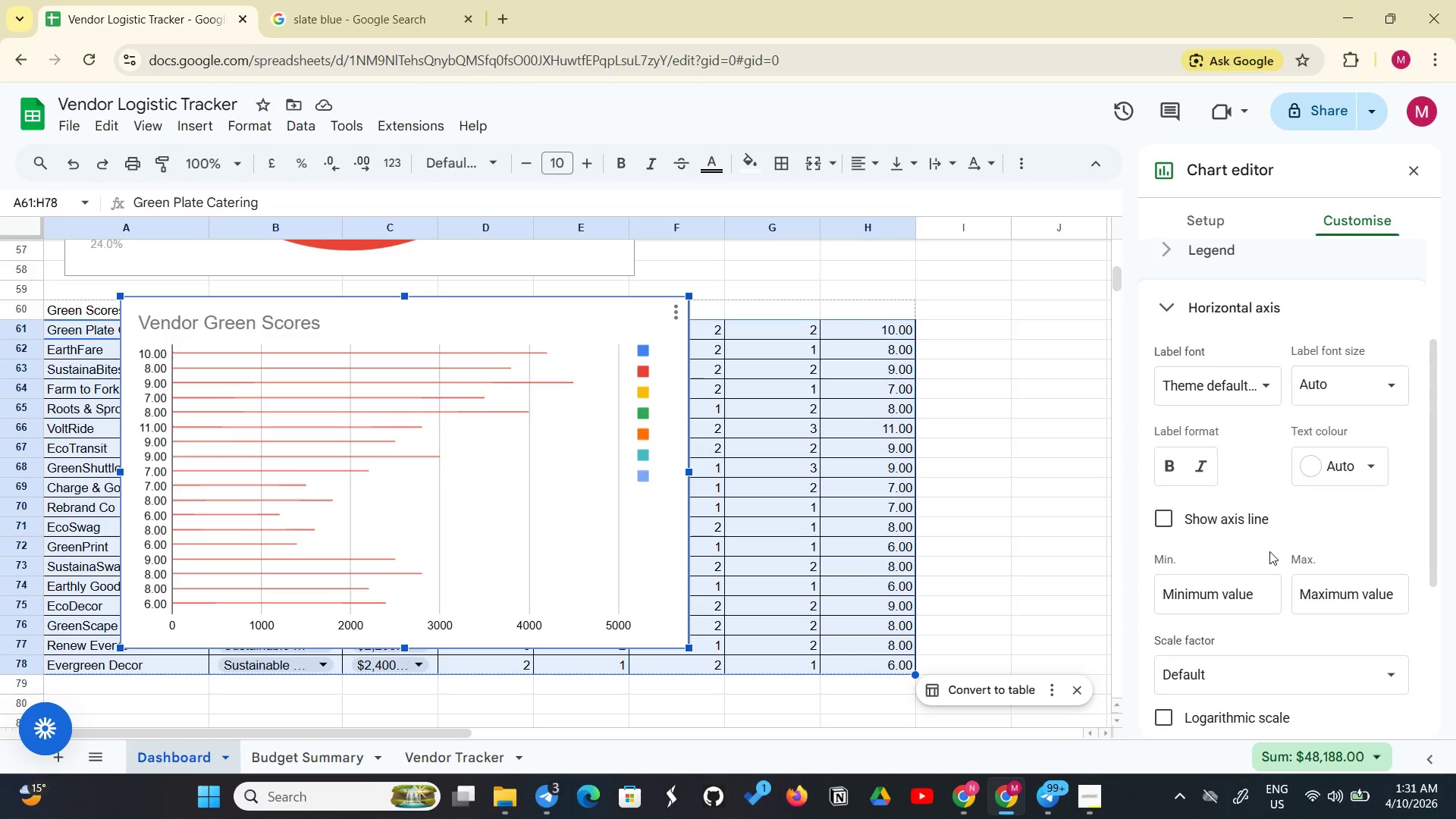 
right_click([603, 566])
 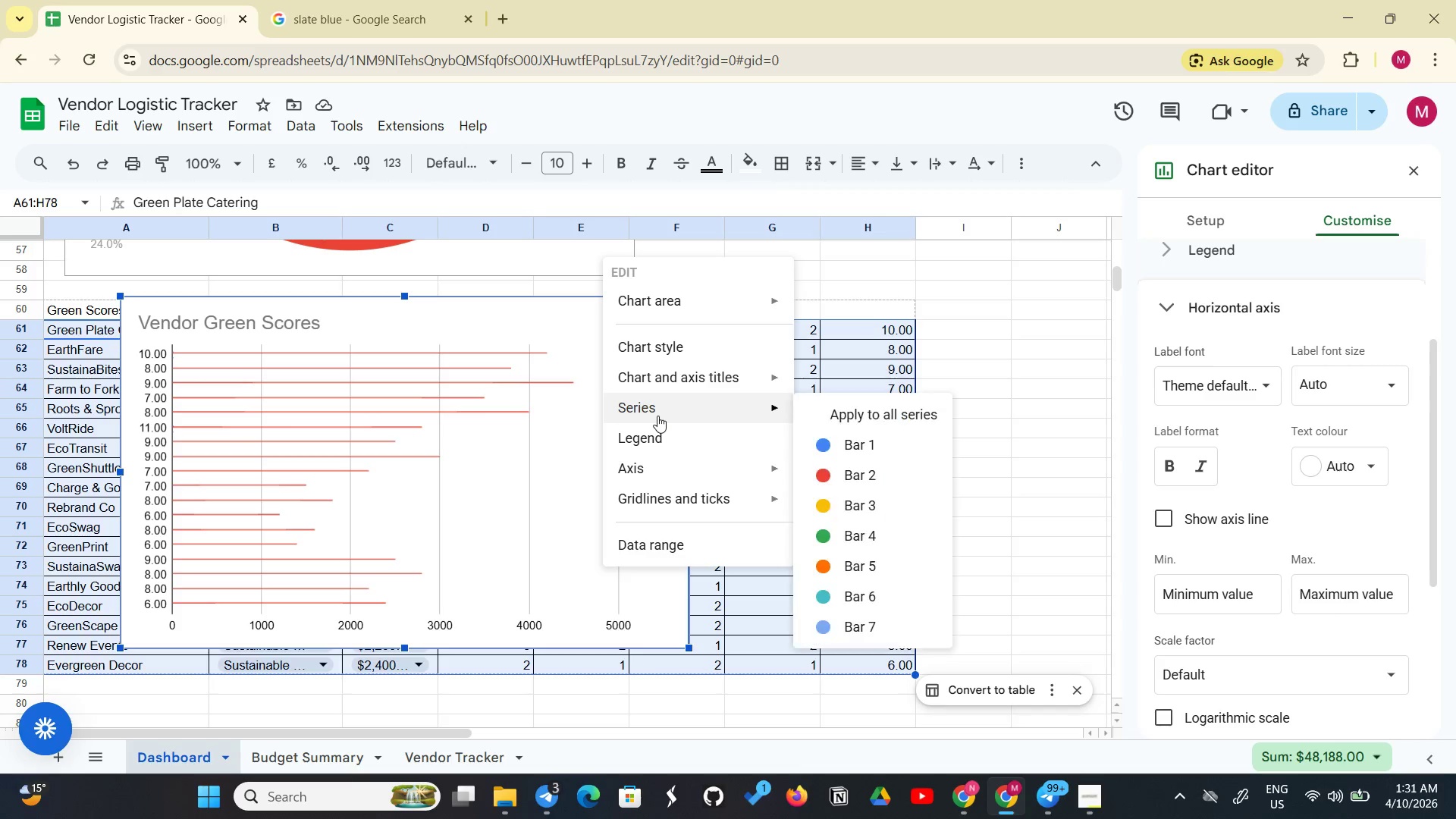 
wait(9.98)
 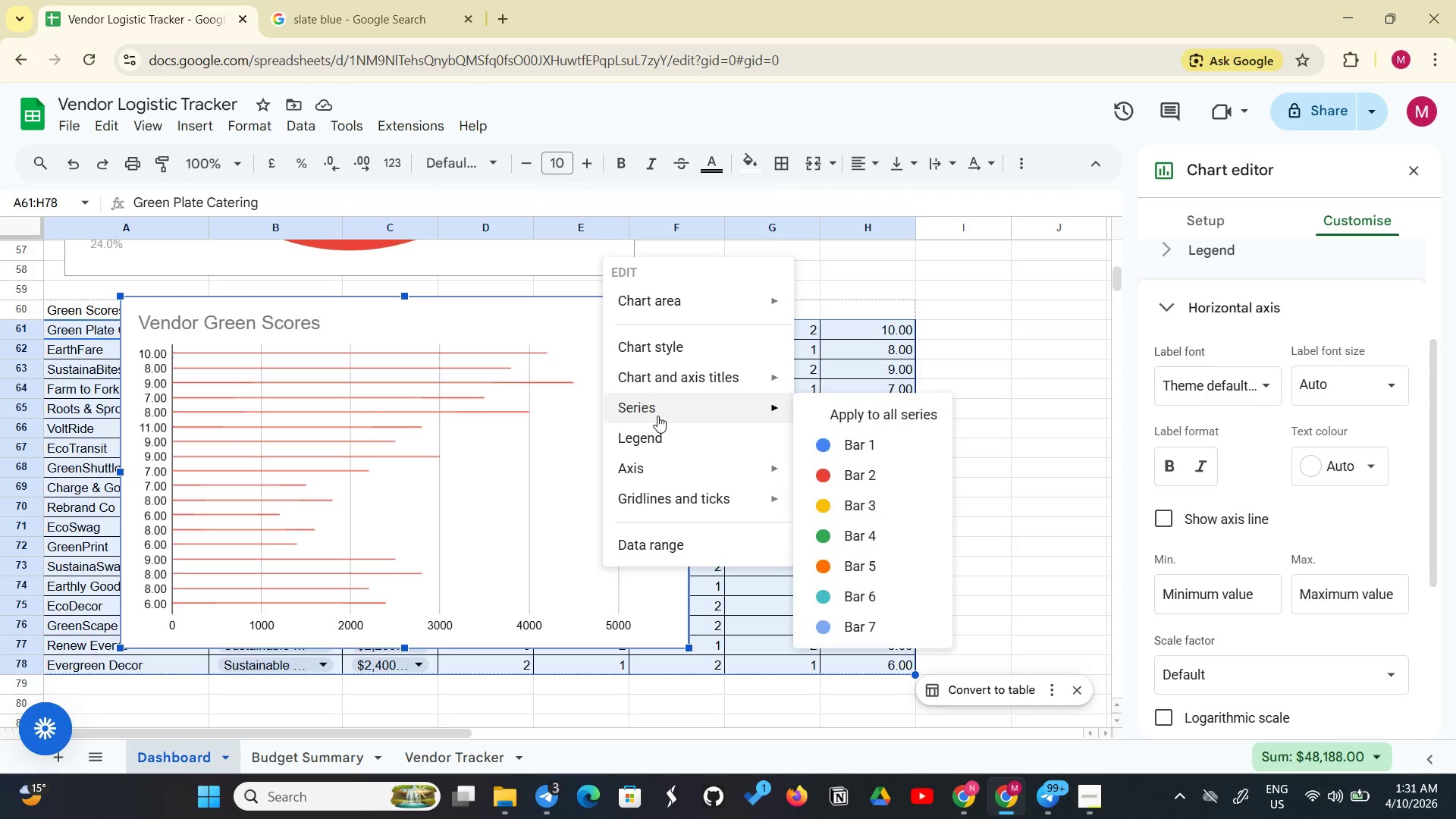 
left_click([1223, 228])
 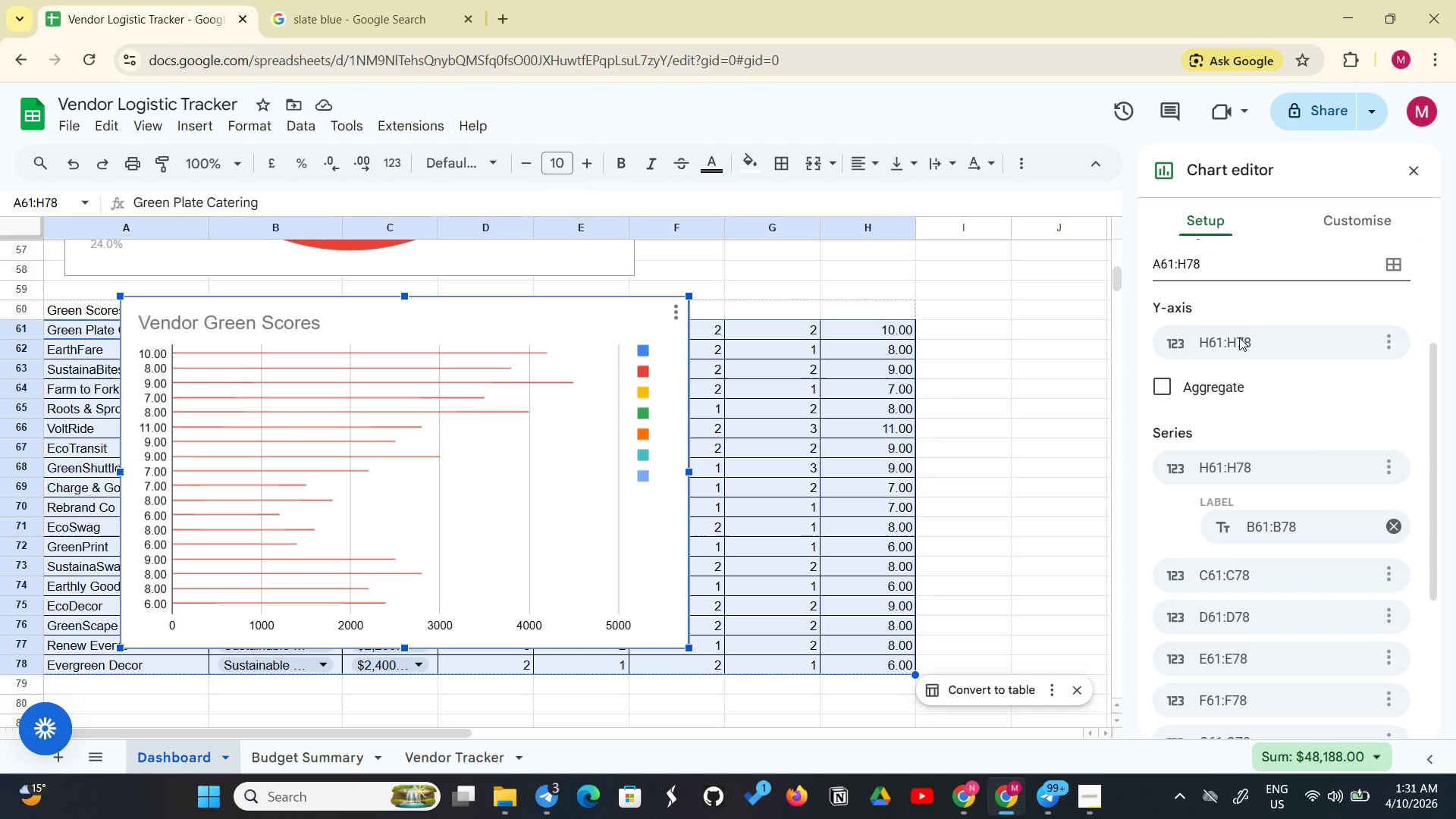 
left_click([1239, 337])
 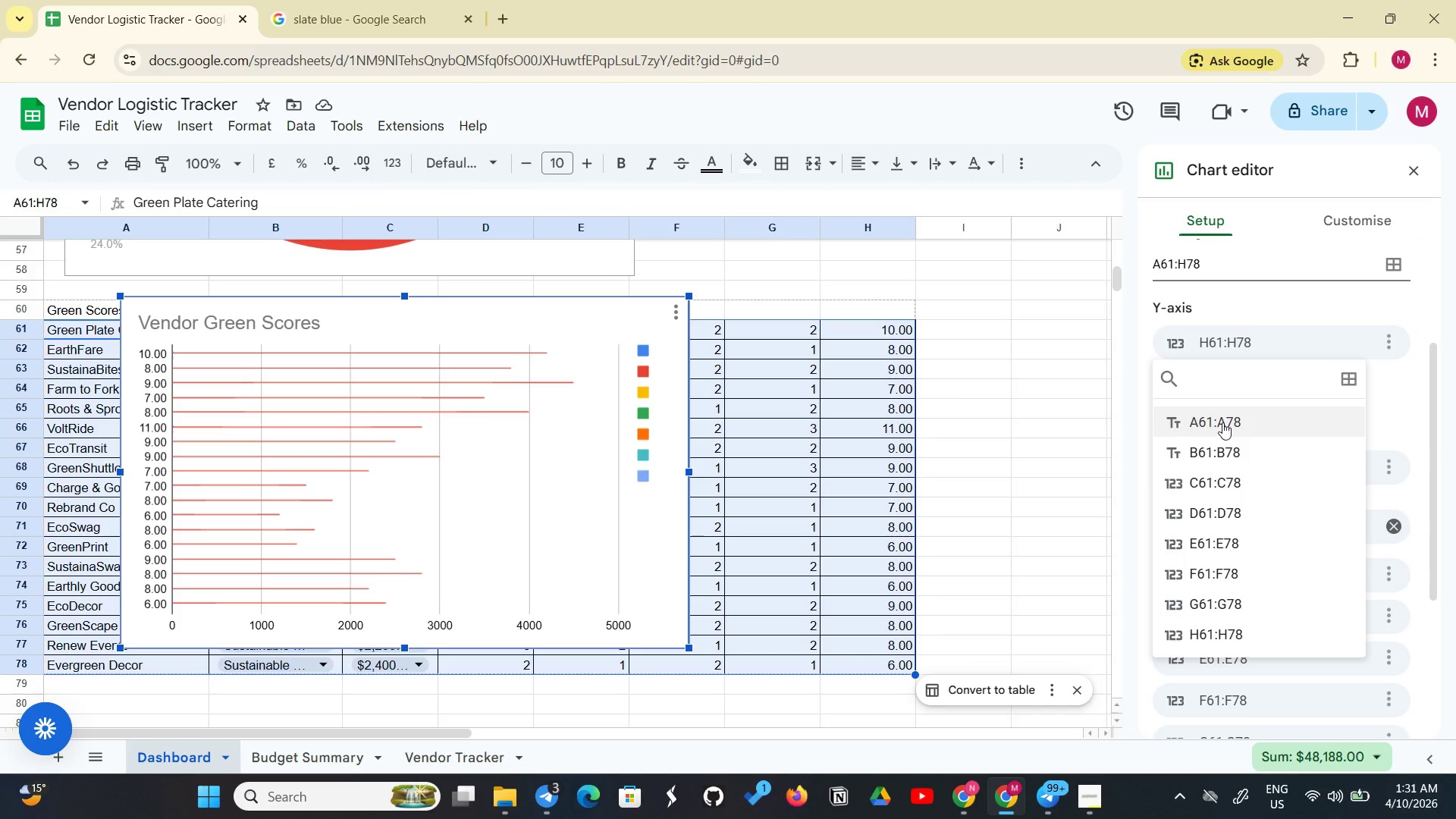 
left_click([1224, 420])
 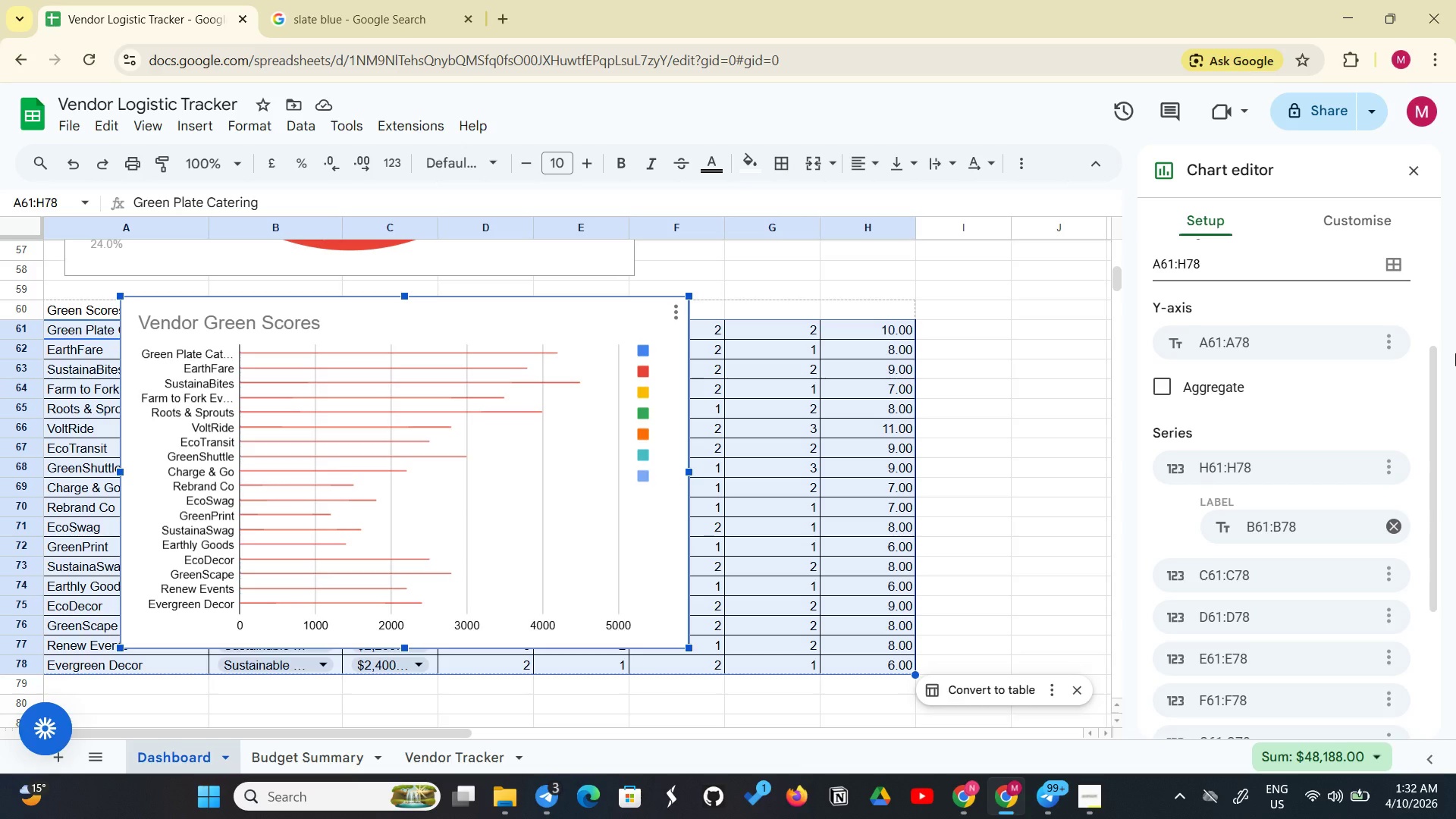 
wait(16.8)
 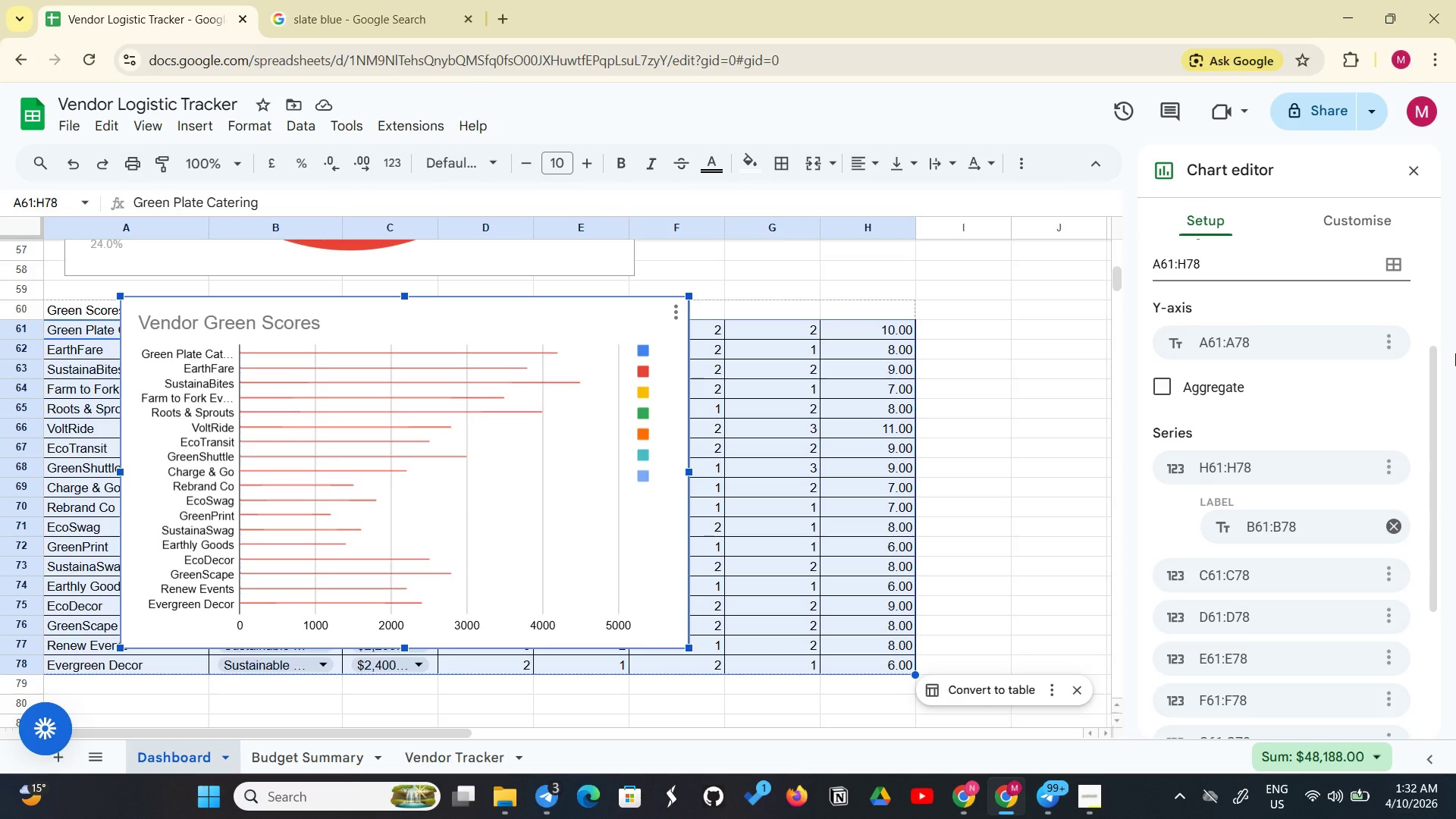 
left_click([1398, 268])
 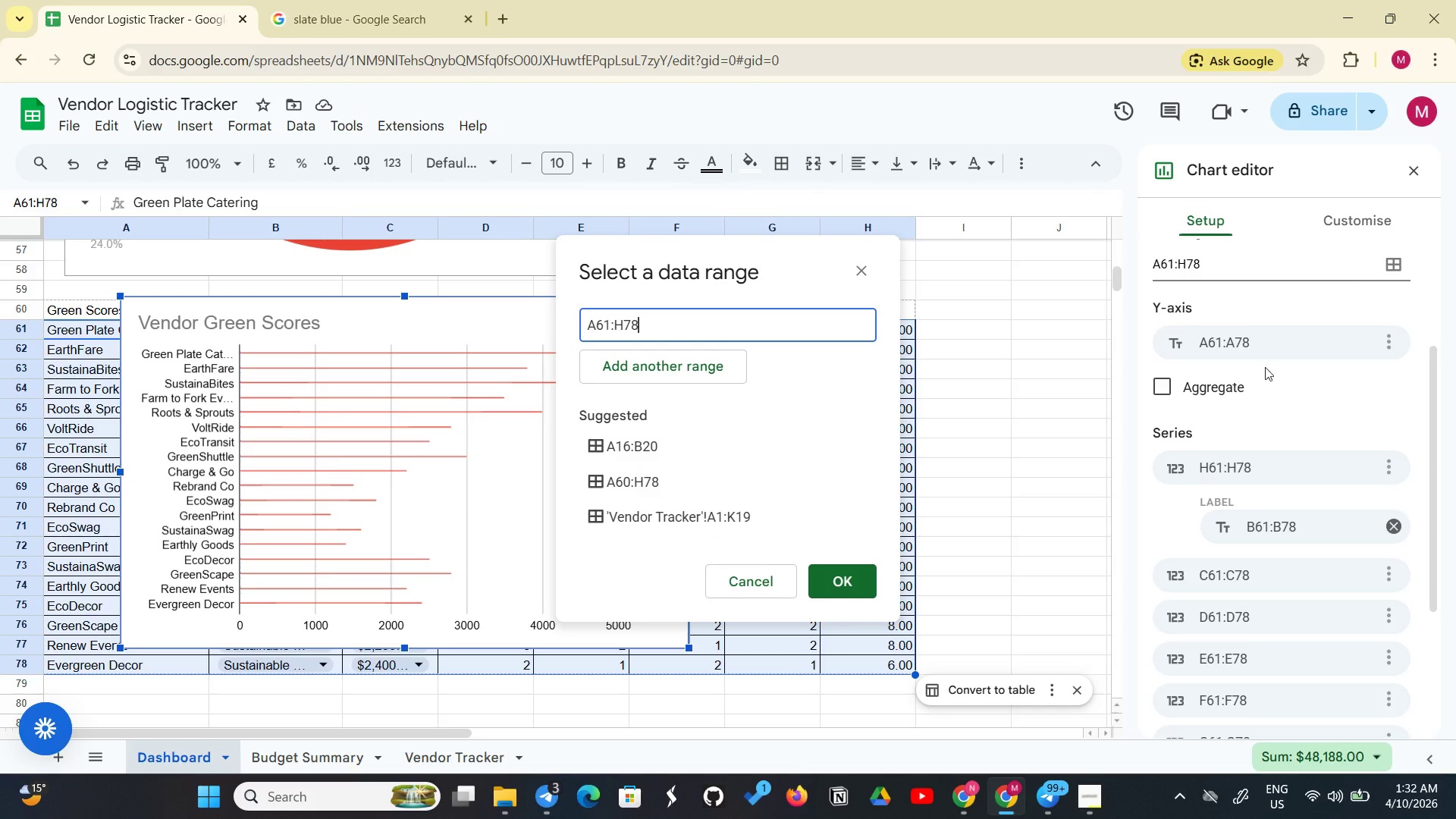 
wait(7.34)
 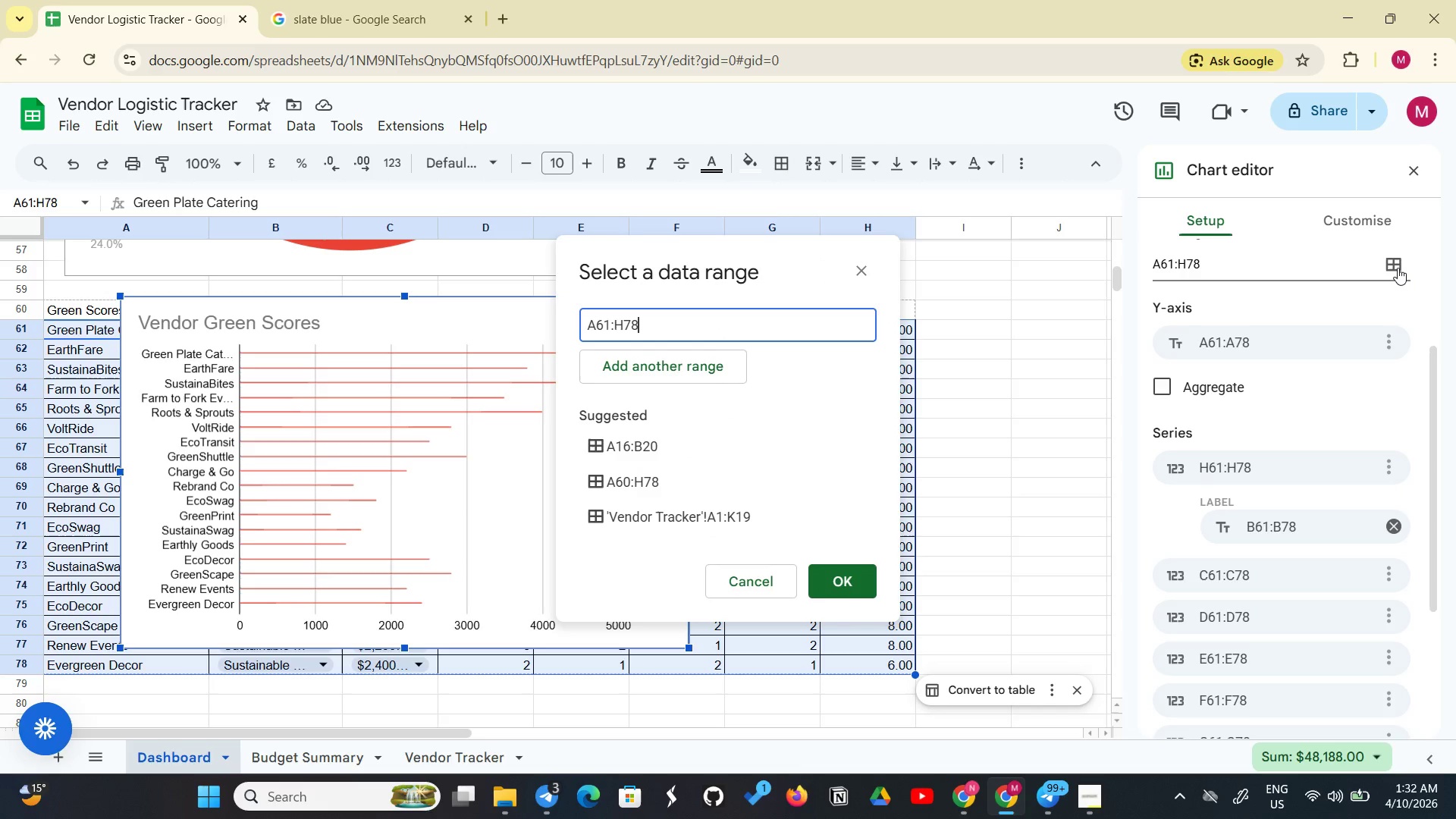 
left_click([858, 577])
 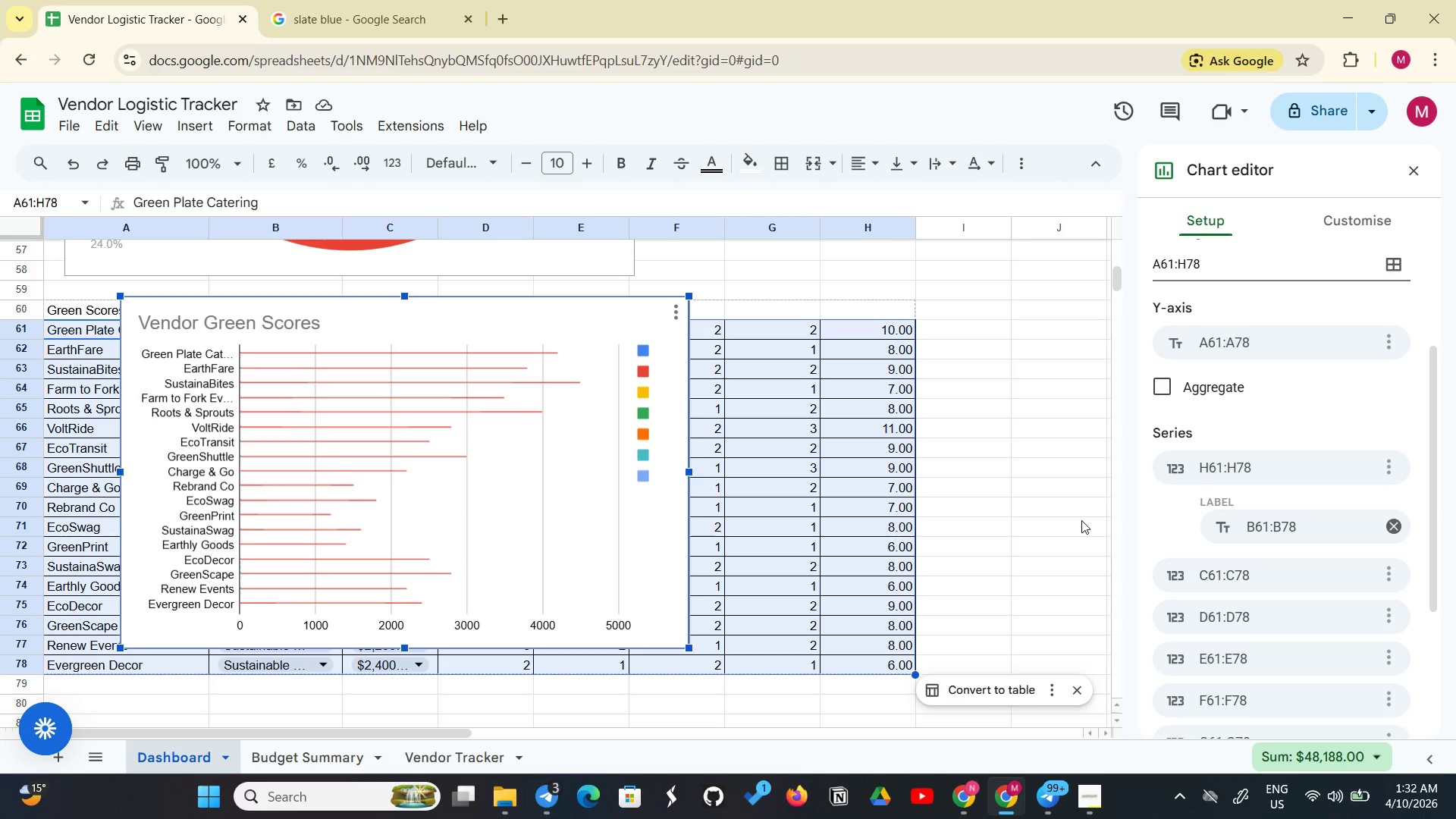 
wait(48.17)
 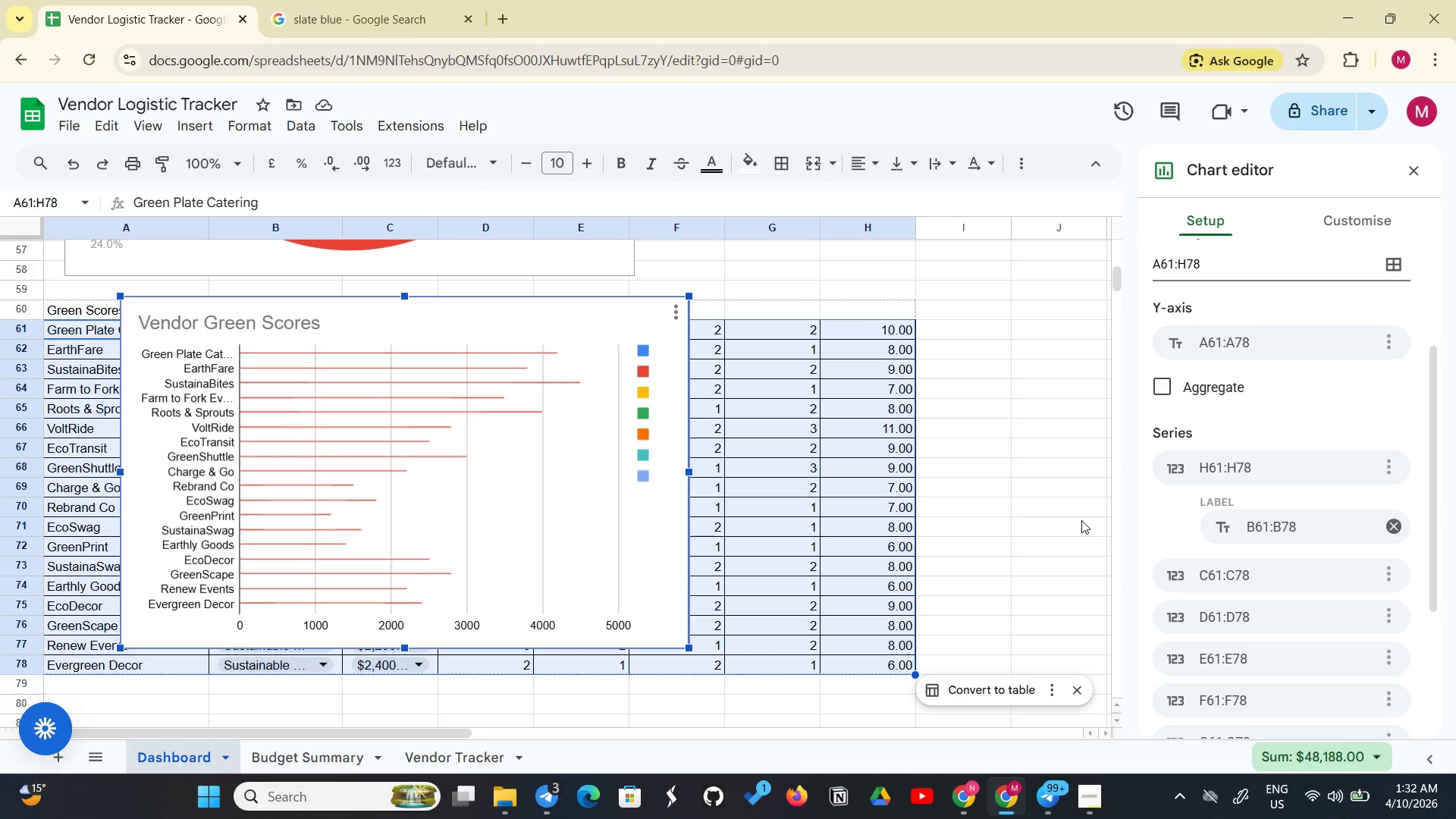 
scroll: coordinate [1235, 523], scroll_direction: down, amount: 1.0
 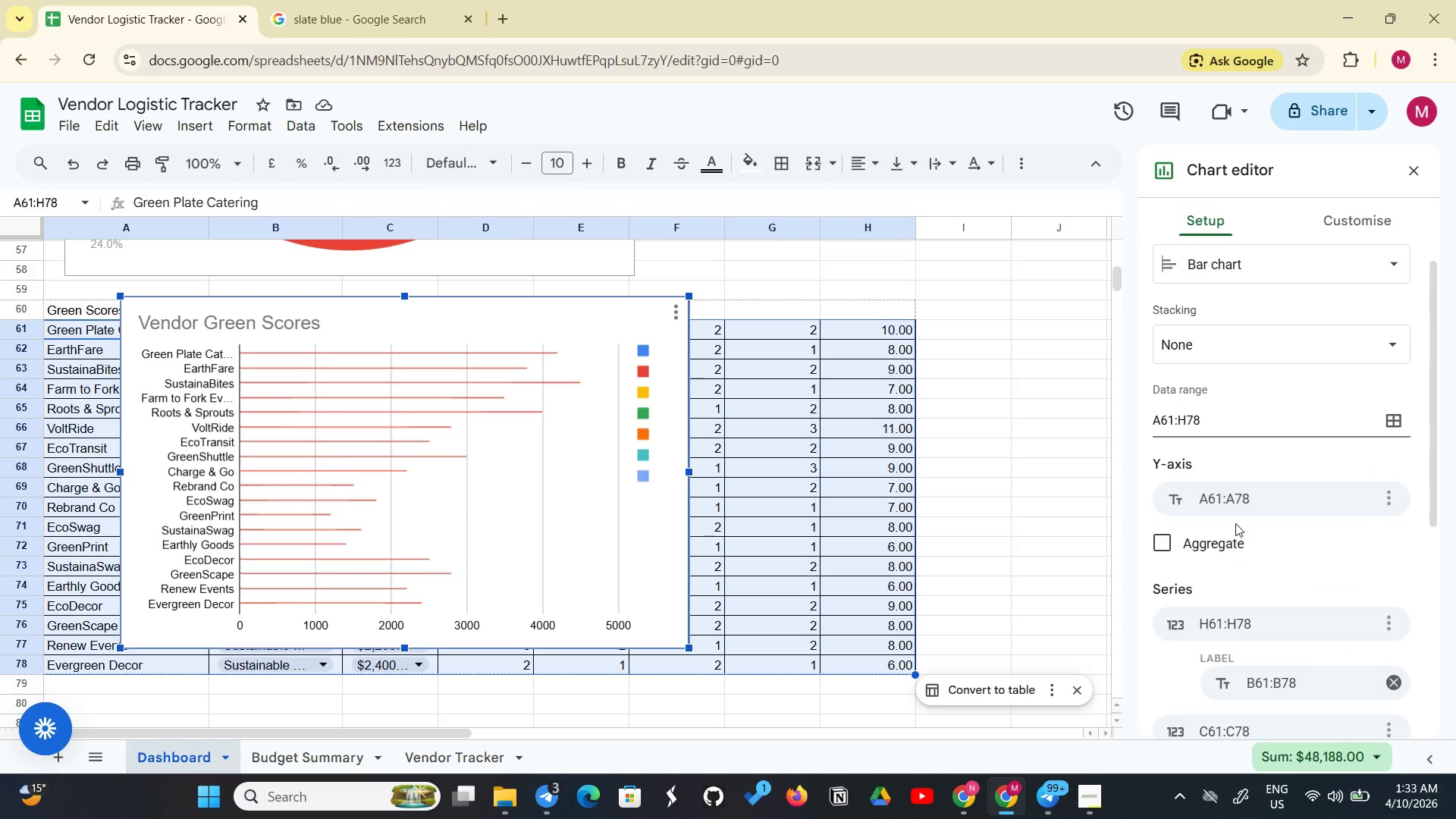 
wait(42.84)
 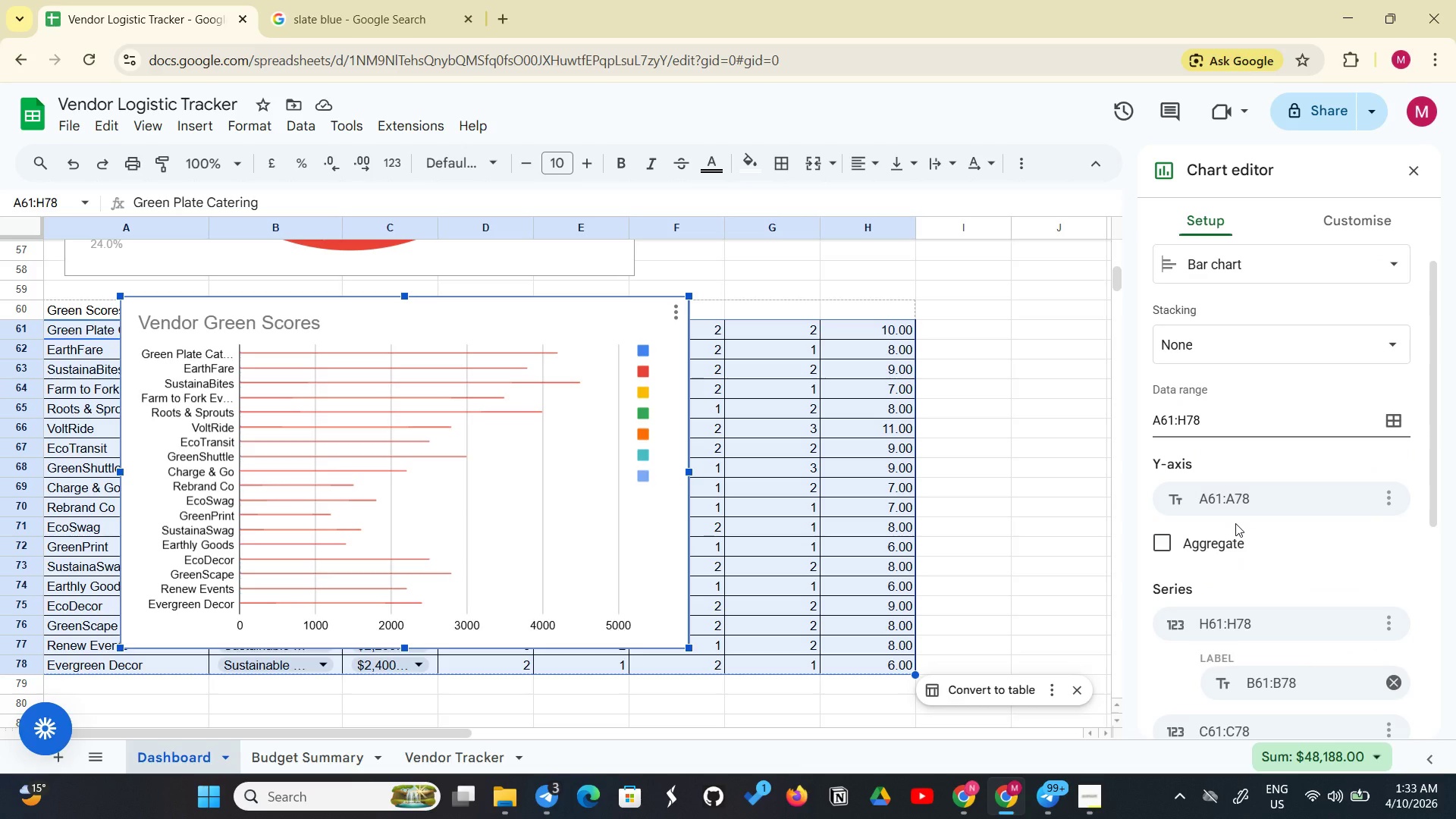 
left_click([1360, 217])
 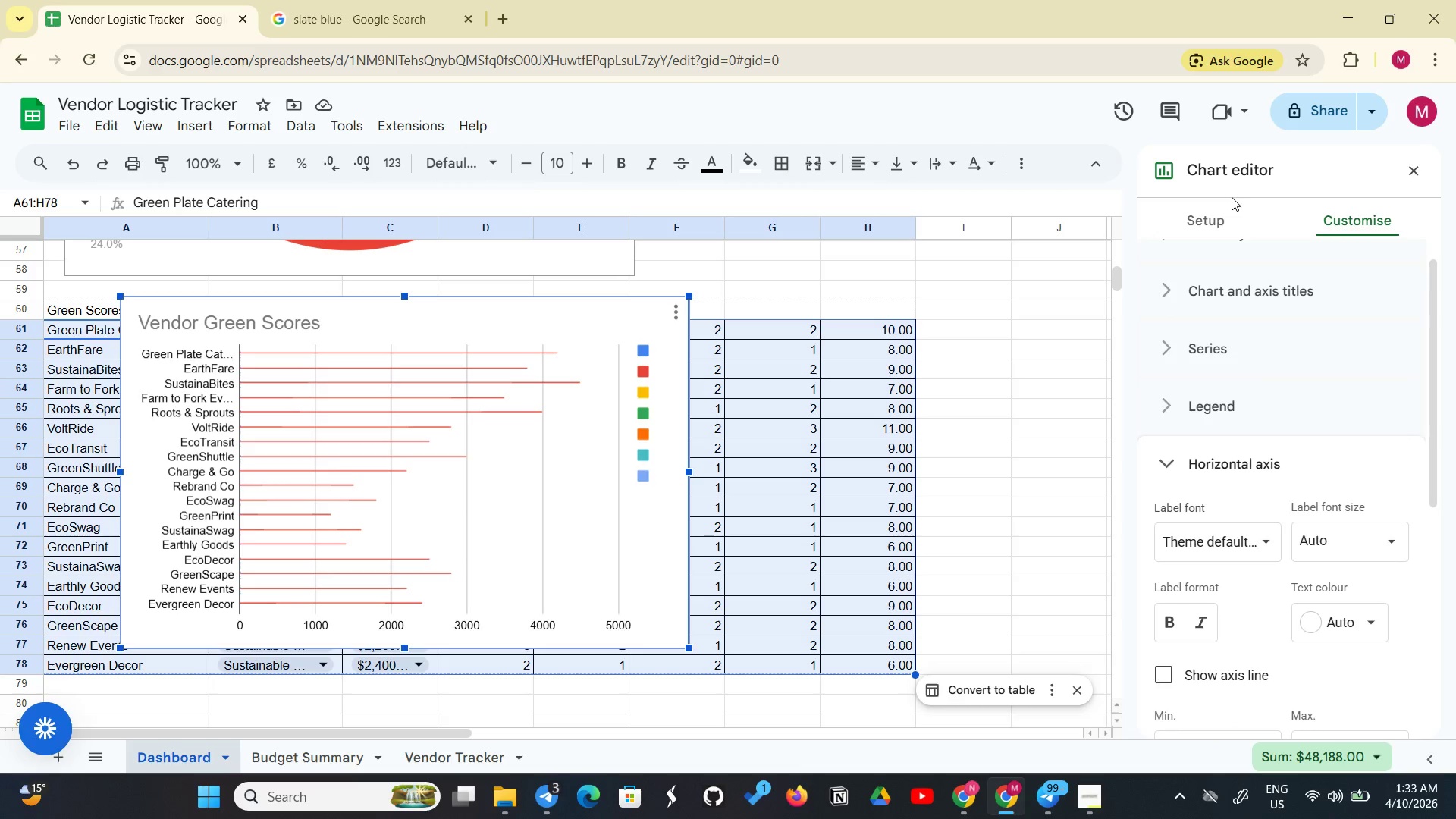 
left_click([1209, 215])
 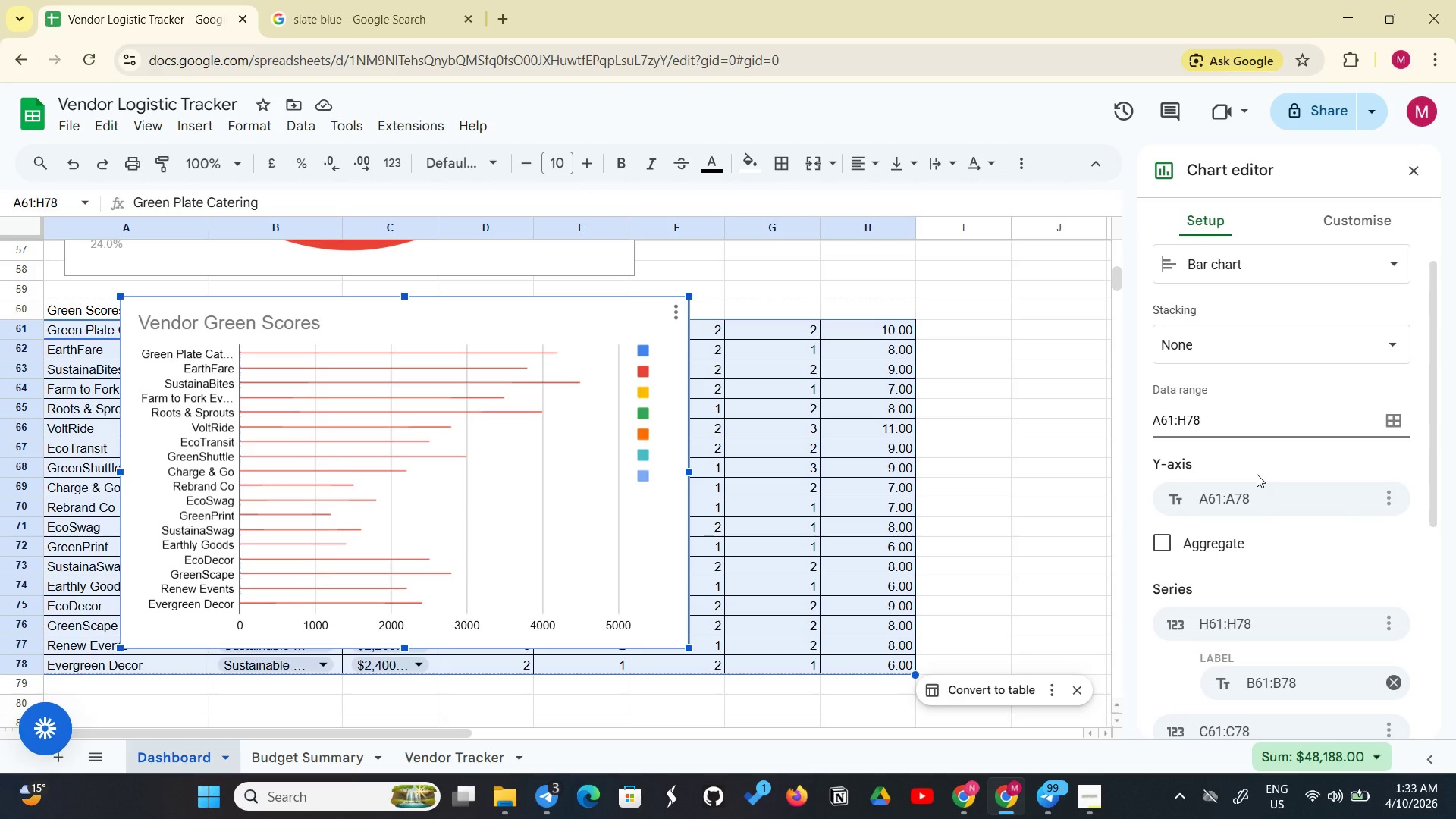 
wait(15.28)
 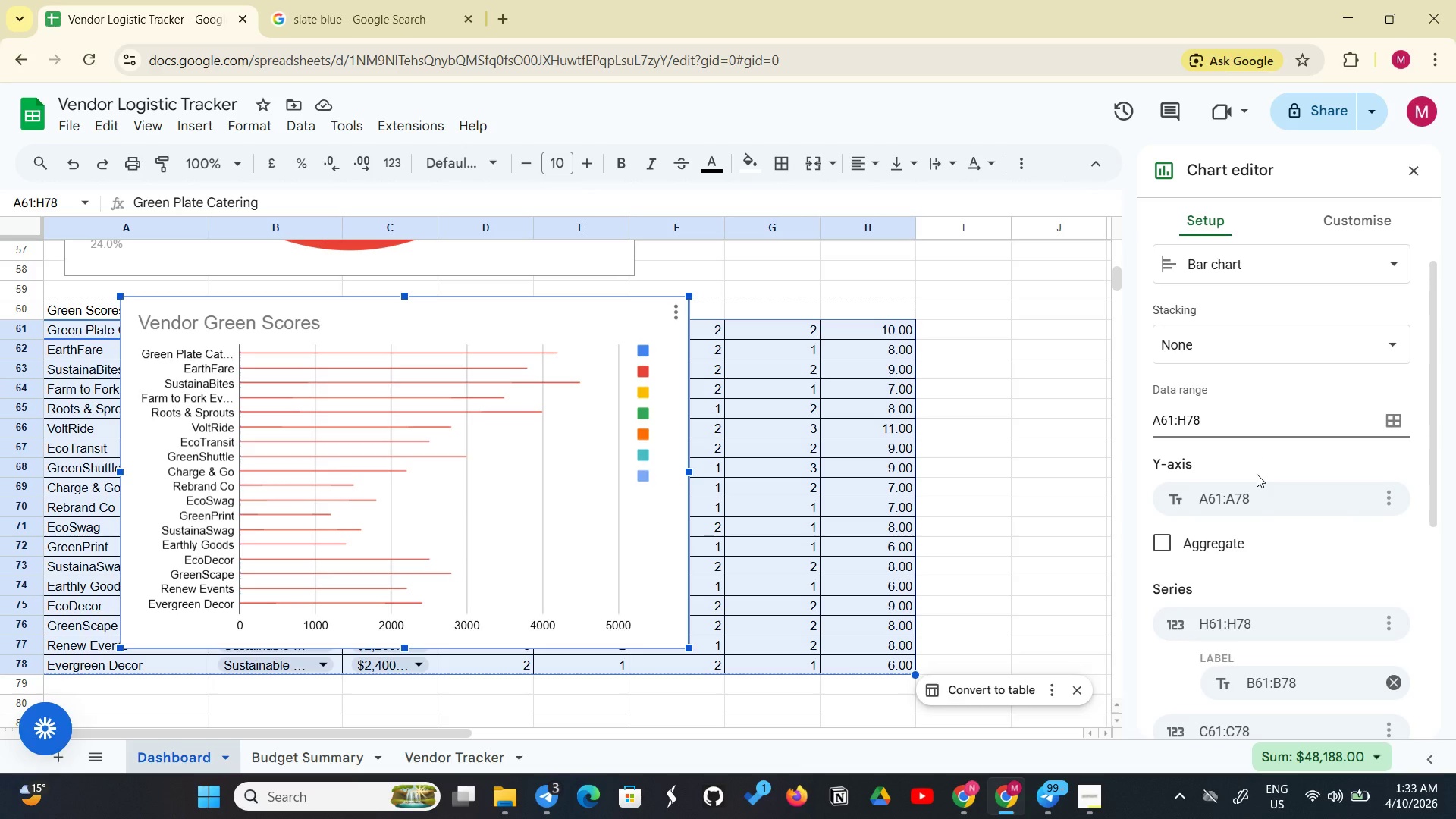 
left_click([1385, 497])
 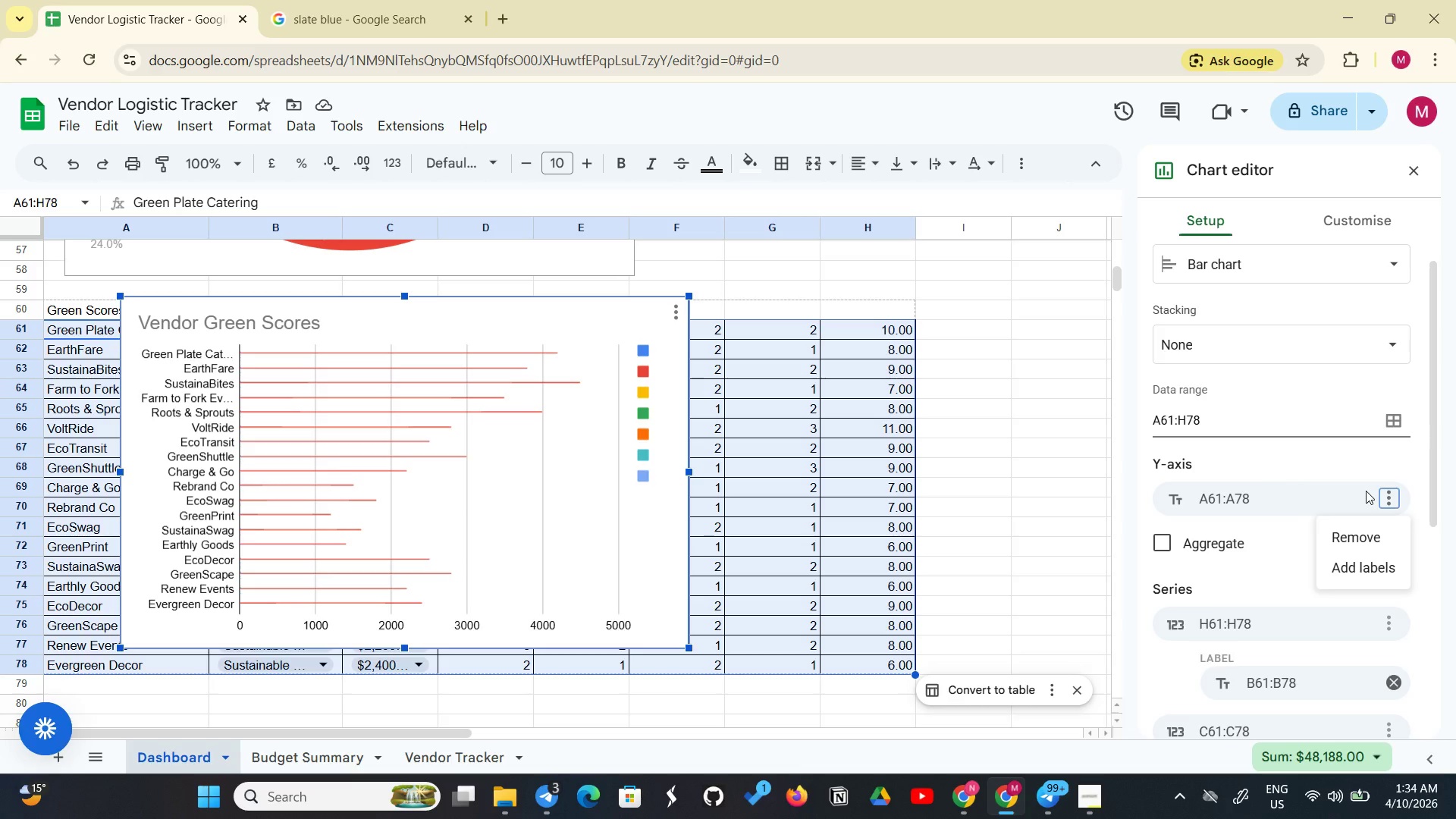 
left_click([1366, 491])
 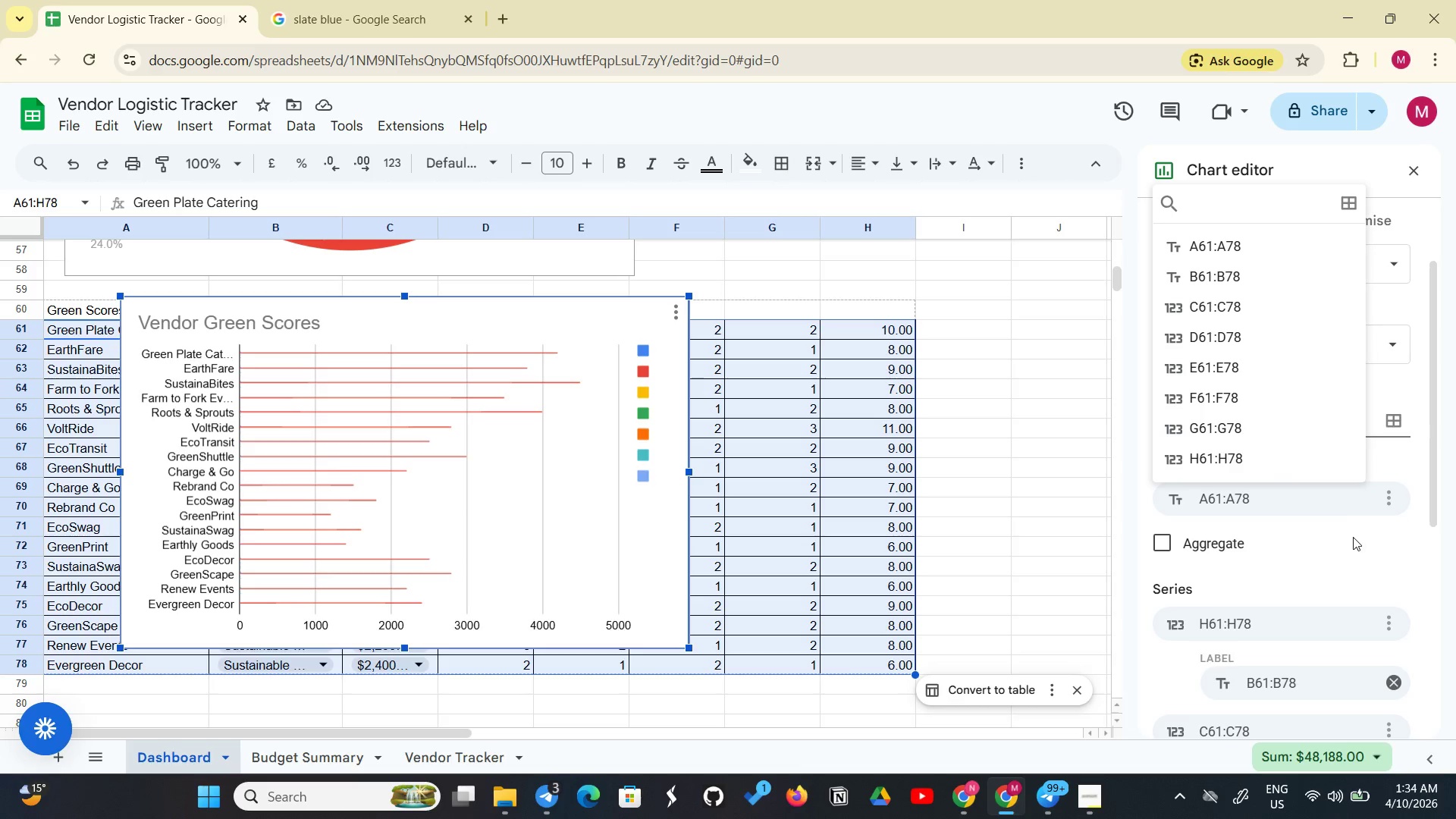 
left_click([1350, 550])
 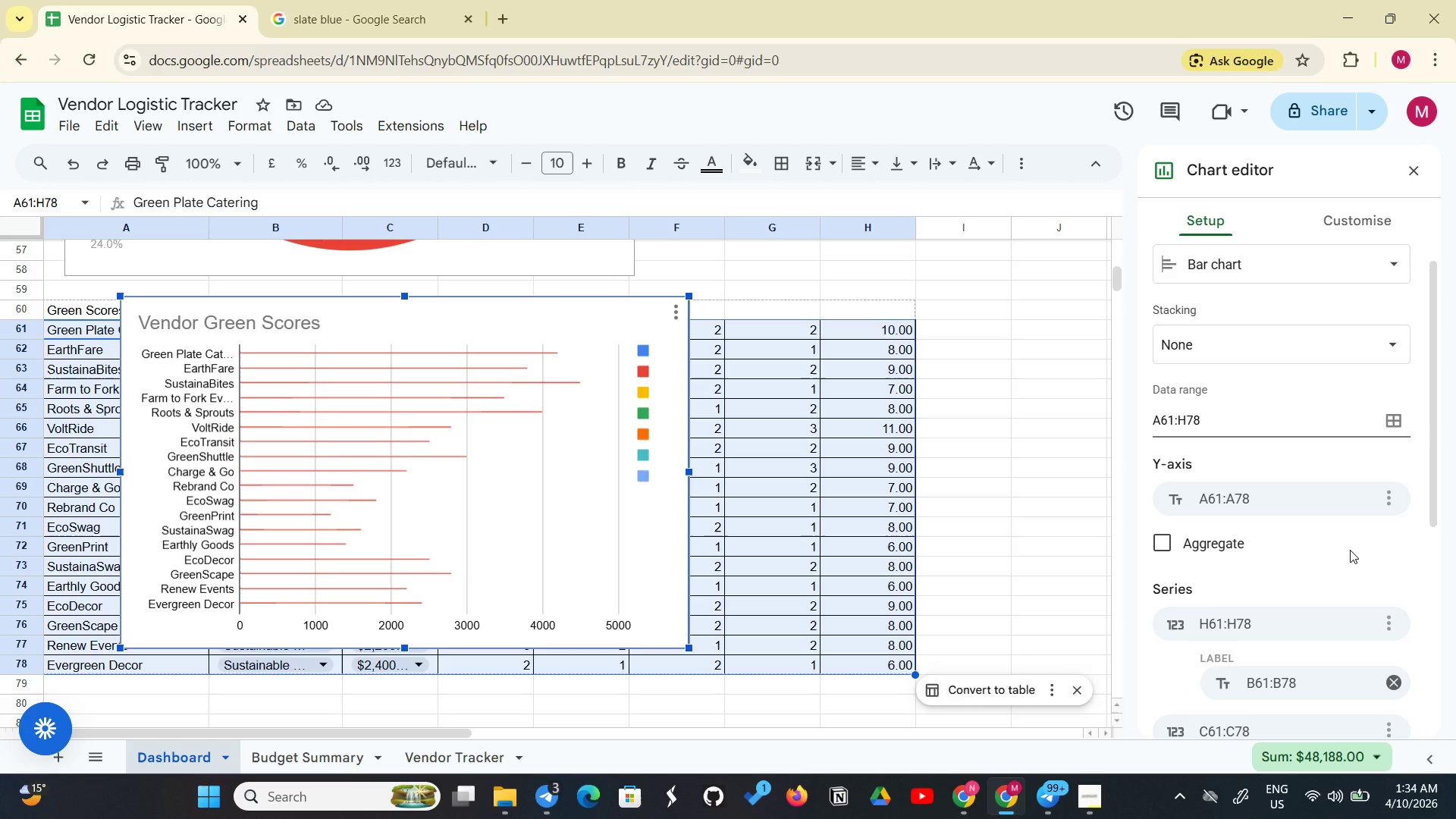 
scroll: coordinate [1350, 550], scroll_direction: down, amount: 1.0
 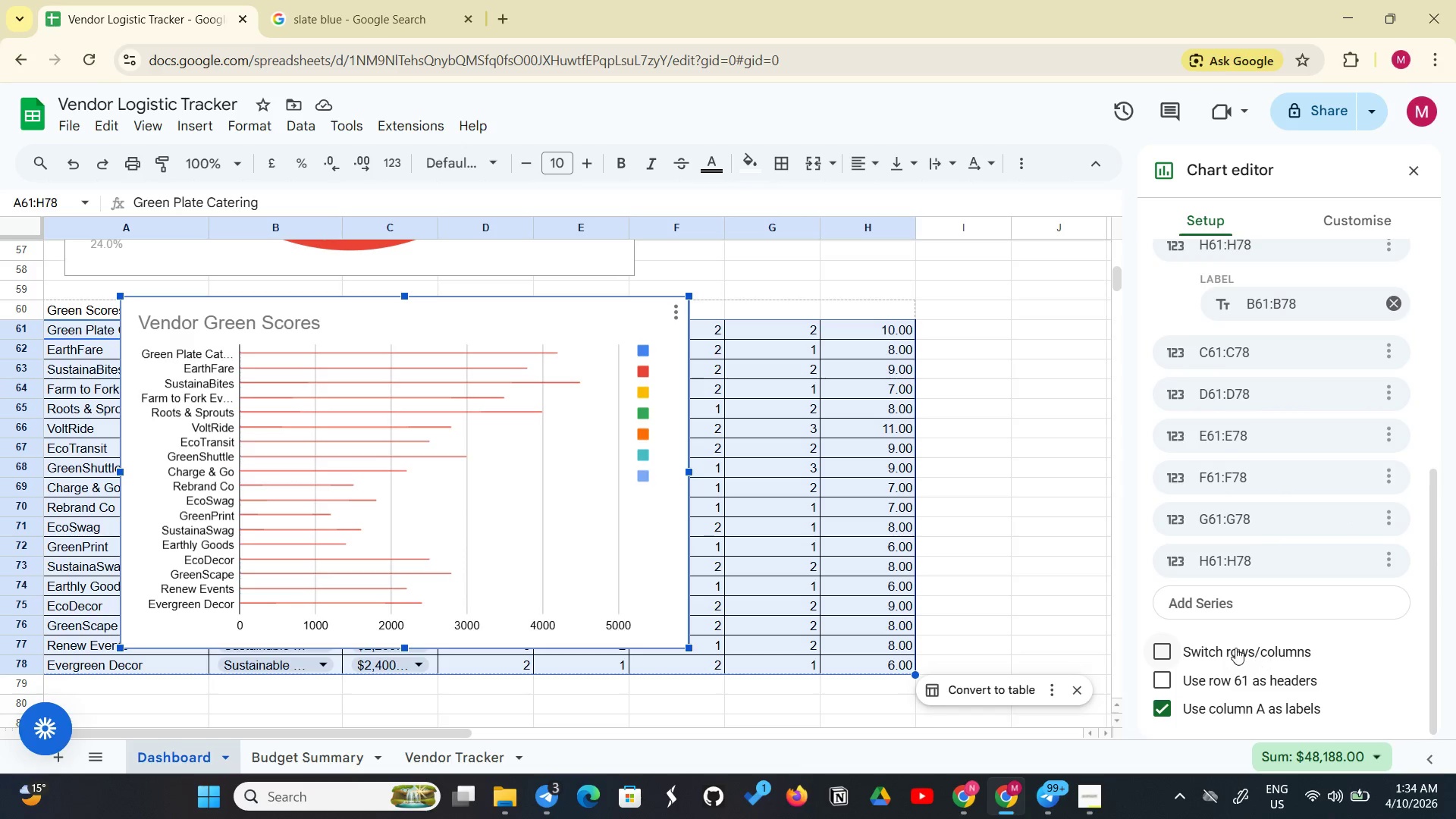 
left_click([1166, 648])
 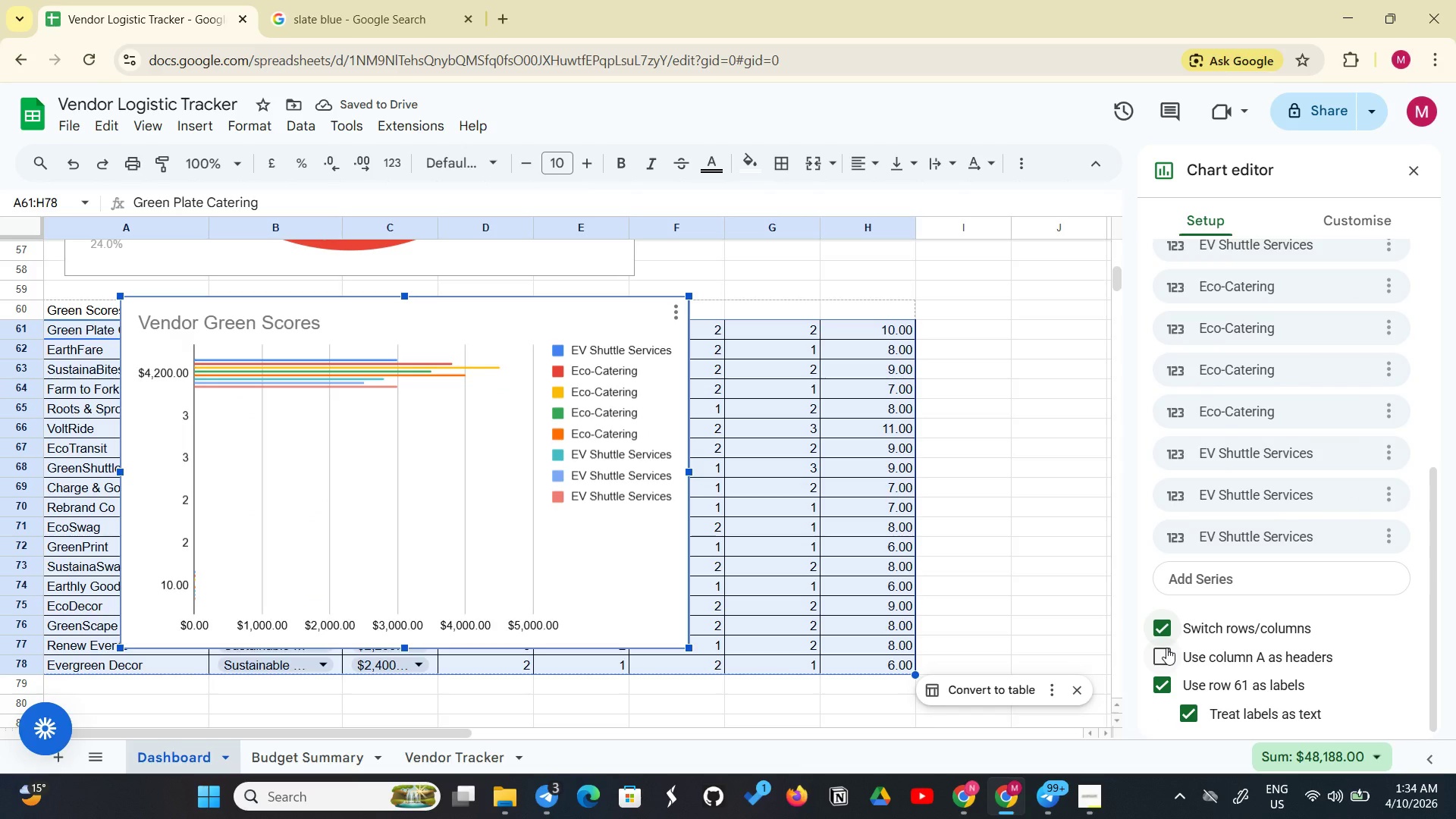 
wait(9.33)
 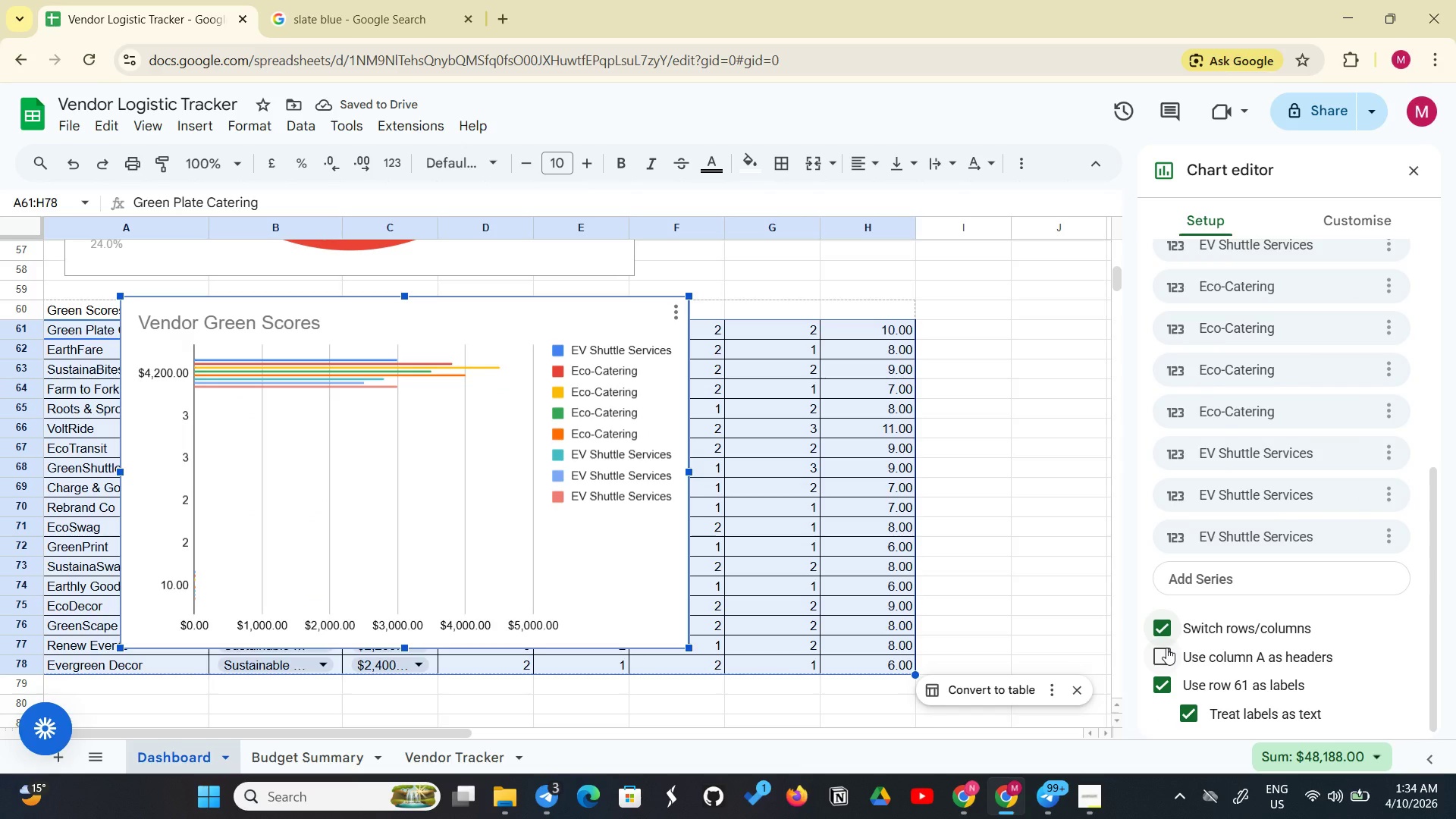 
left_click([1164, 626])
 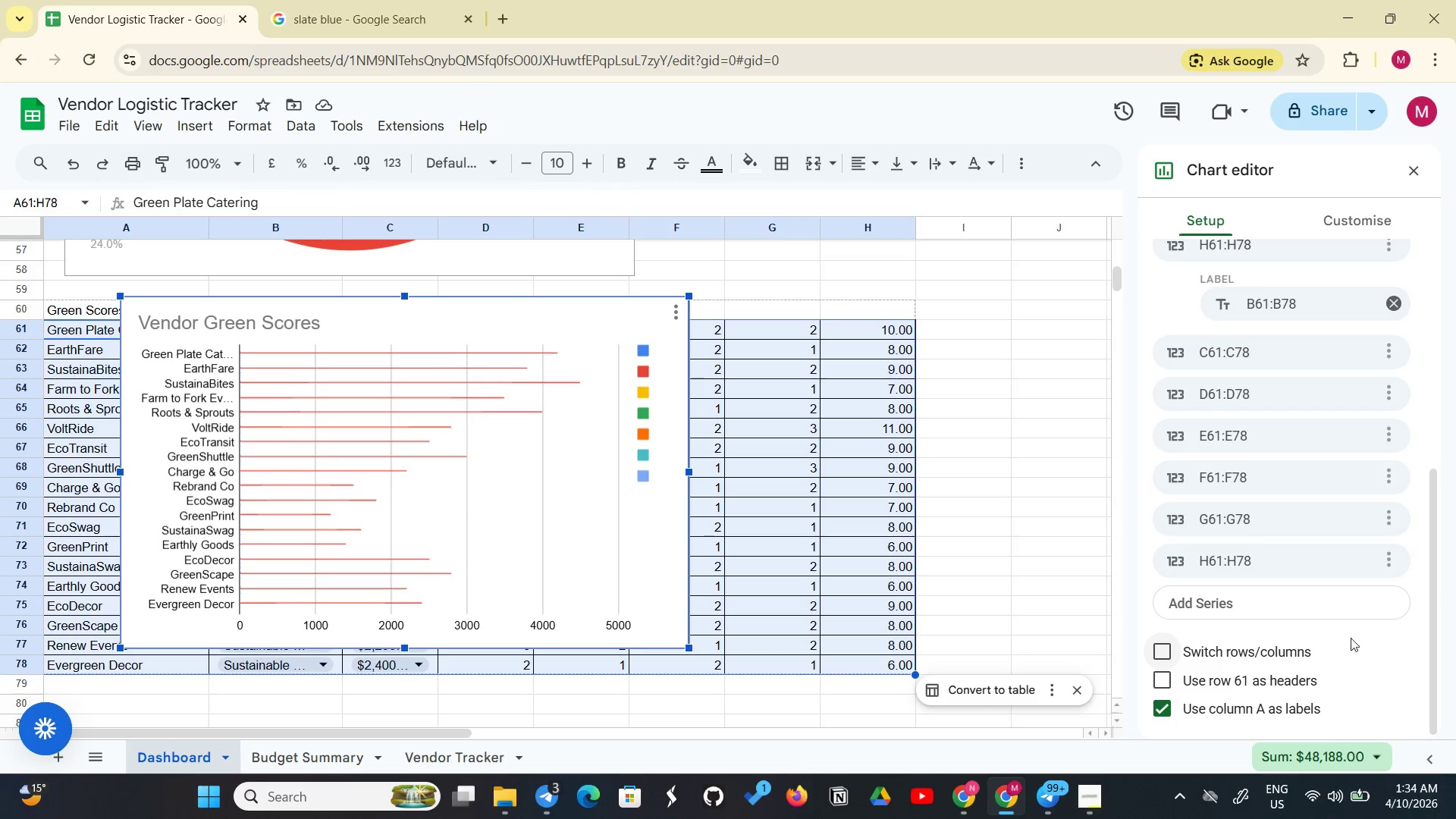 
wait(39.34)
 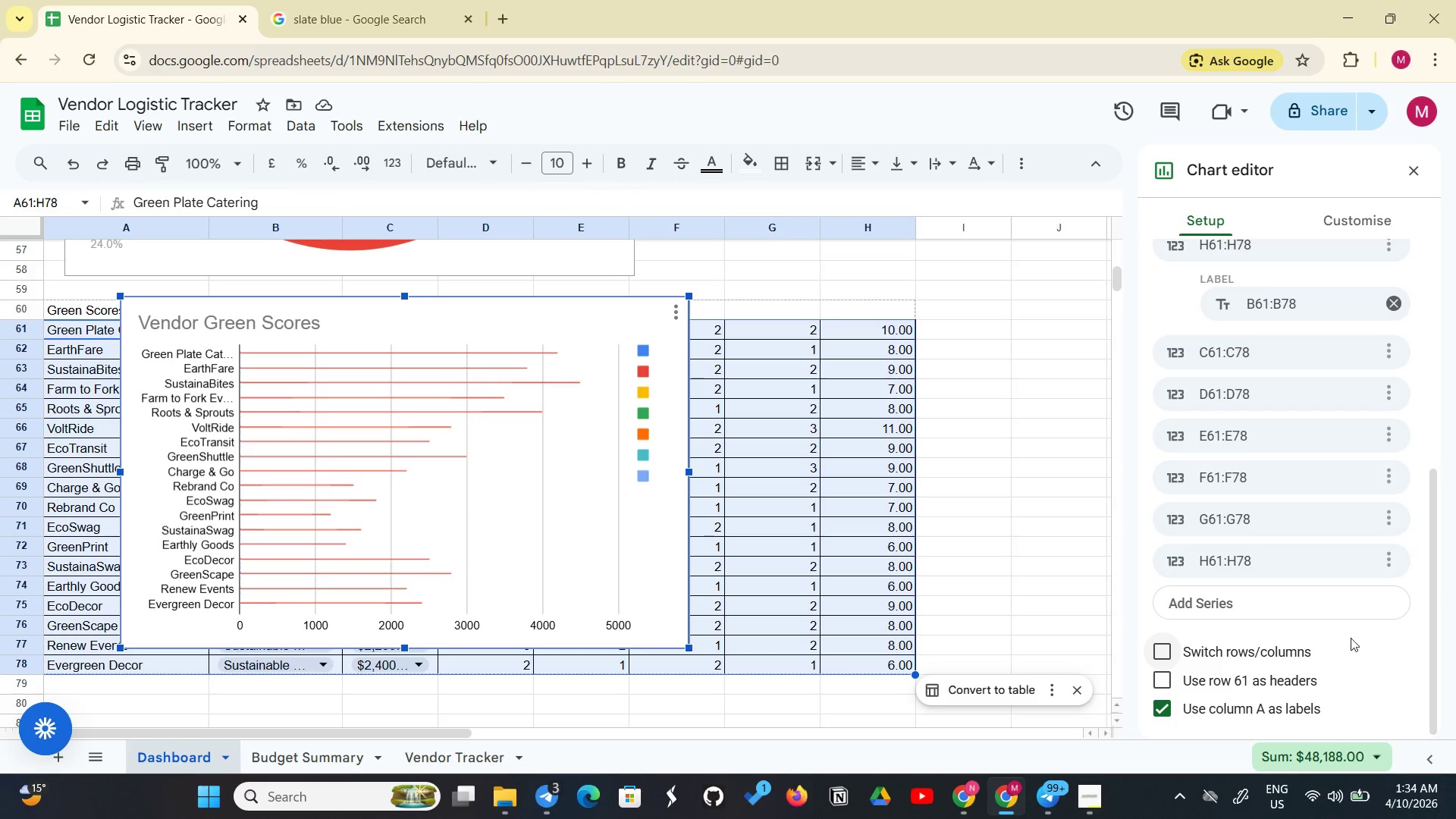 
scroll: coordinate [1328, 525], scroll_direction: up, amount: 9.0
 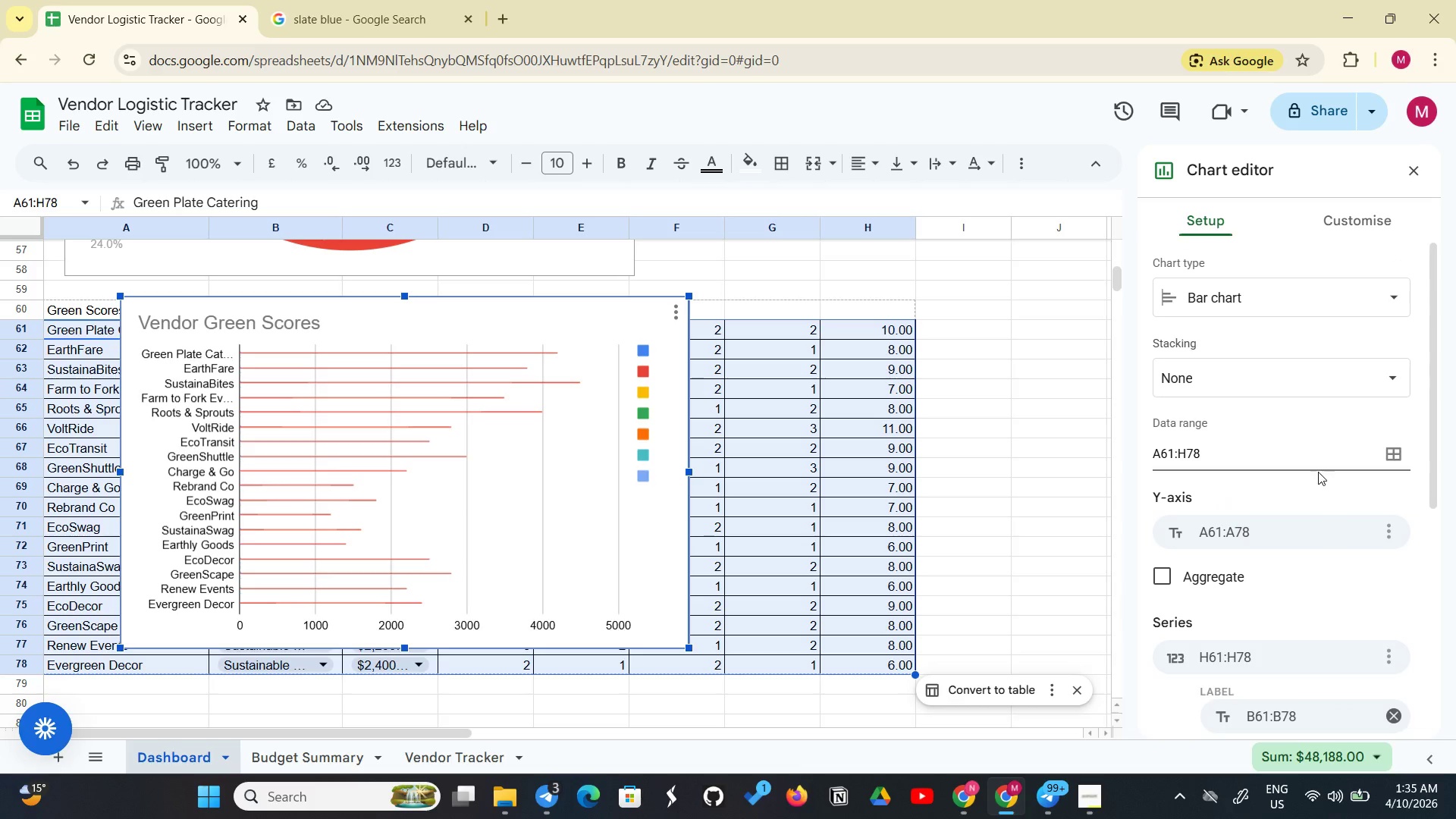 
scroll: coordinate [1318, 448], scroll_direction: down, amount: 7.0
 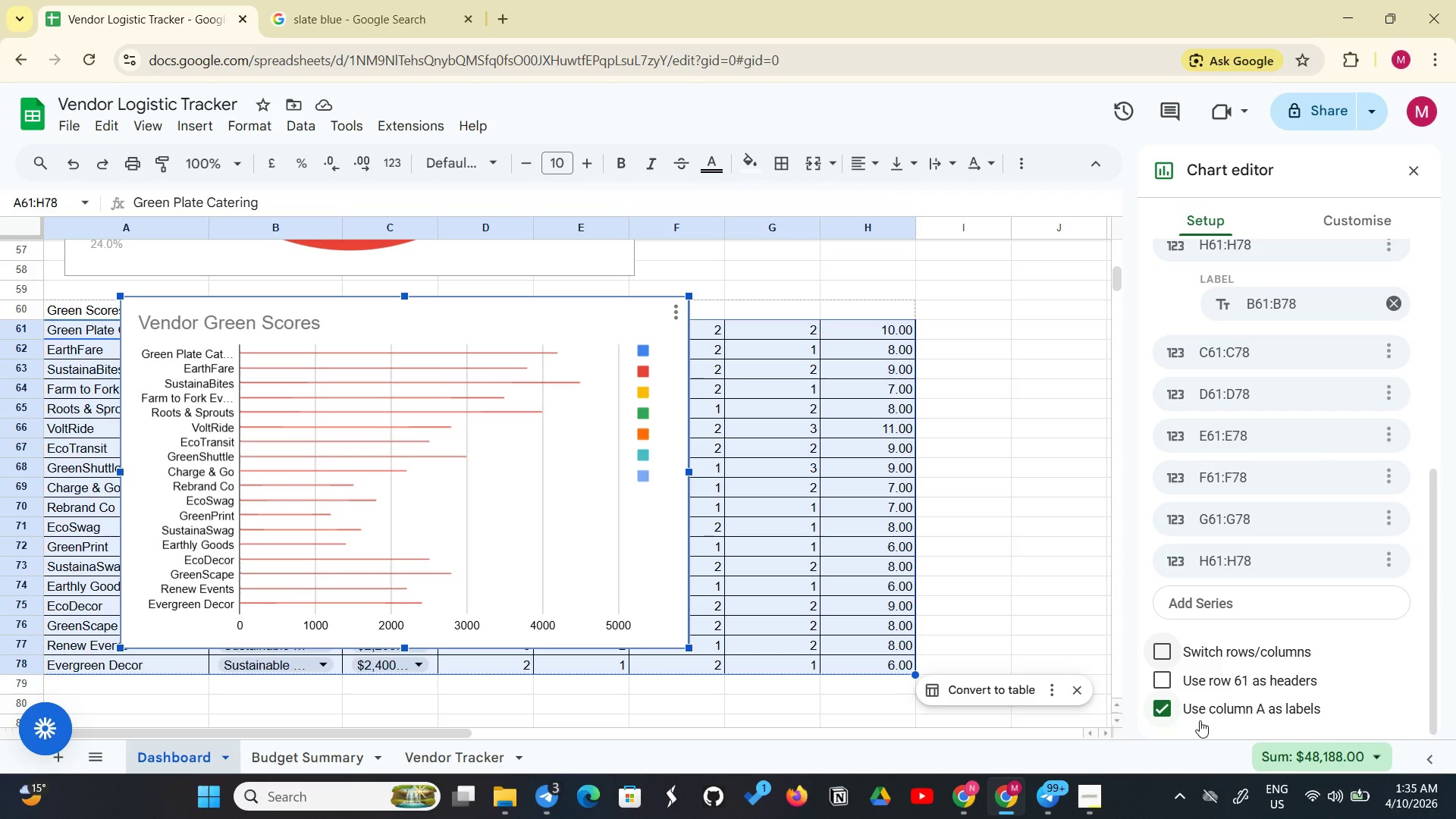 
wait(29.29)
 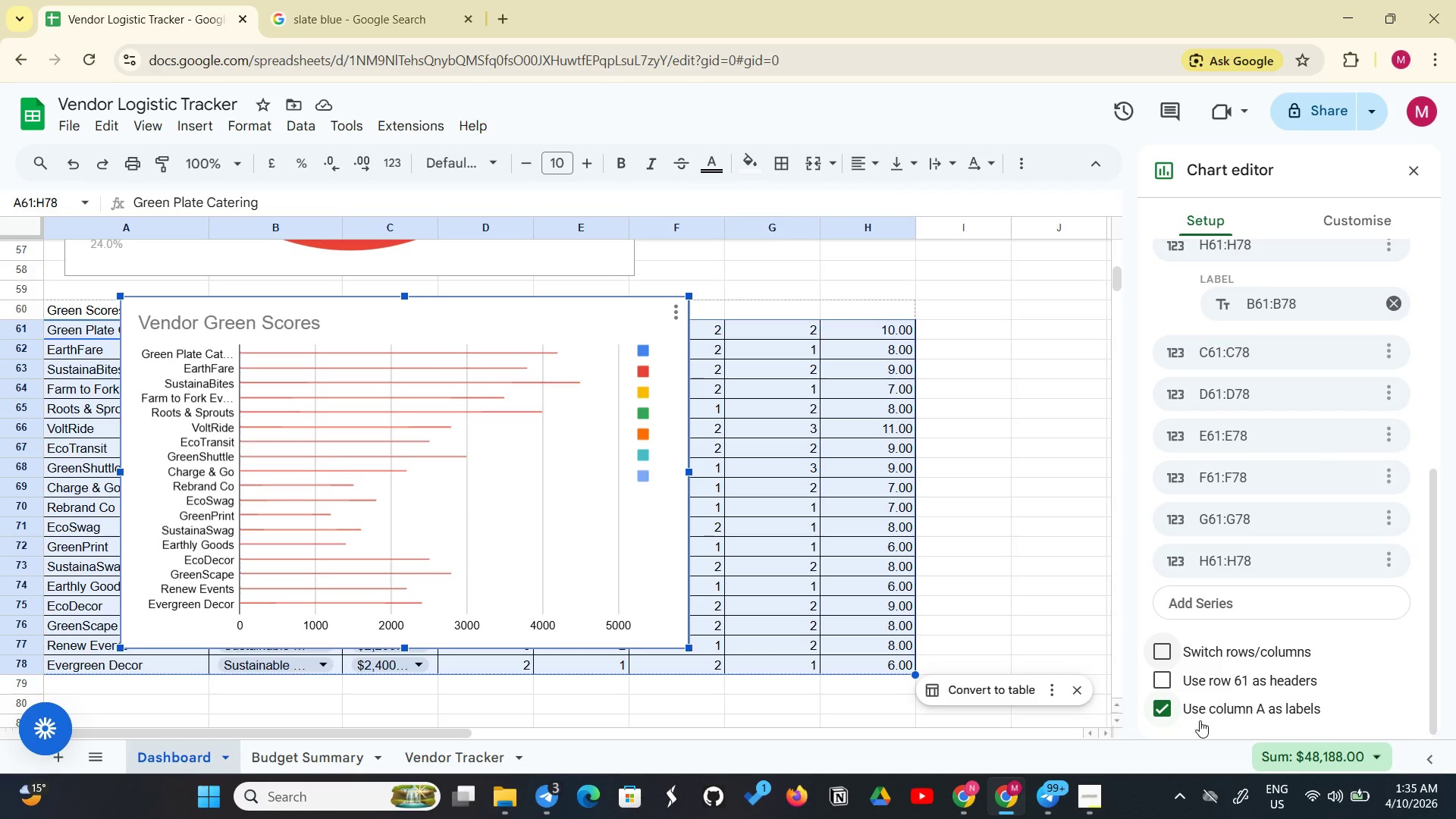 
scroll: coordinate [1200, 720], scroll_direction: up, amount: 1.0
 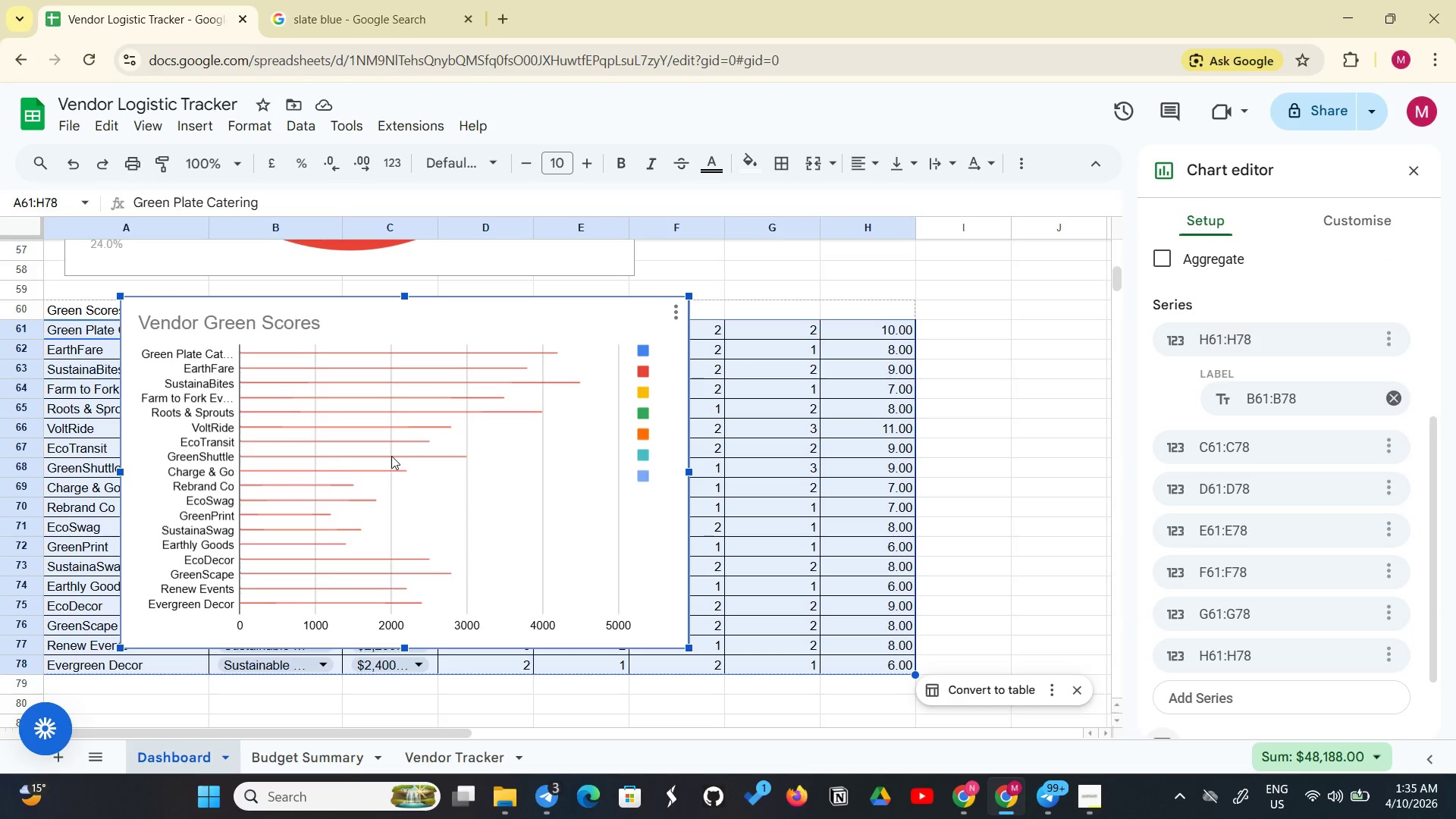 
left_click([391, 456])
 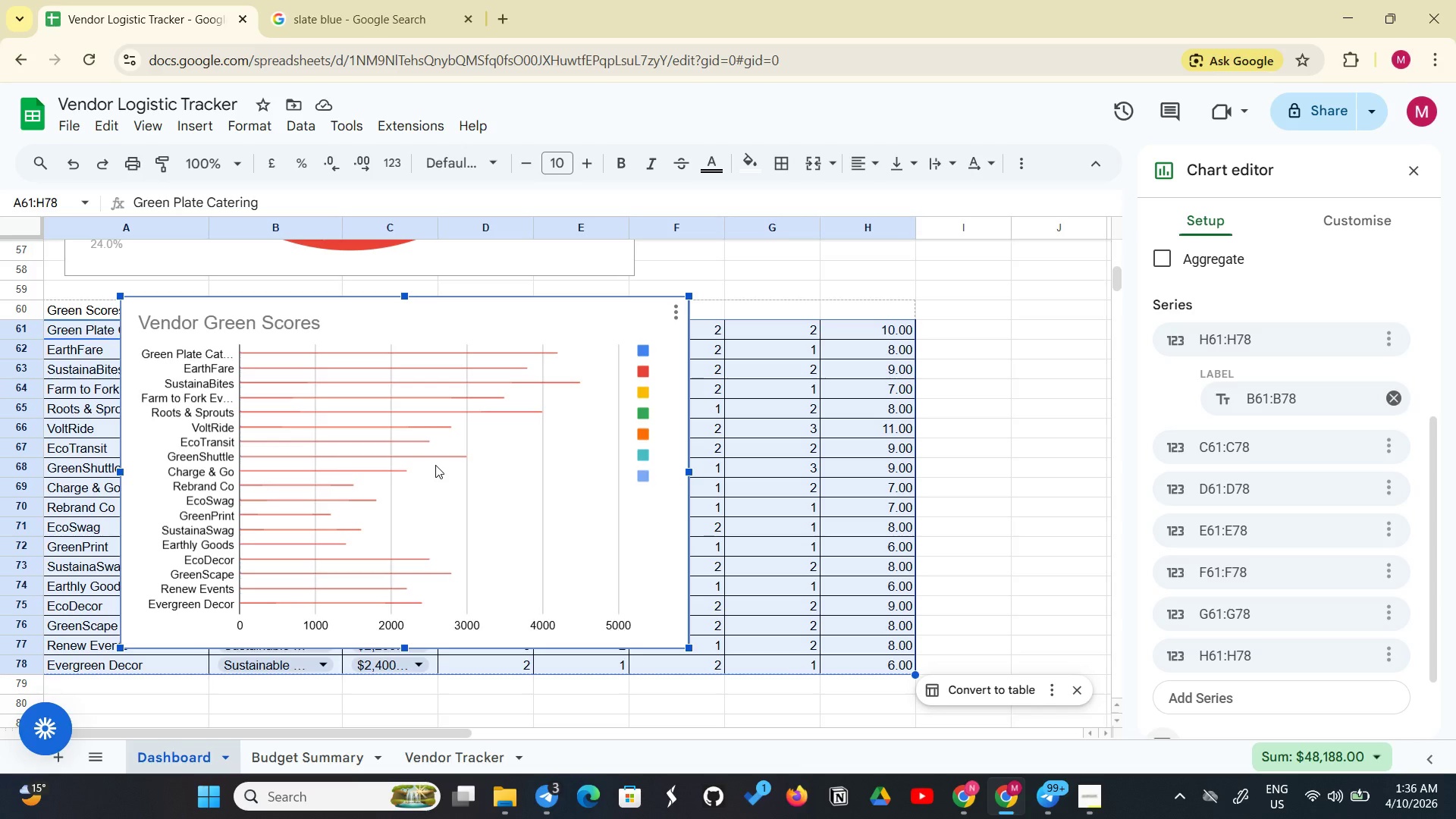 
wait(25.19)
 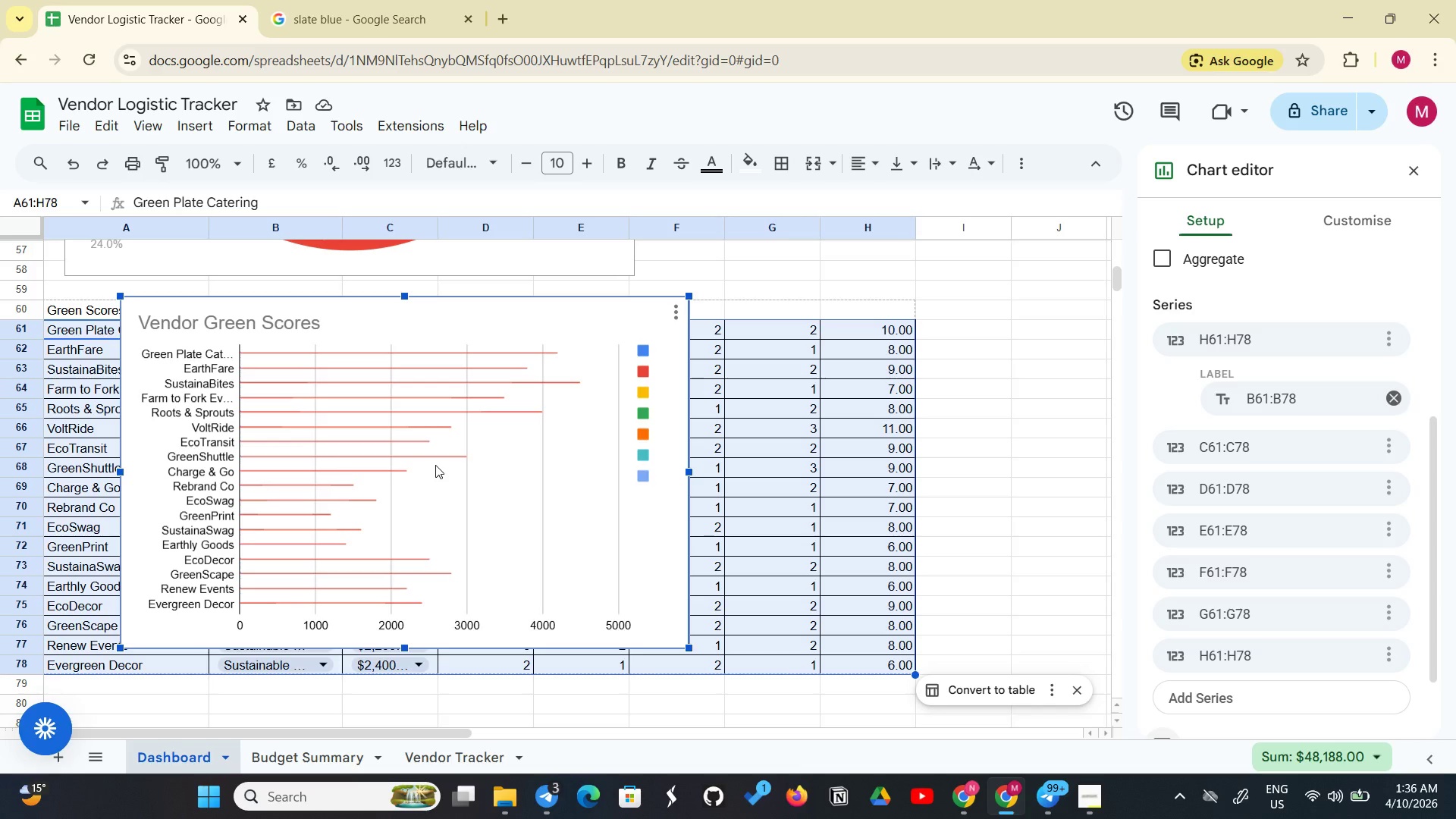 
right_click([440, 383])
 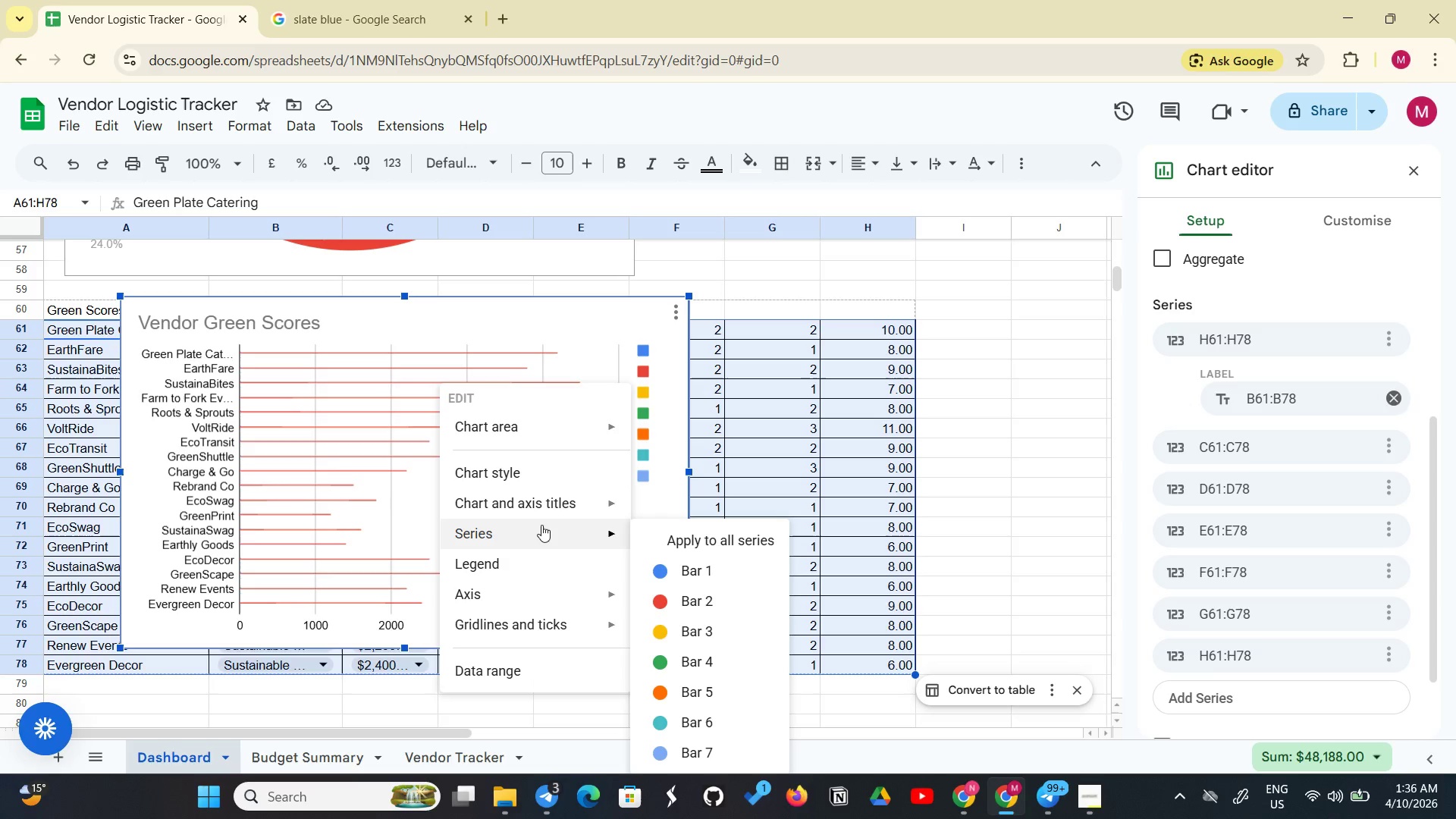 
mouse_move([534, 595])
 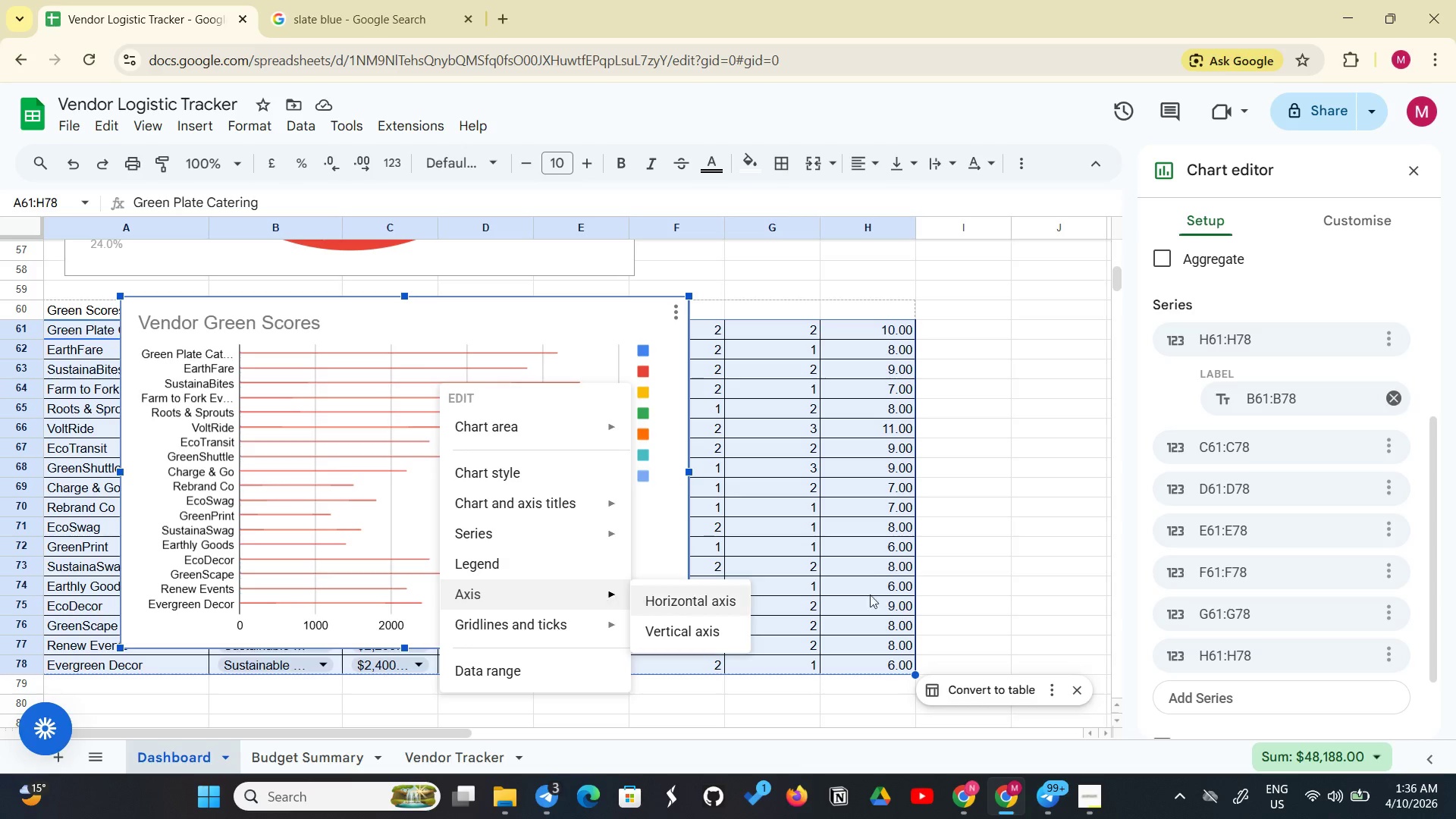 
scroll: coordinate [1394, 538], scroll_direction: down, amount: 3.0
 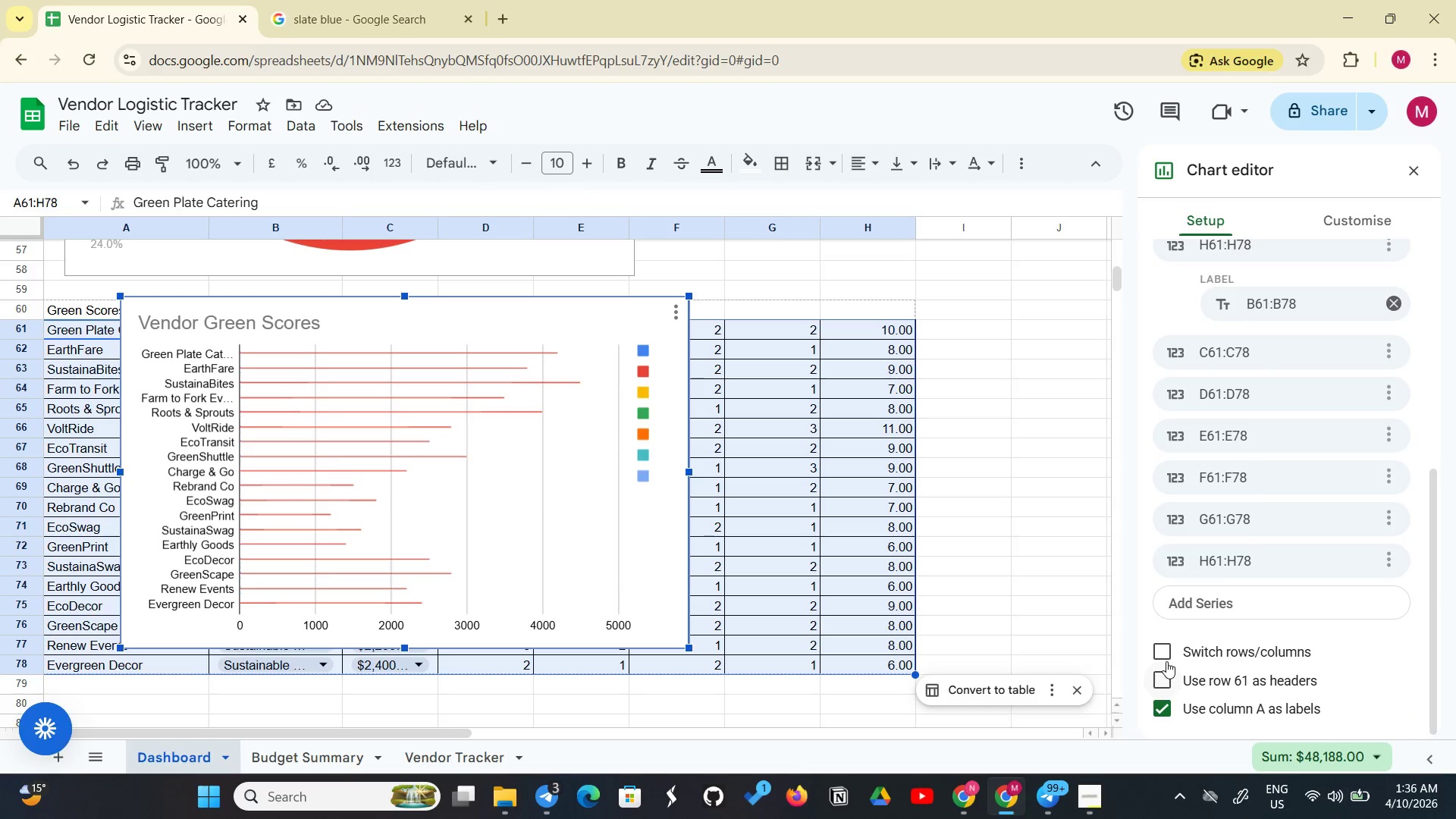 
left_click([1165, 653])
 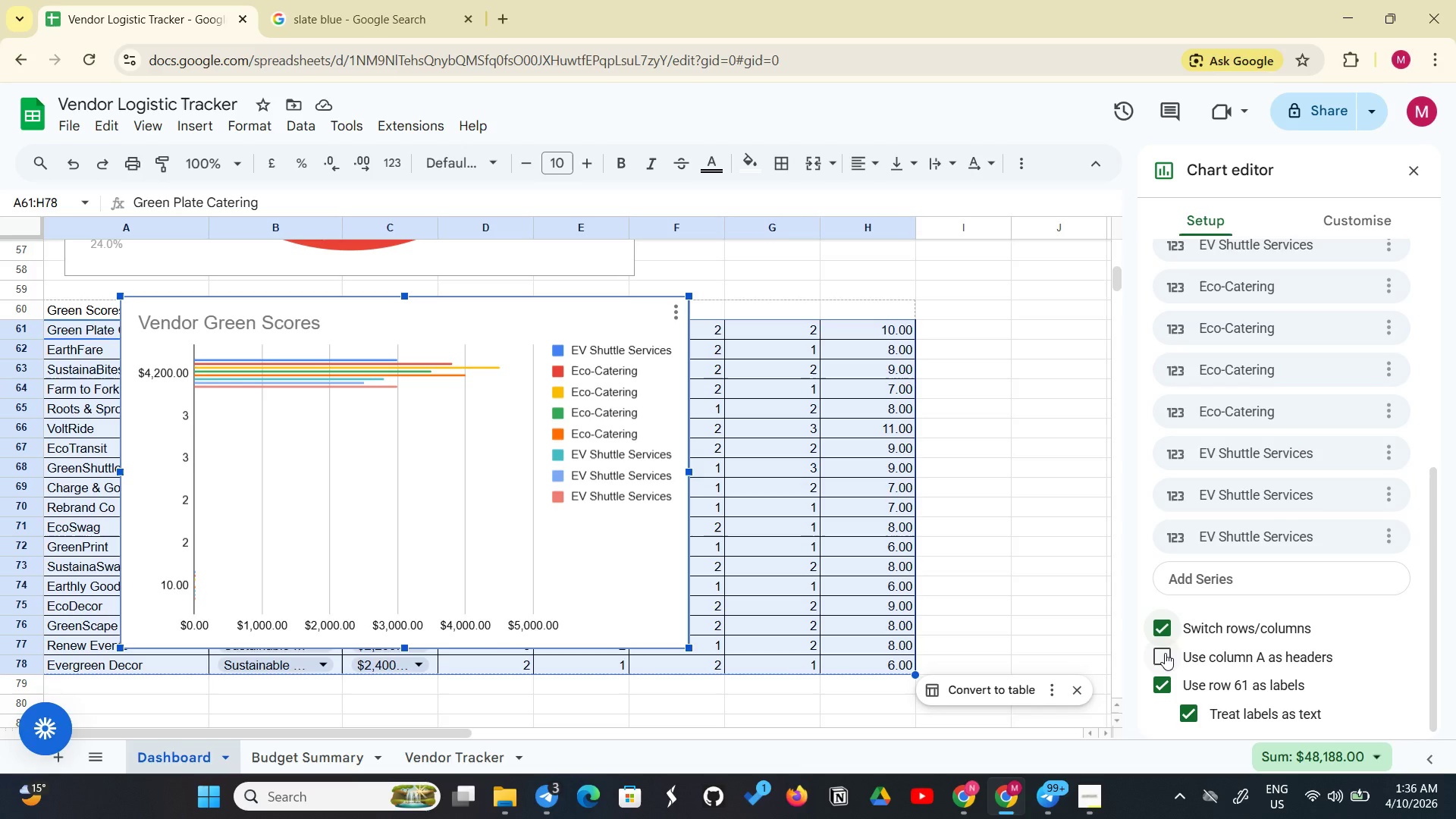 
wait(11.88)
 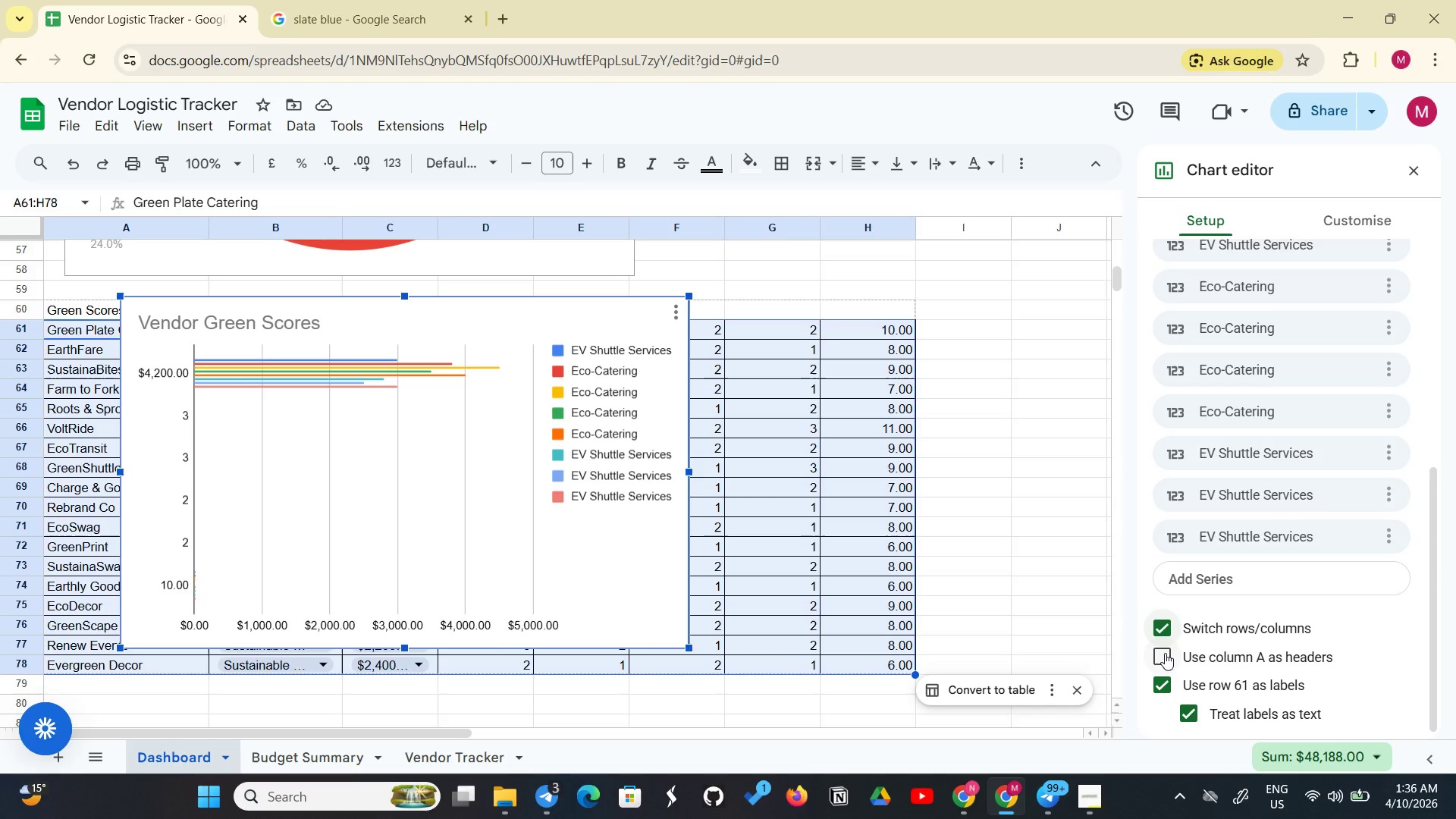 
left_click([1161, 618])
 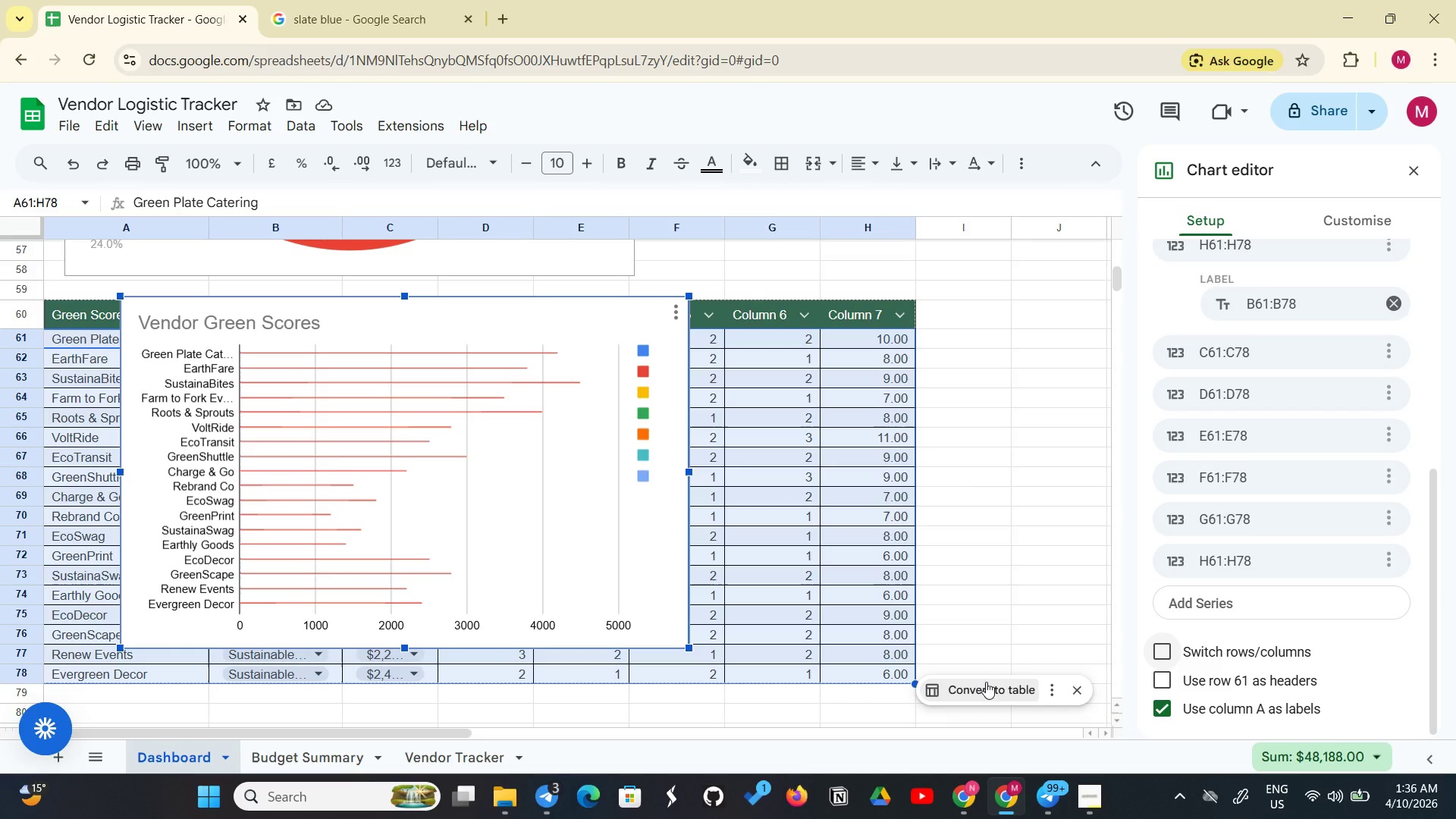 
wait(25.39)
 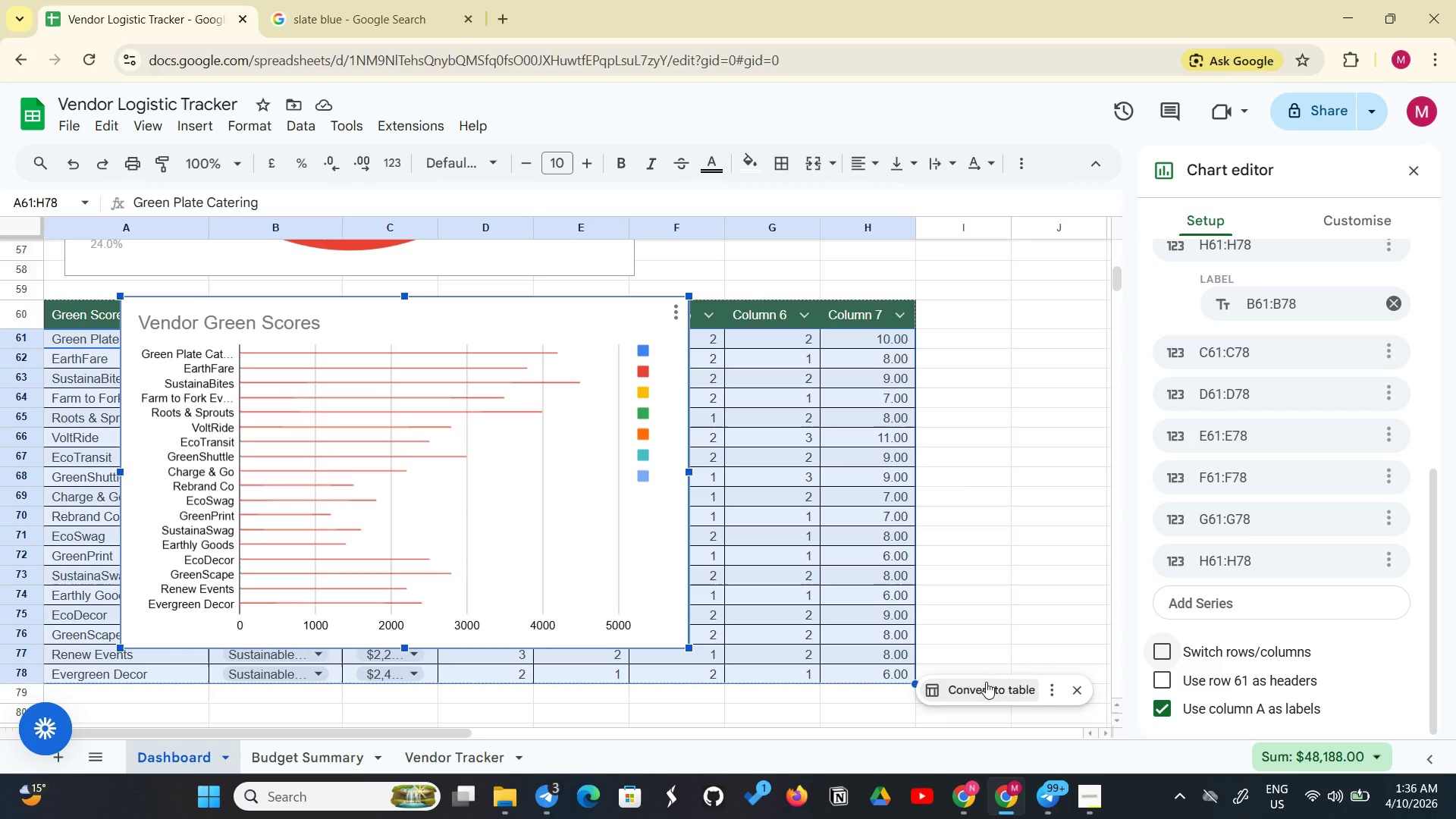 
left_click([1009, 475])
 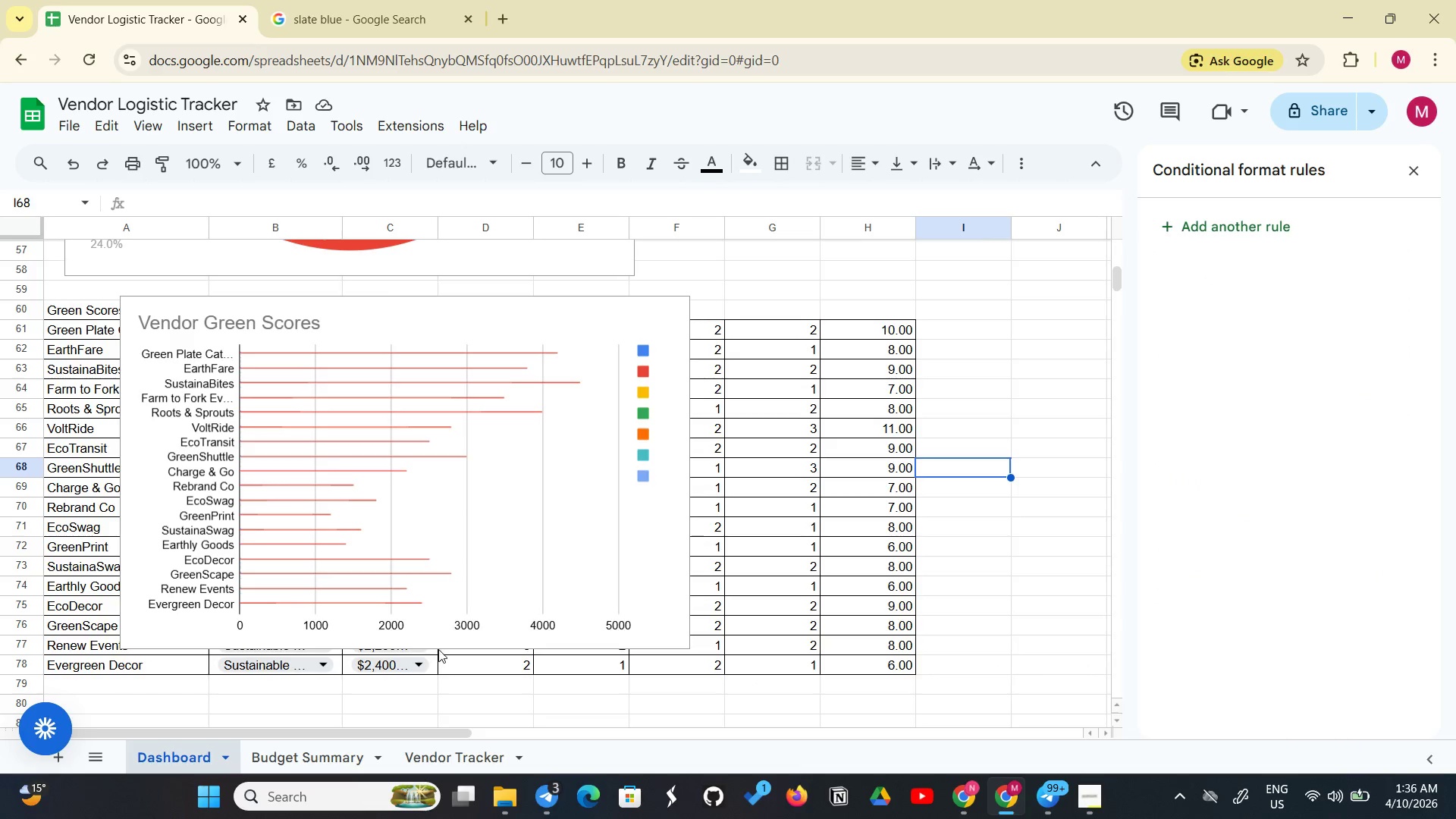 
left_click([457, 642])
 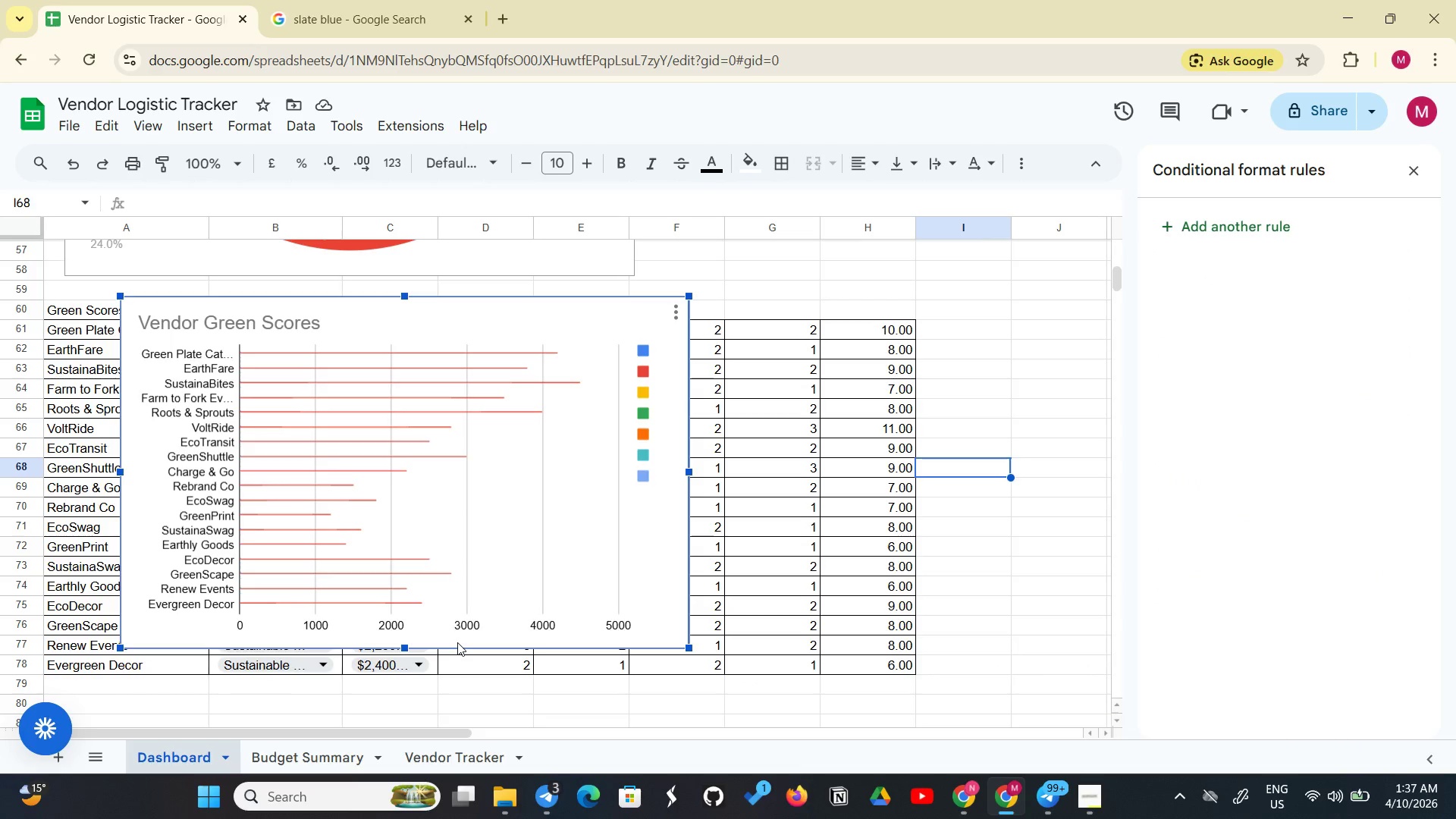 
left_click_drag(start_coordinate=[457, 642], to_coordinate=[395, 818])
 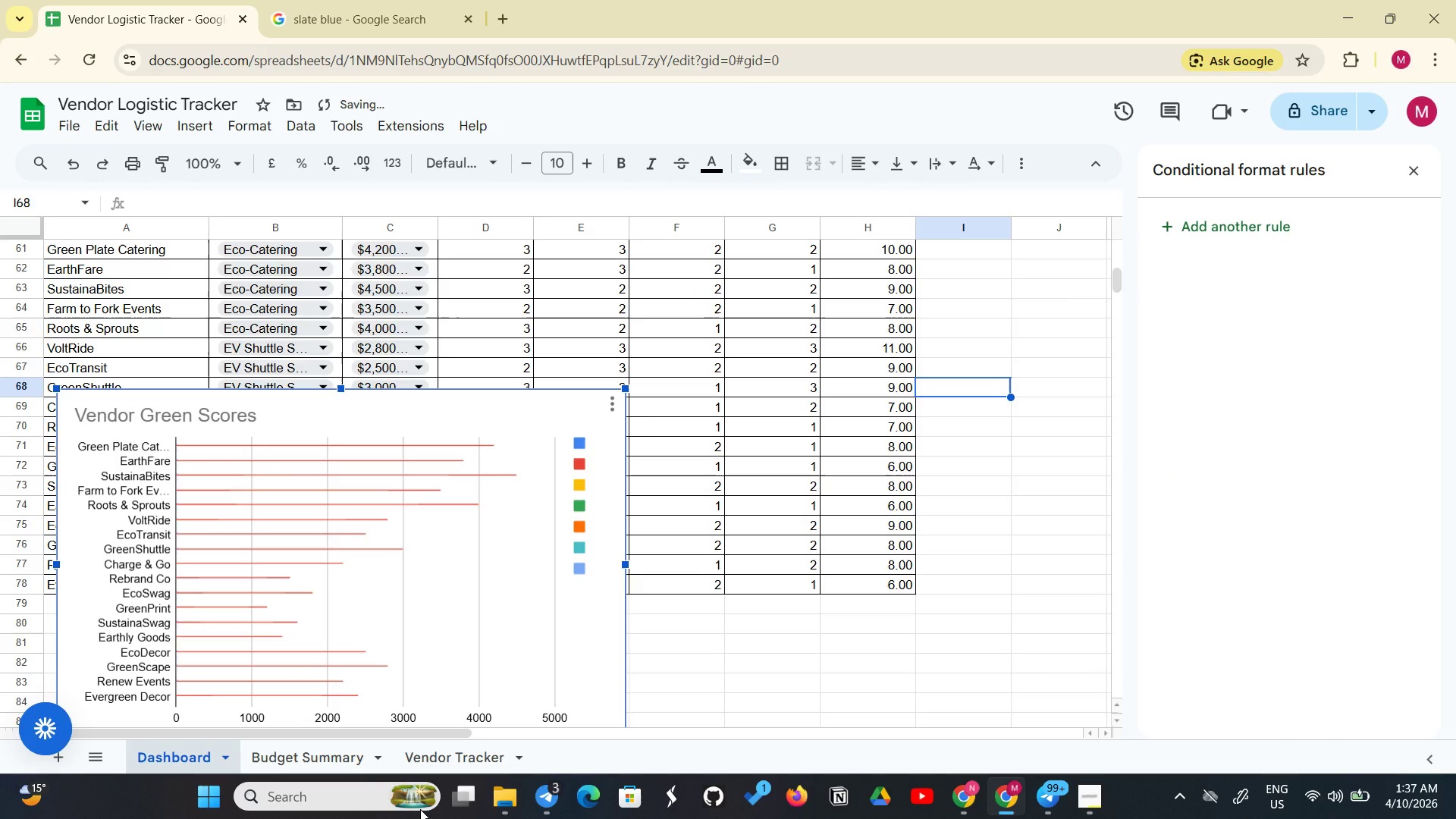 
scroll: coordinate [420, 809], scroll_direction: down, amount: 2.0
 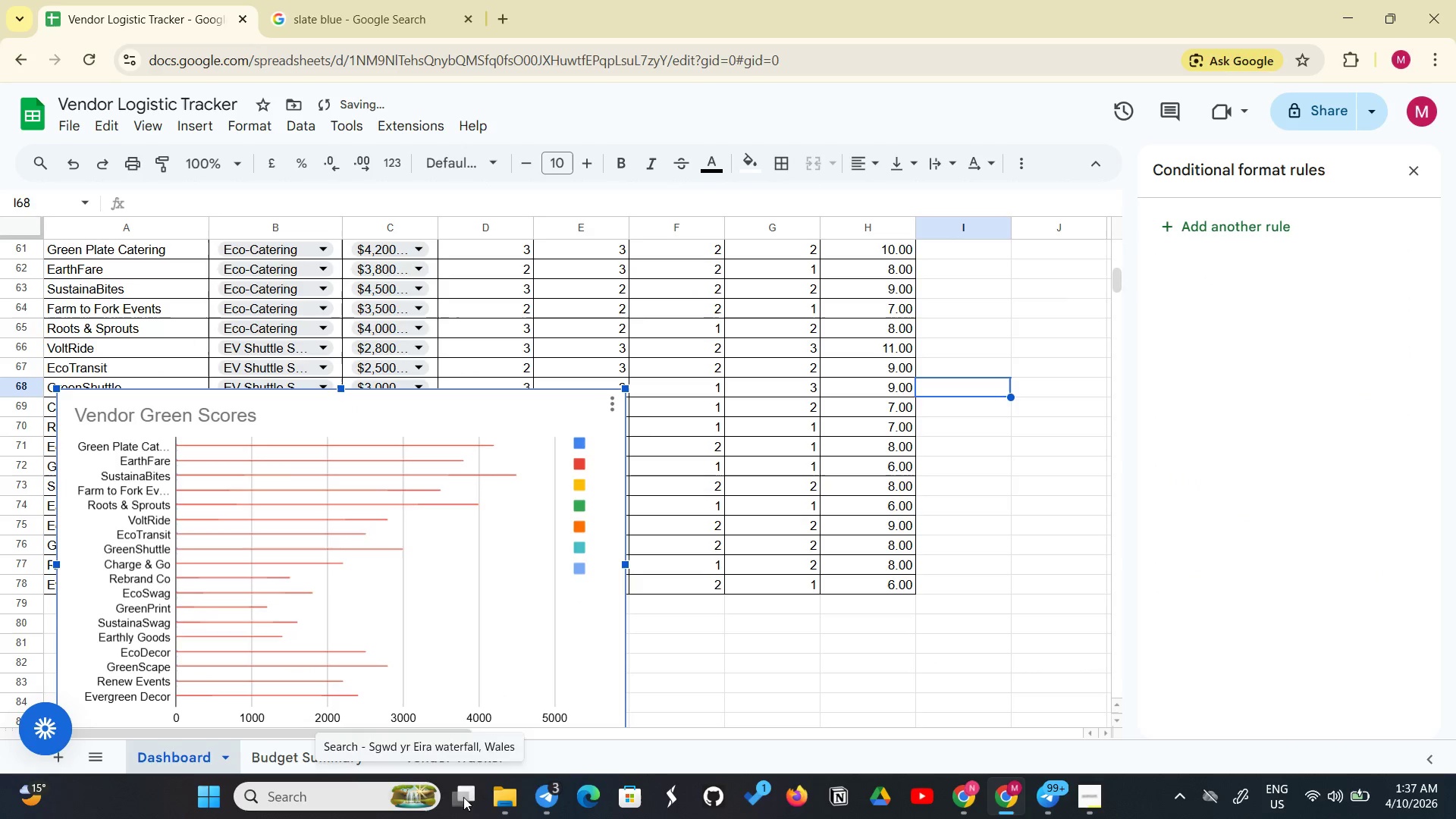 
mouse_move([562, 774])
 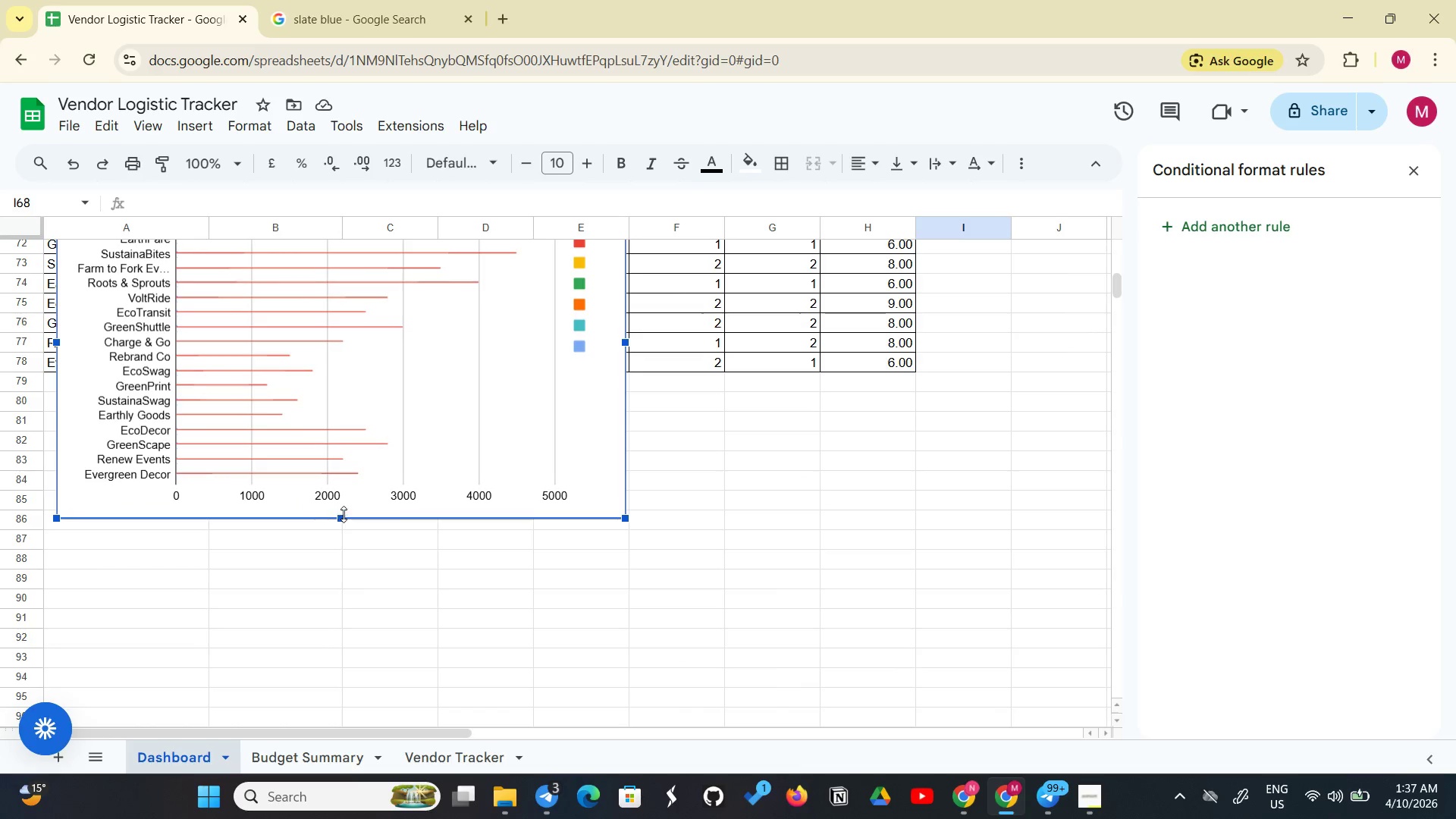 
left_click_drag(start_coordinate=[340, 519], to_coordinate=[331, 599])
 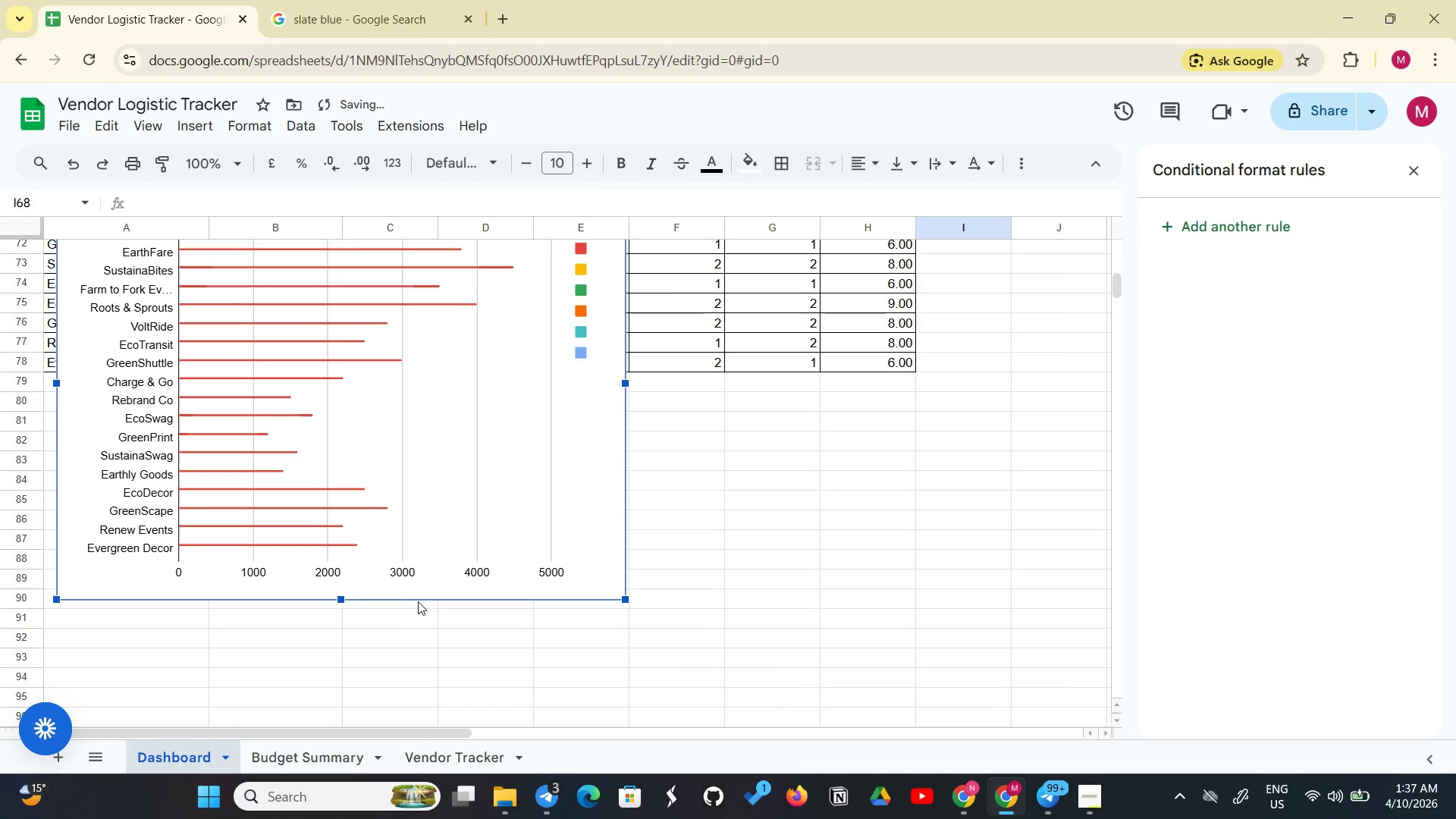 
left_click_drag(start_coordinate=[421, 598], to_coordinate=[412, 789])
 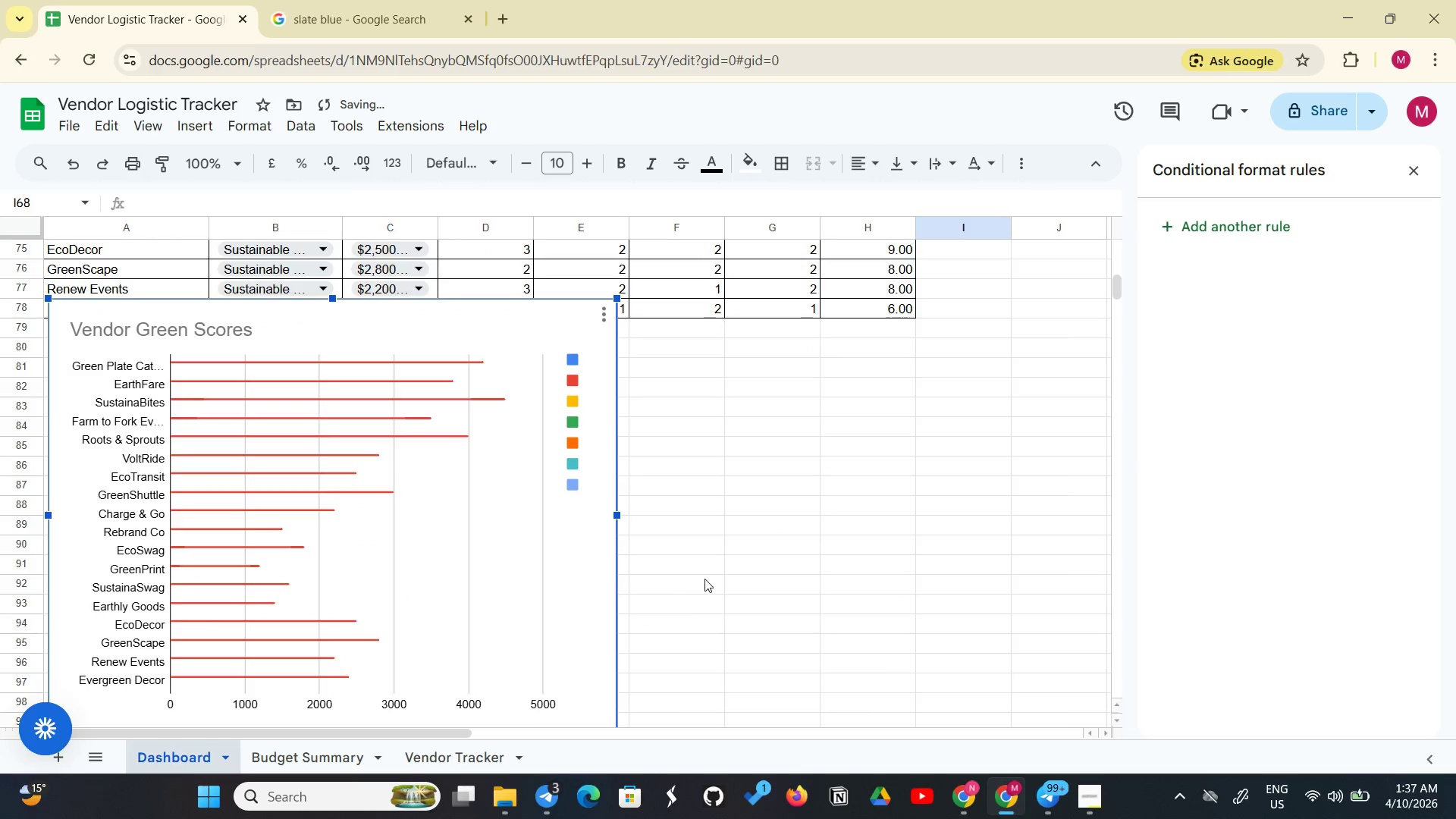 
scroll: coordinate [746, 551], scroll_direction: down, amount: 2.0
 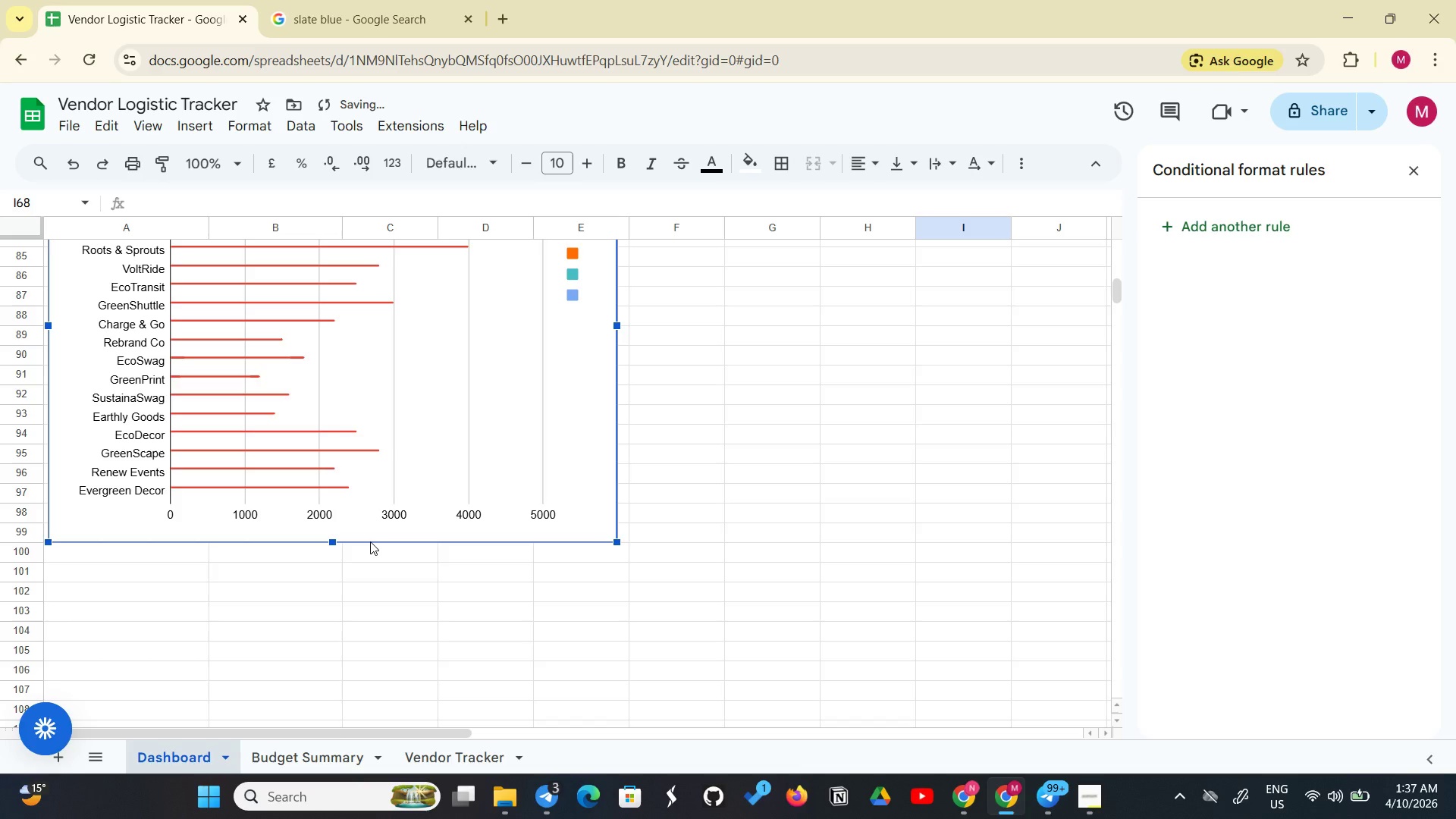 
left_click_drag(start_coordinate=[370, 541], to_coordinate=[392, 709])
 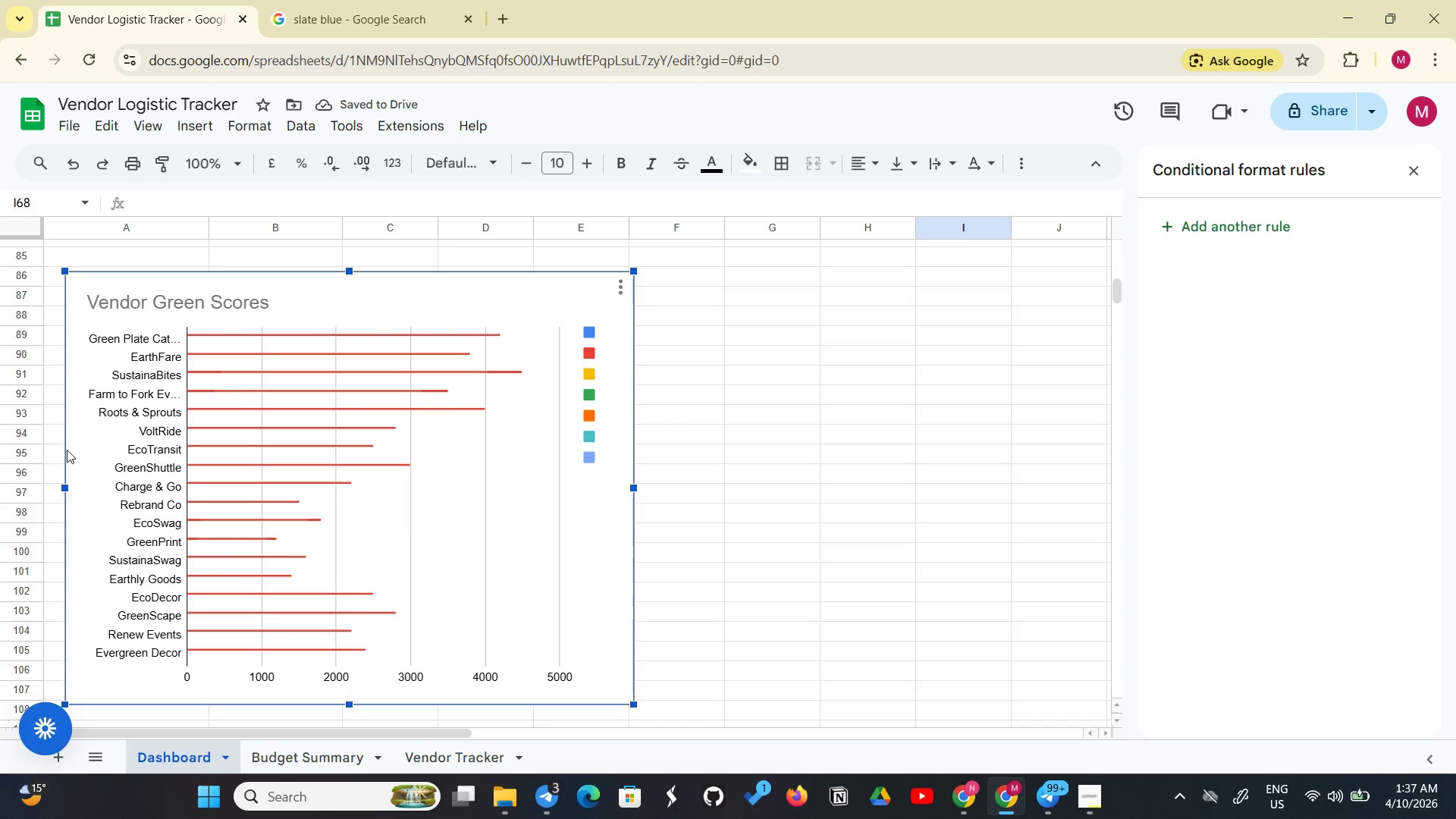 
left_click_drag(start_coordinate=[64, 450], to_coordinate=[55, 447])
 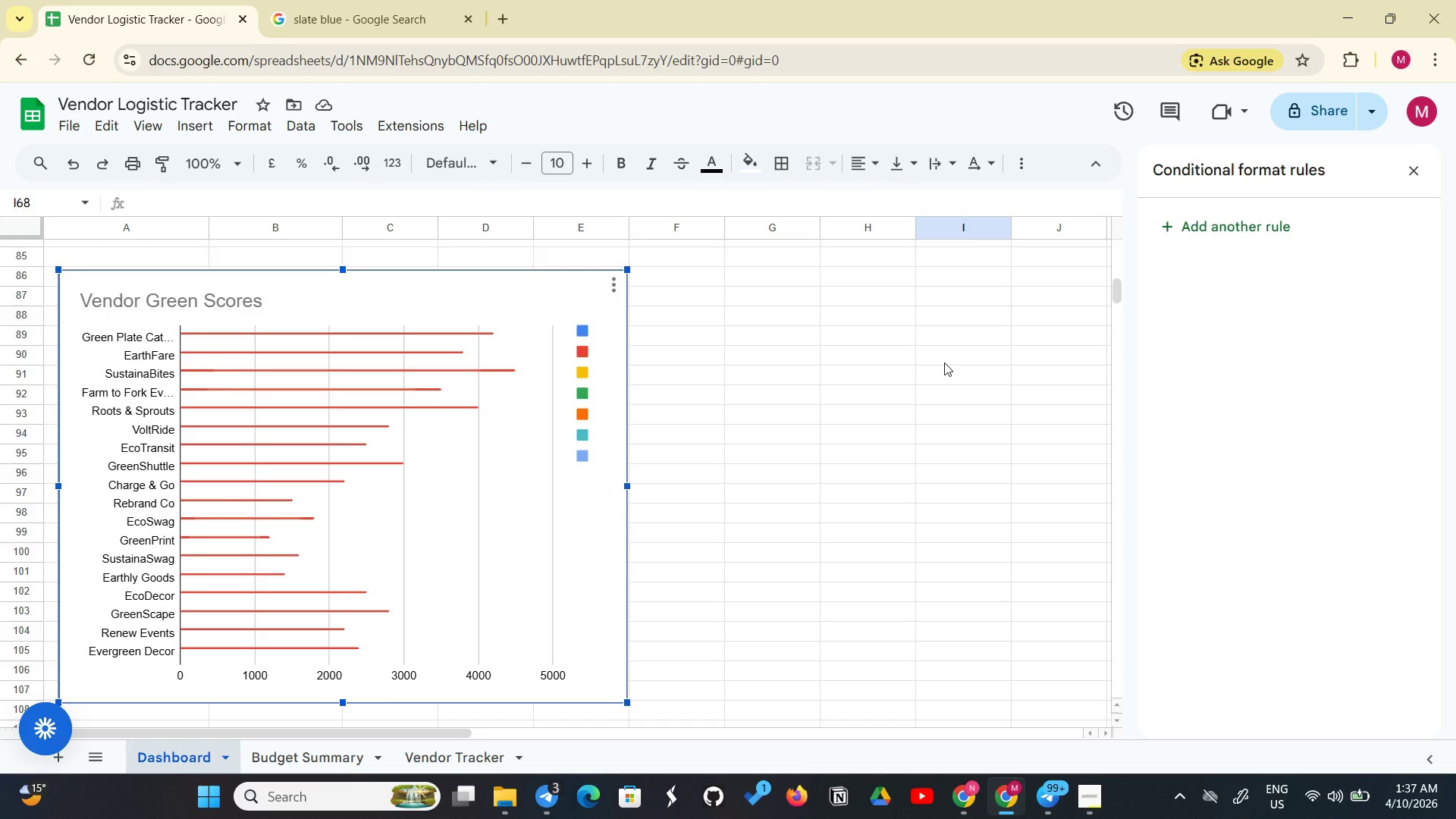 
wait(15.89)
 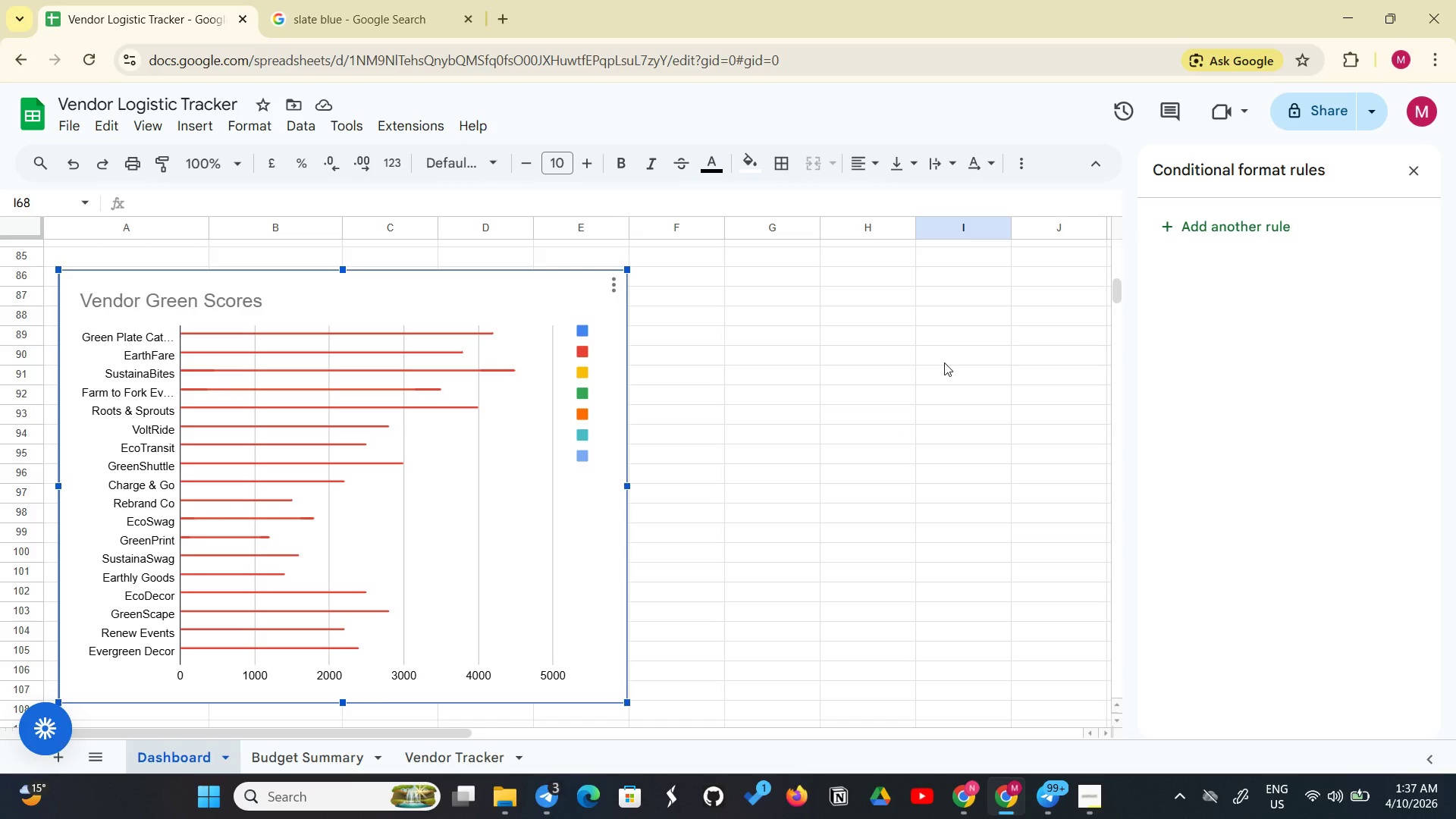 
scroll: coordinate [871, 407], scroll_direction: up, amount: 11.0
 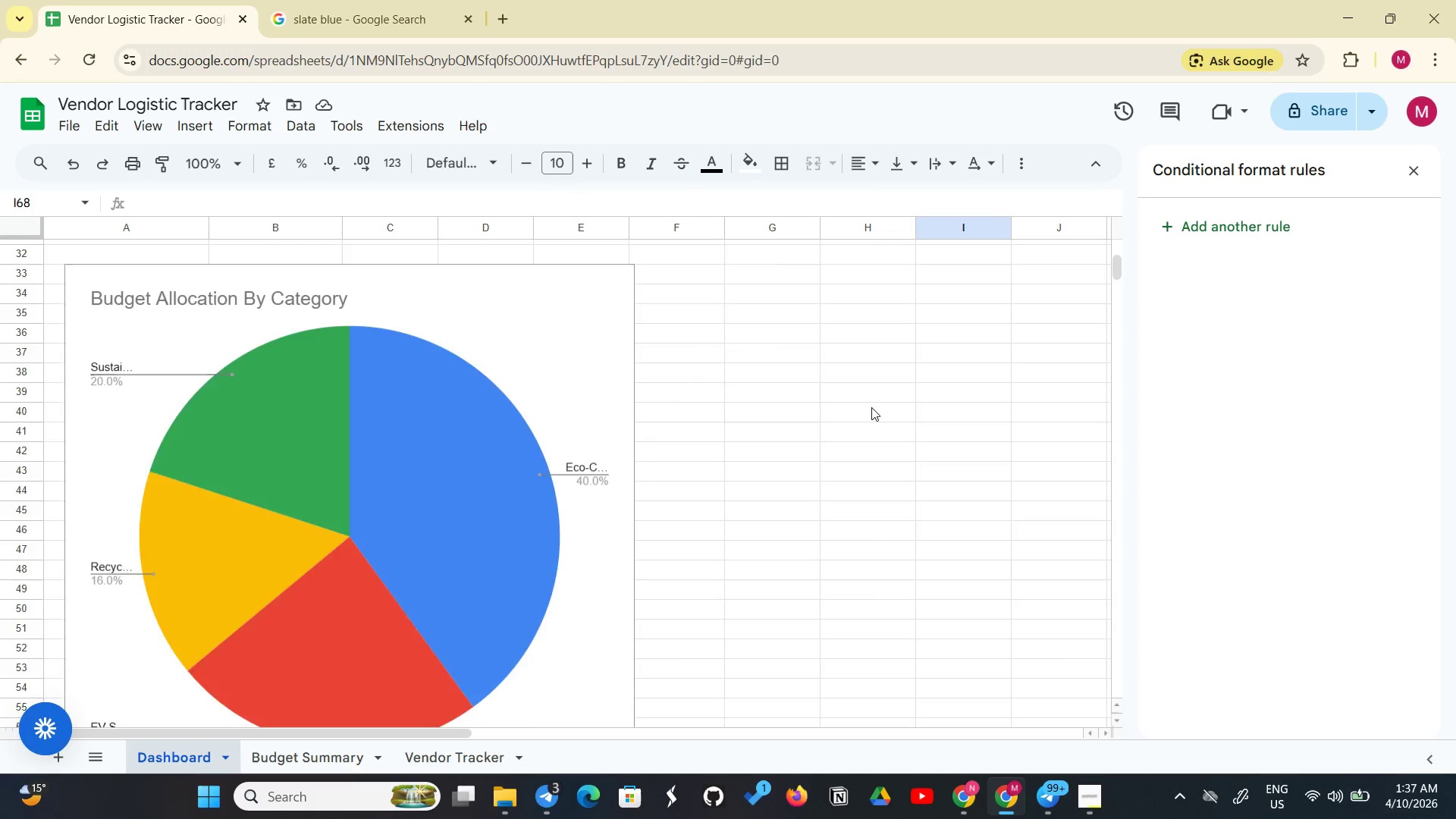 
scroll: coordinate [871, 407], scroll_direction: down, amount: 6.0
 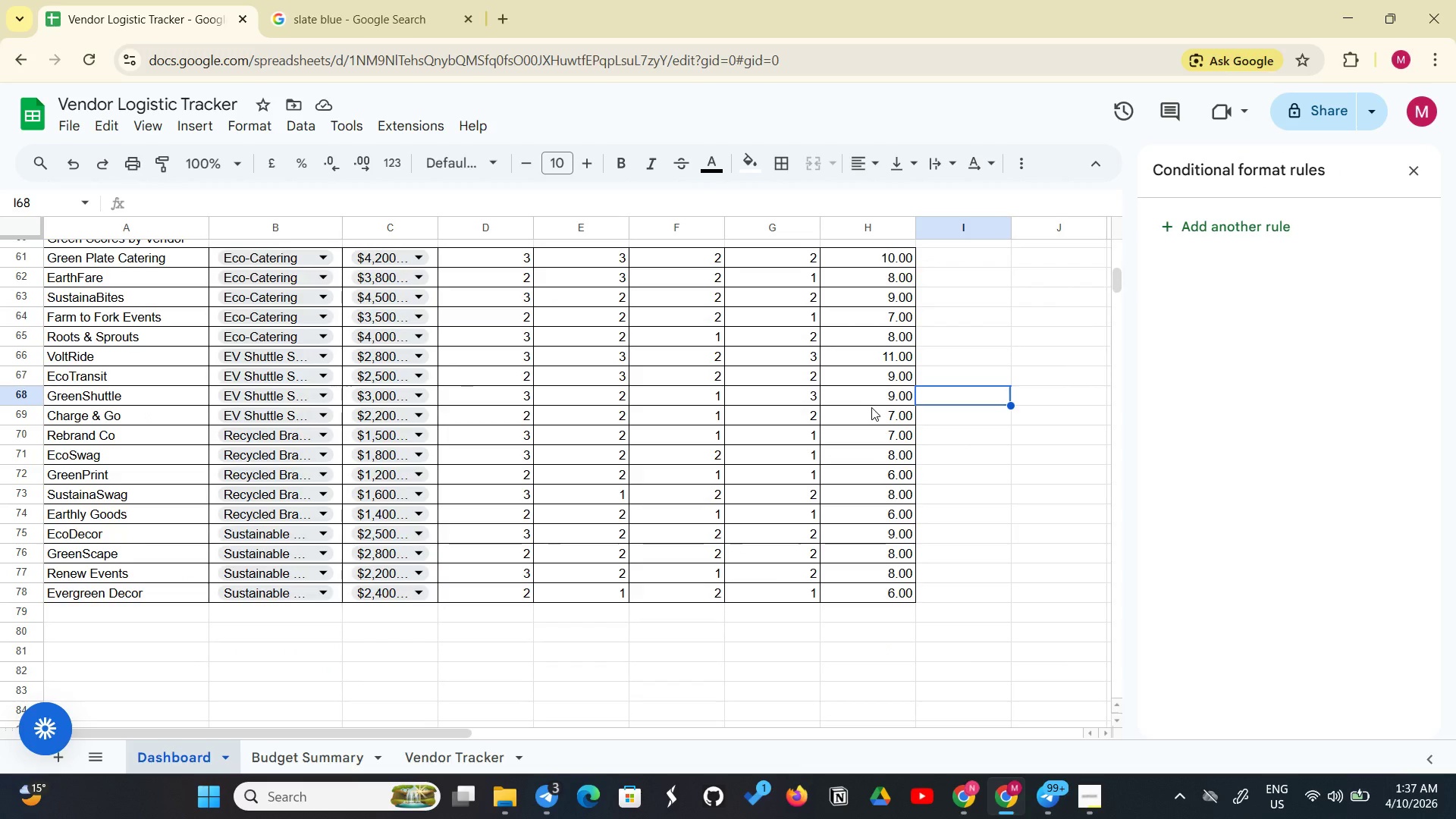 
wait(22.34)
 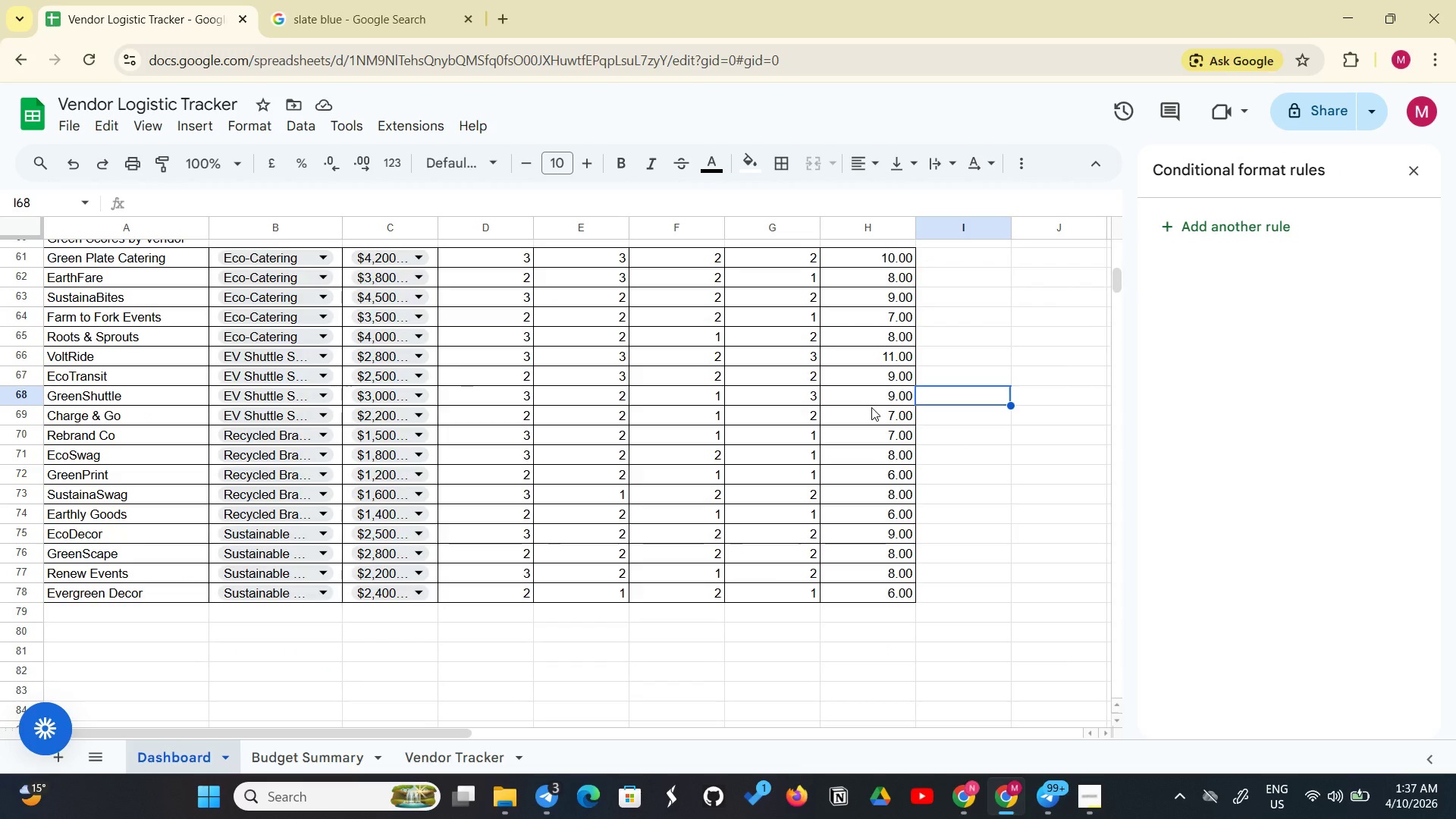 
scroll: coordinate [444, 522], scroll_direction: down, amount: 4.0
 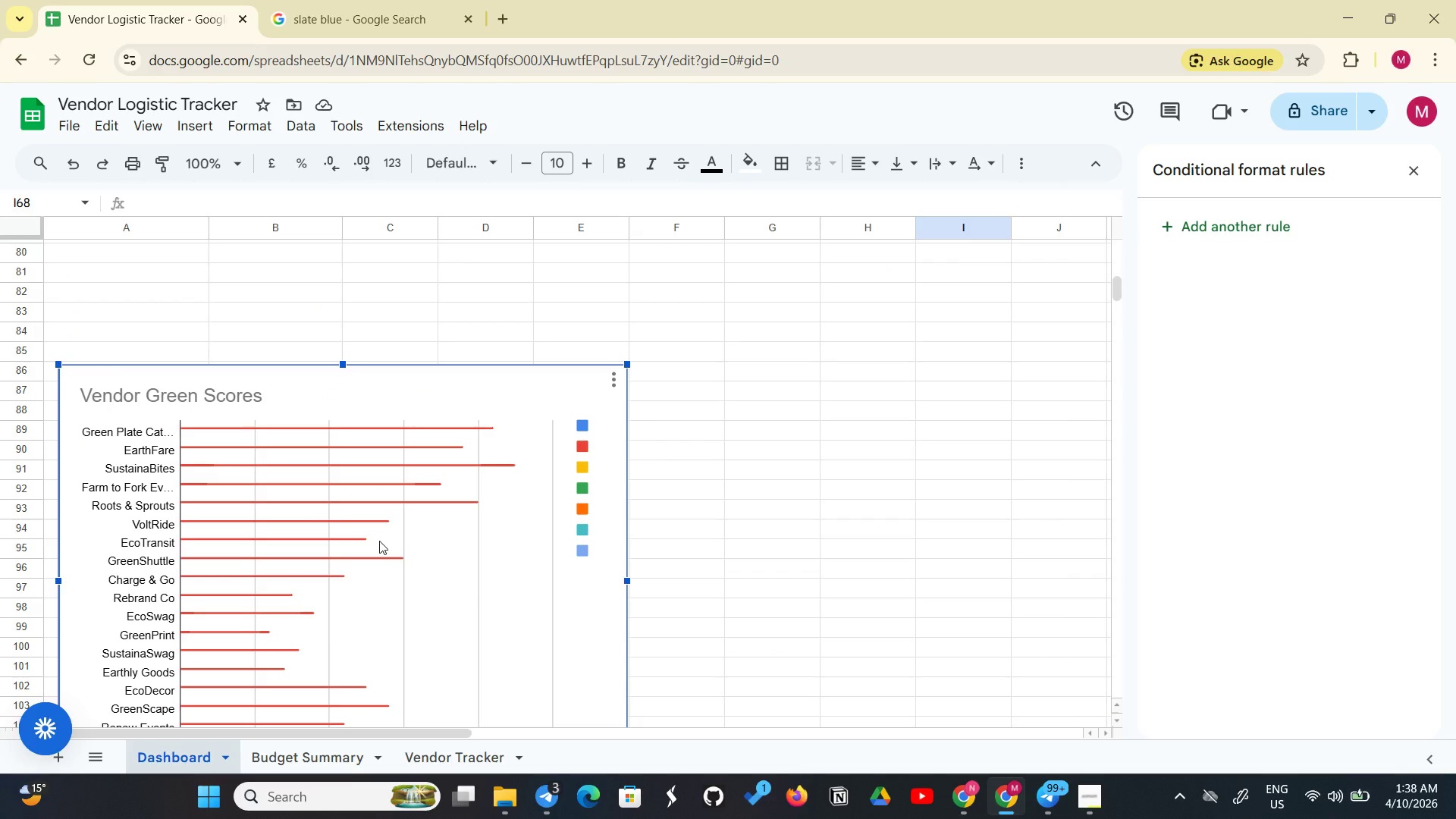 
right_click([379, 541])
 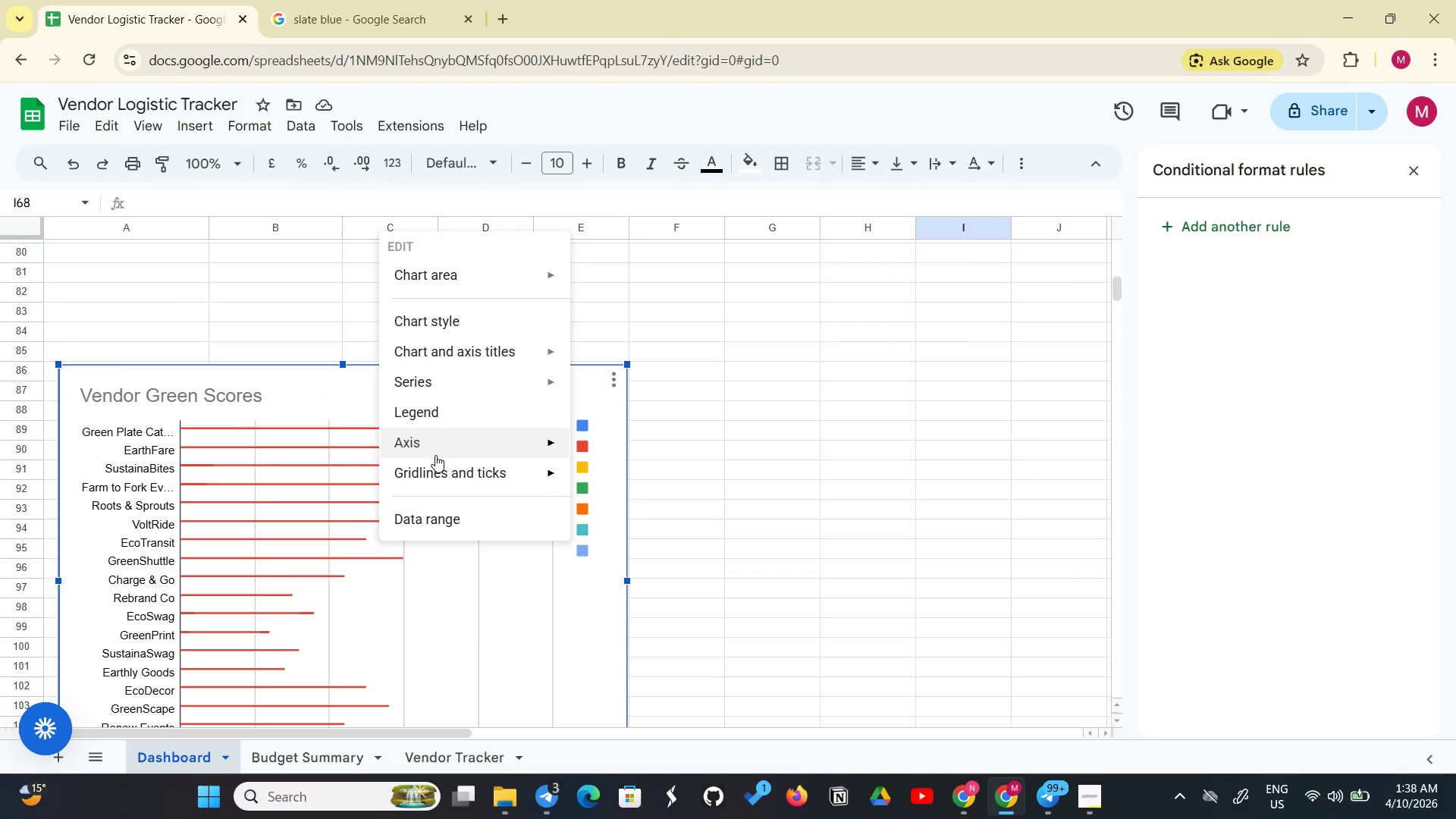 
left_click([442, 451])
 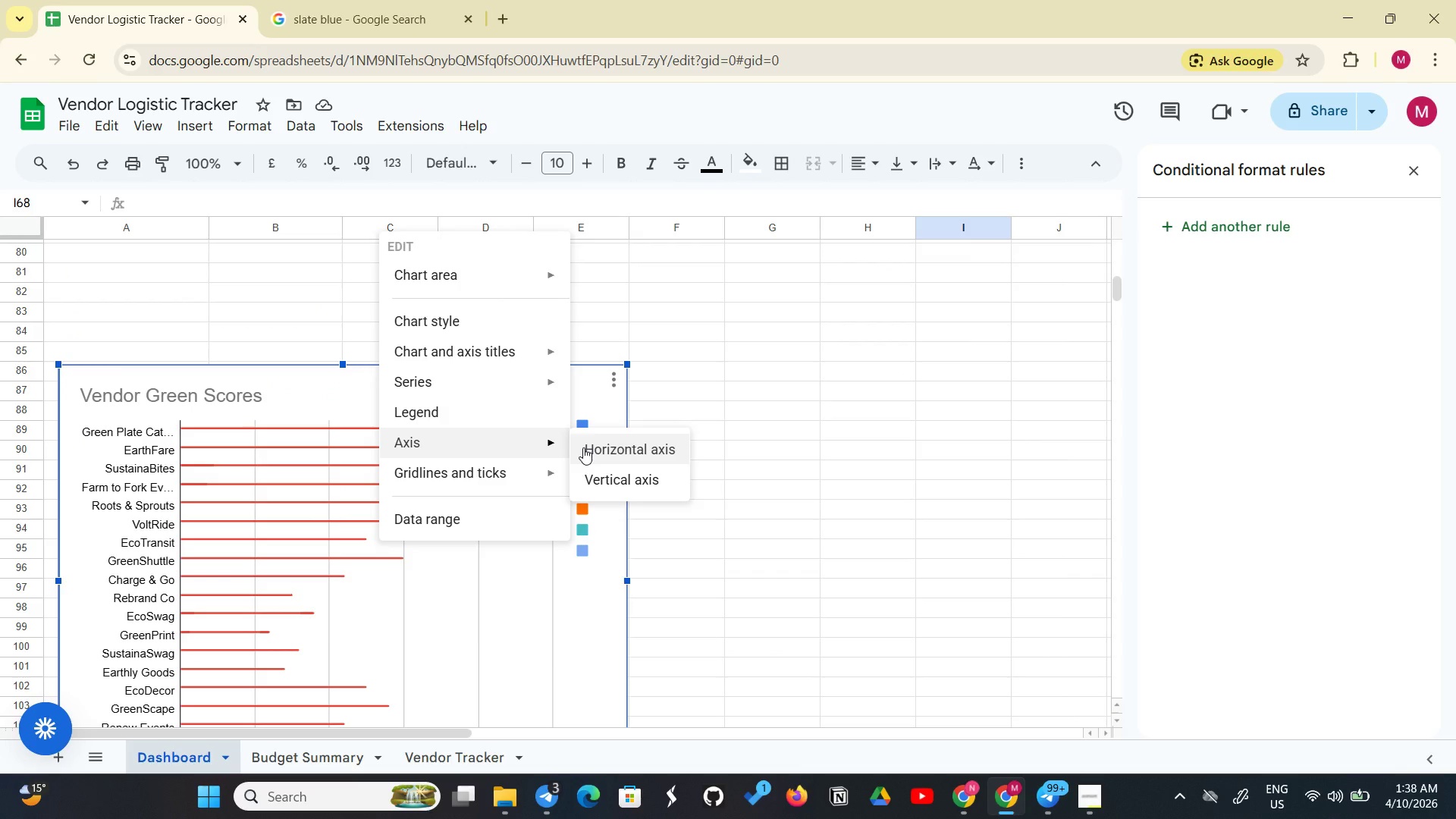 
left_click([583, 447])
 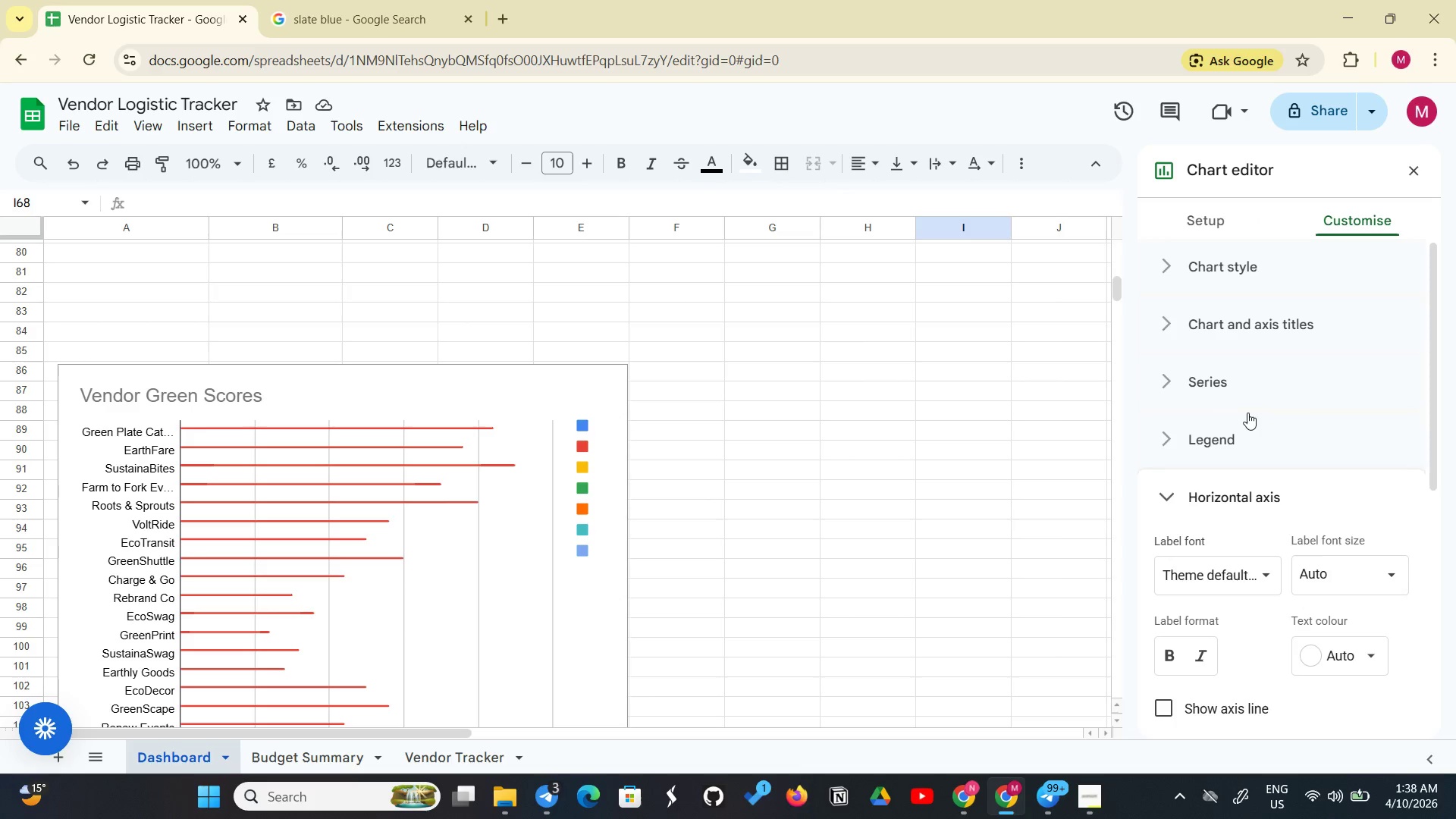 
scroll: coordinate [1250, 514], scroll_direction: down, amount: 8.0
 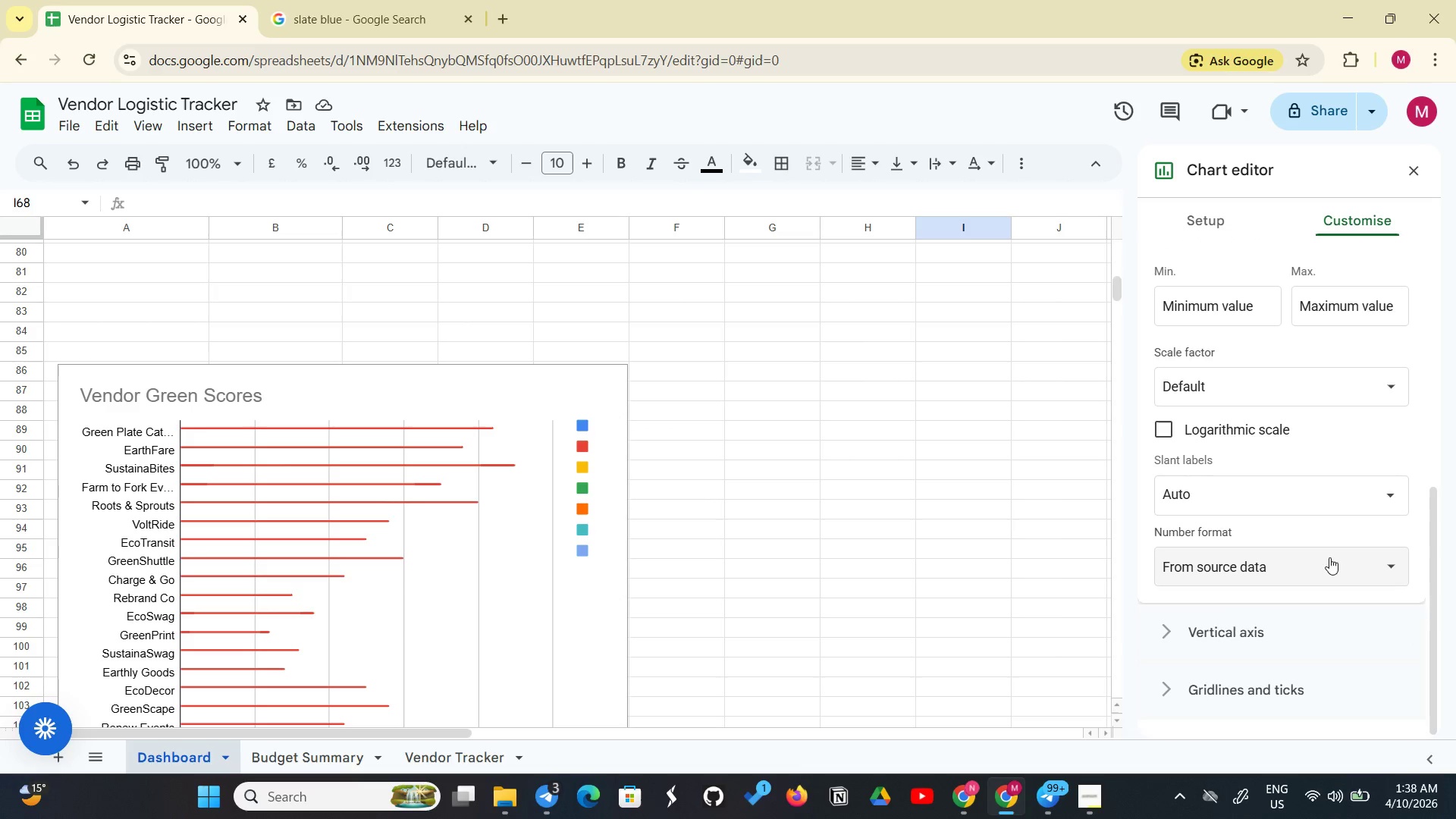 
scroll: coordinate [1316, 484], scroll_direction: up, amount: 3.0
 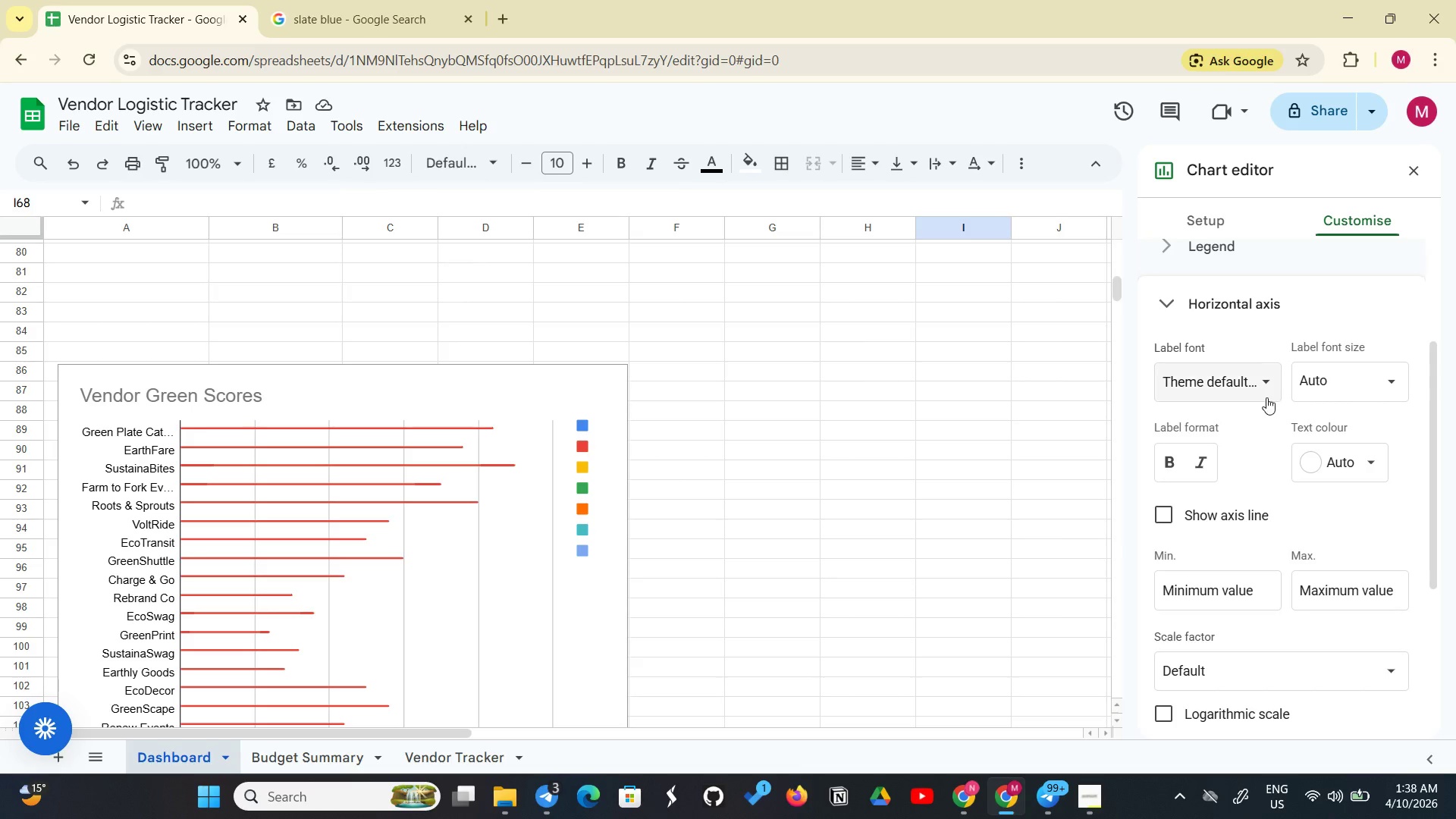 
wait(5.49)
 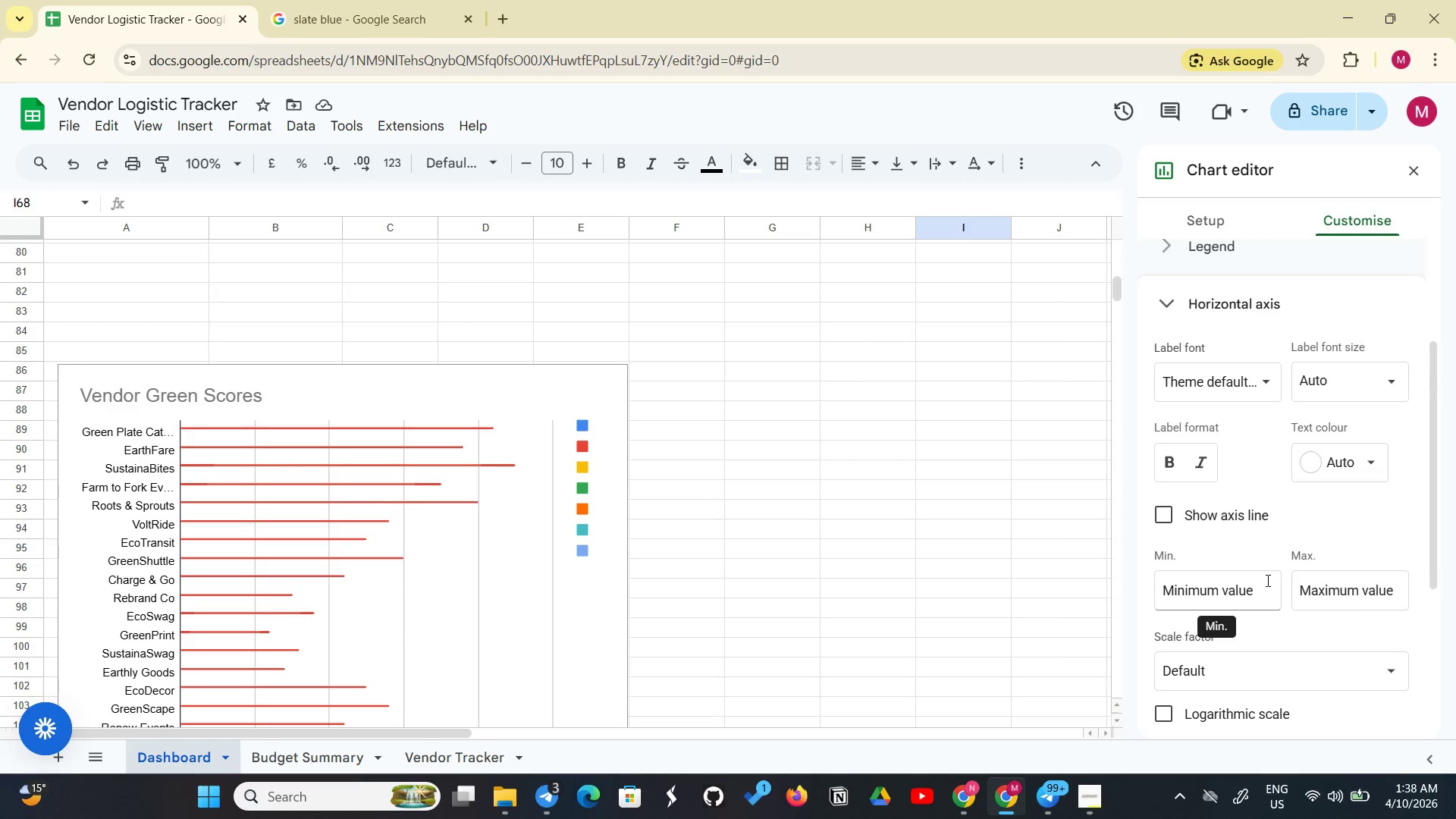 
left_click([1266, 386])
 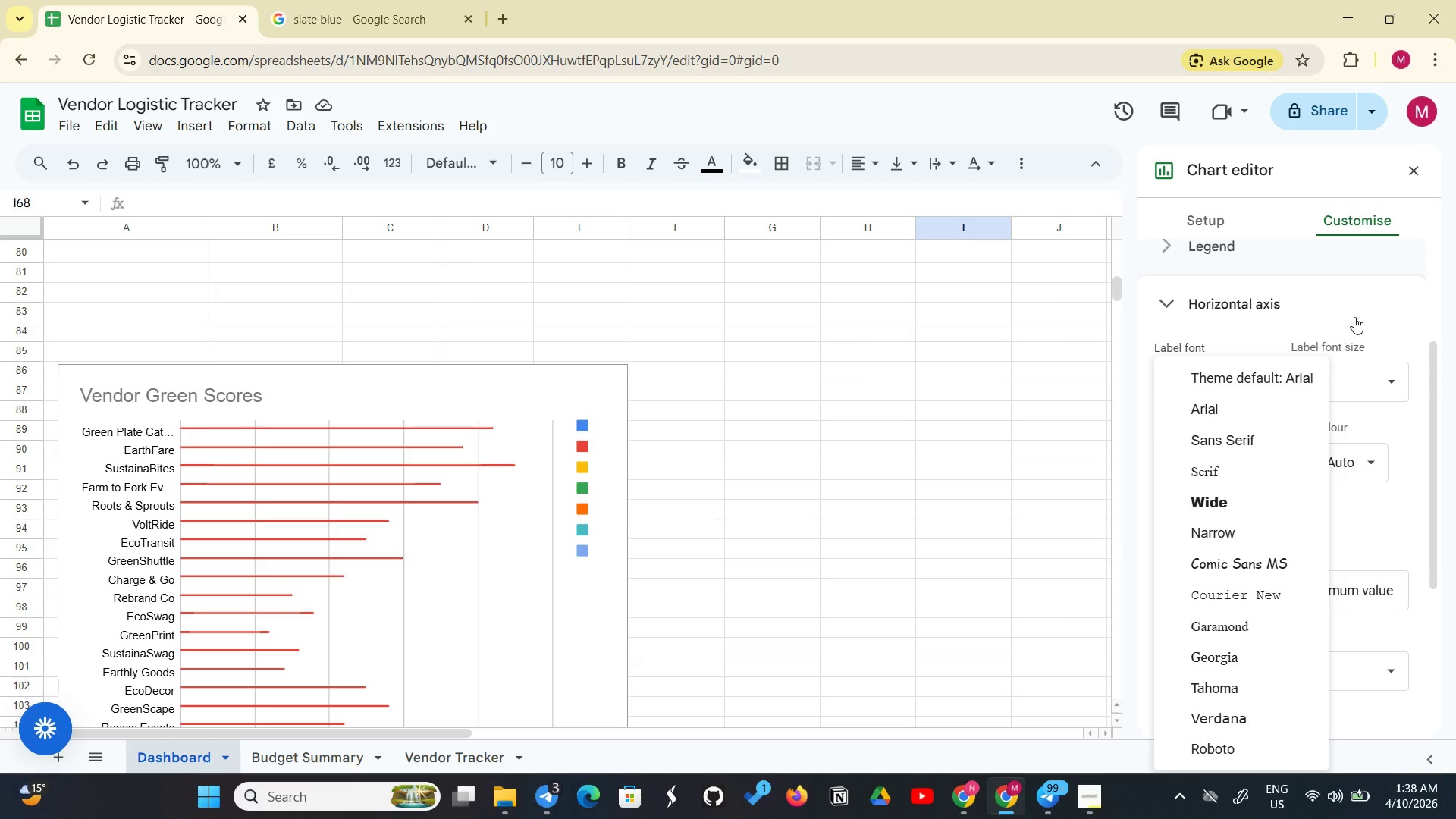 
left_click([1356, 315])
 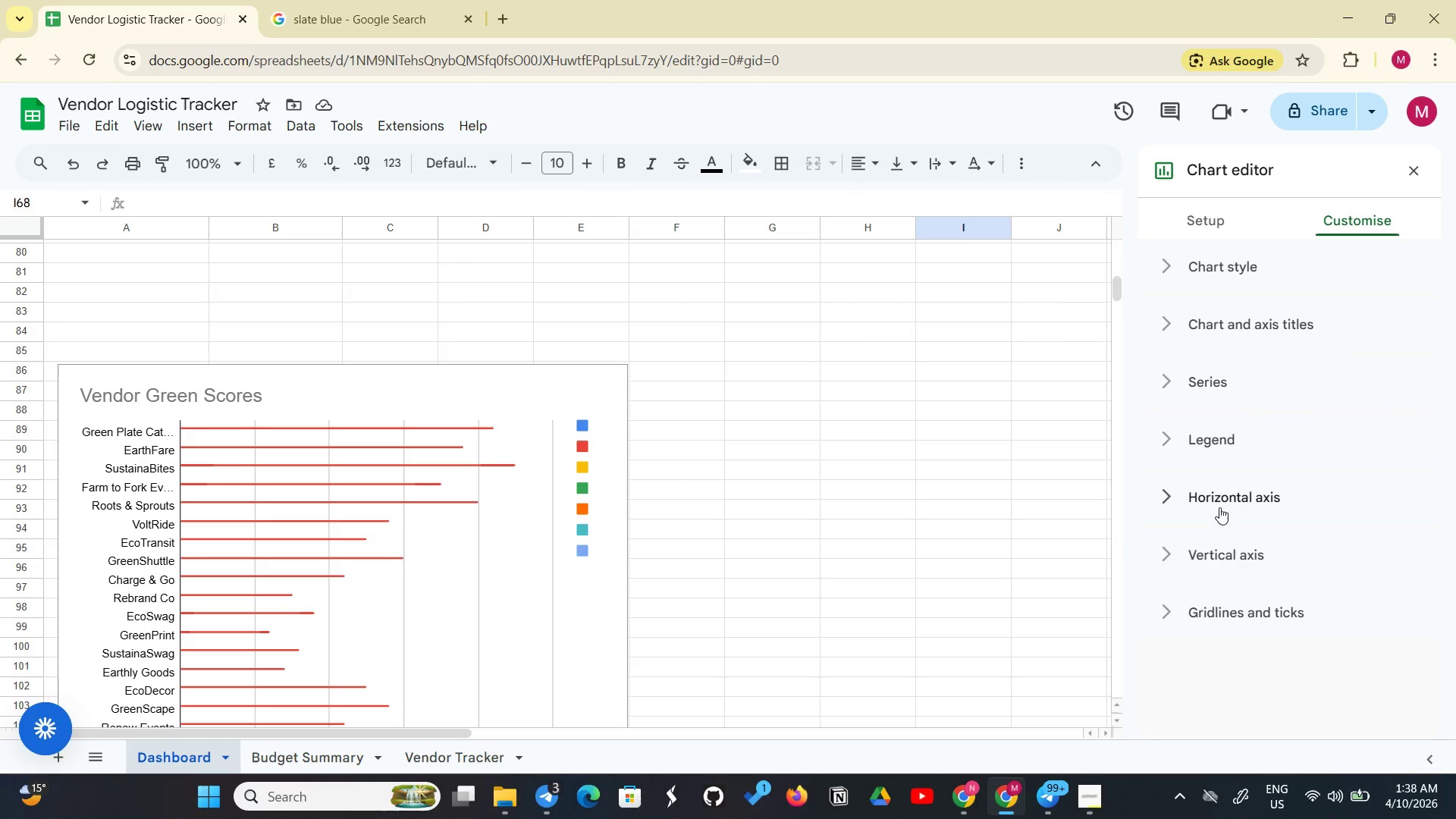 
left_click([1219, 507])
 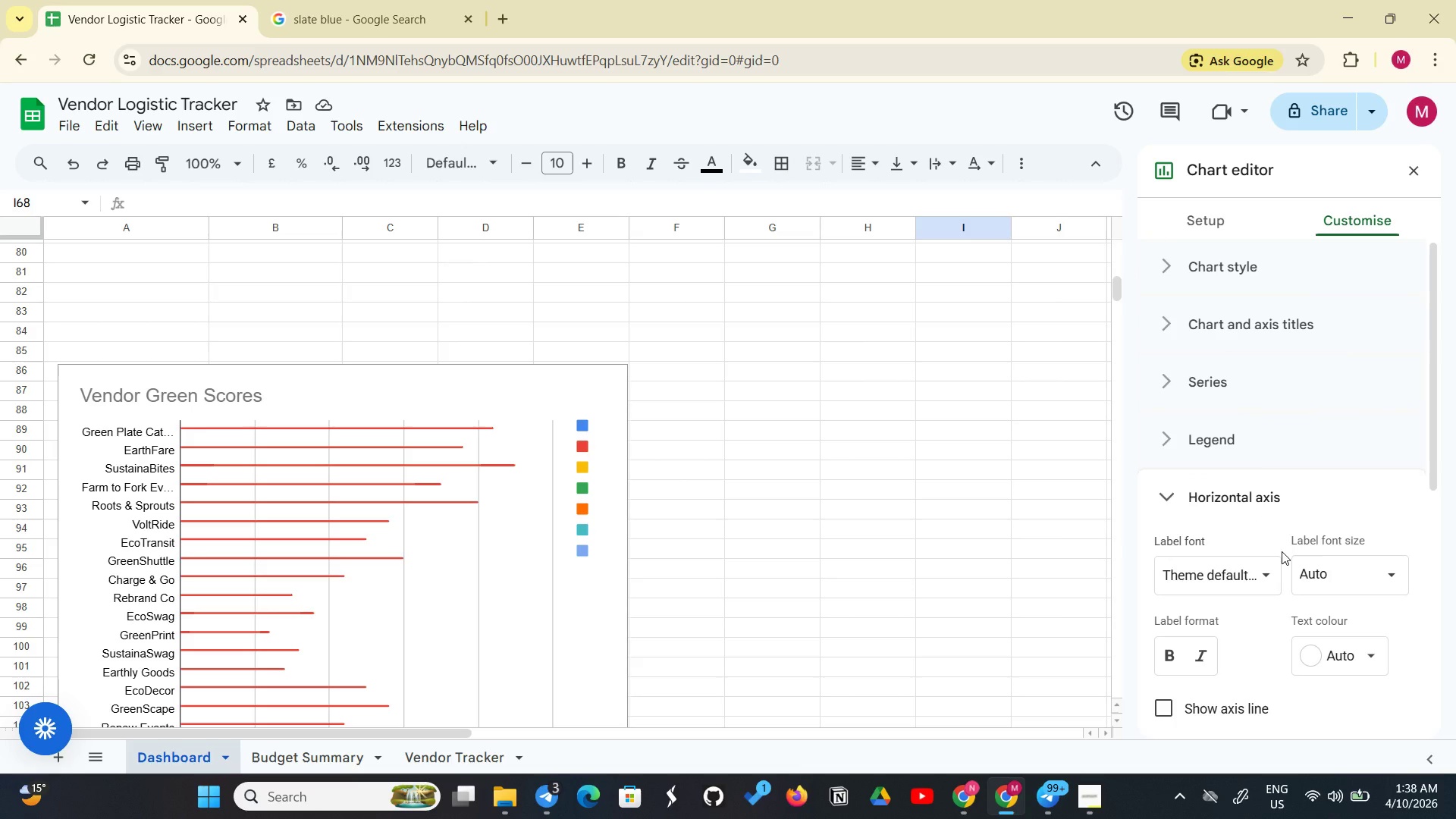 
scroll: coordinate [1282, 551], scroll_direction: down, amount: 3.0
 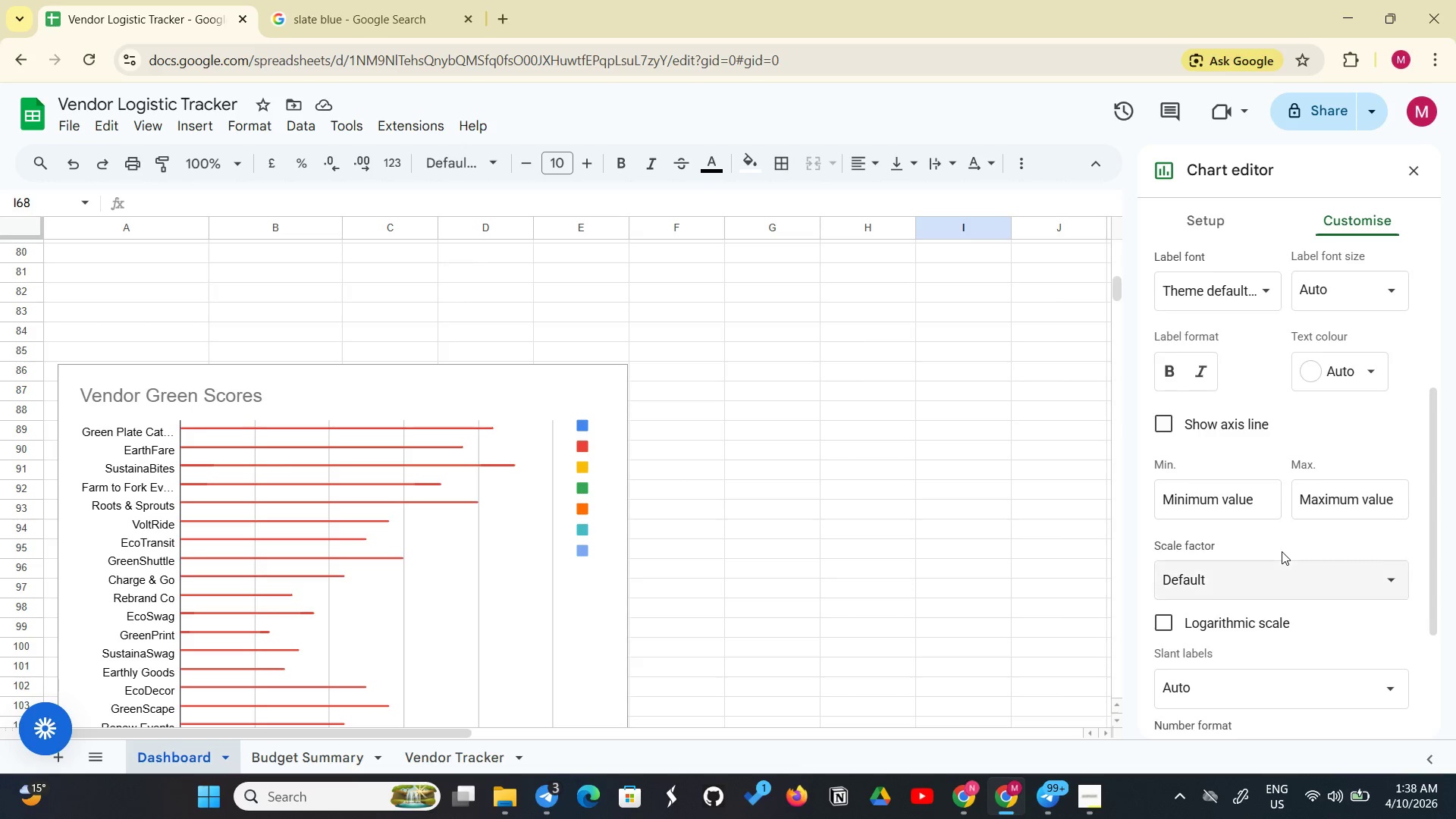 
scroll: coordinate [1282, 551], scroll_direction: up, amount: 2.0
 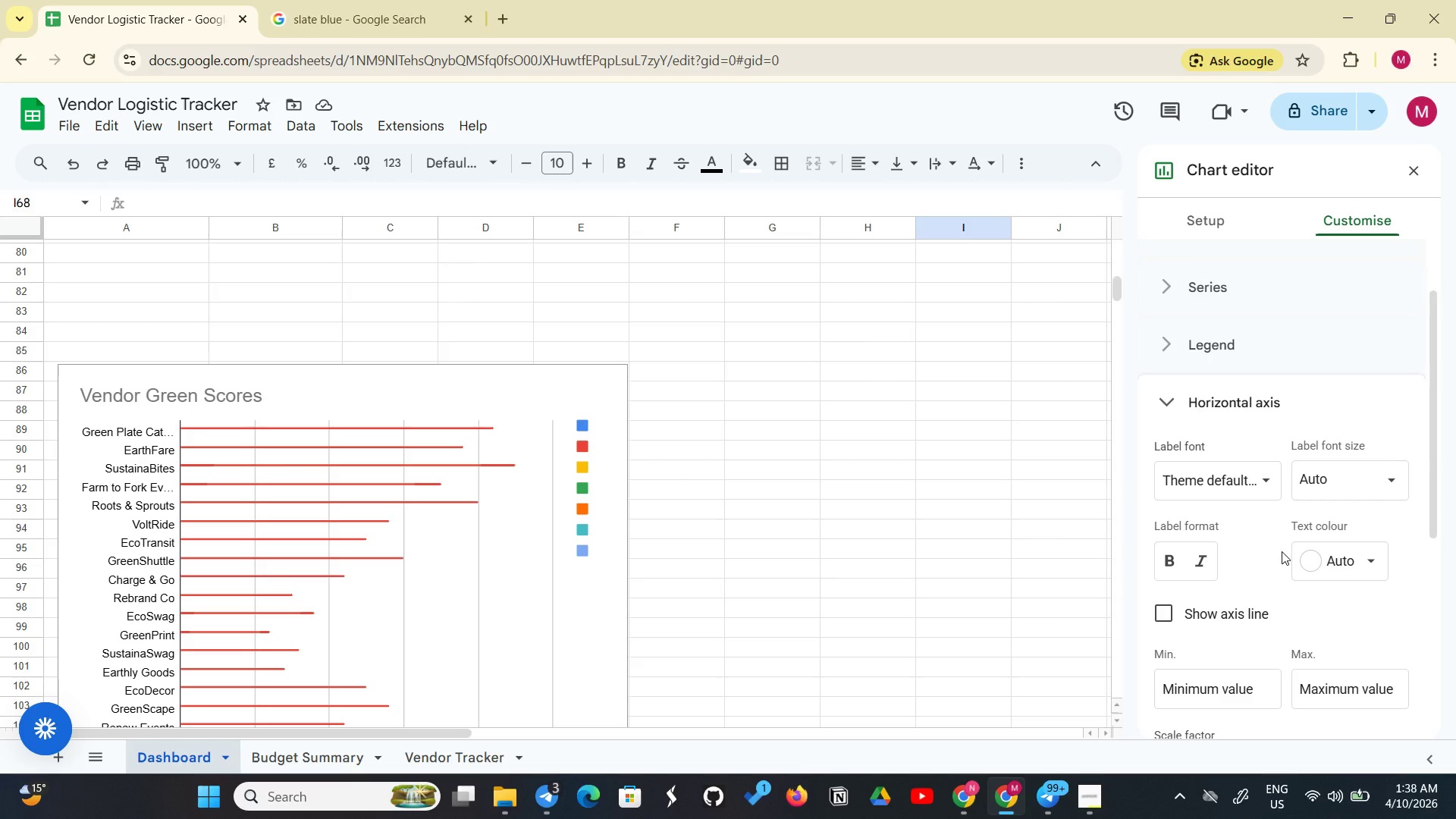 
wait(9.75)
 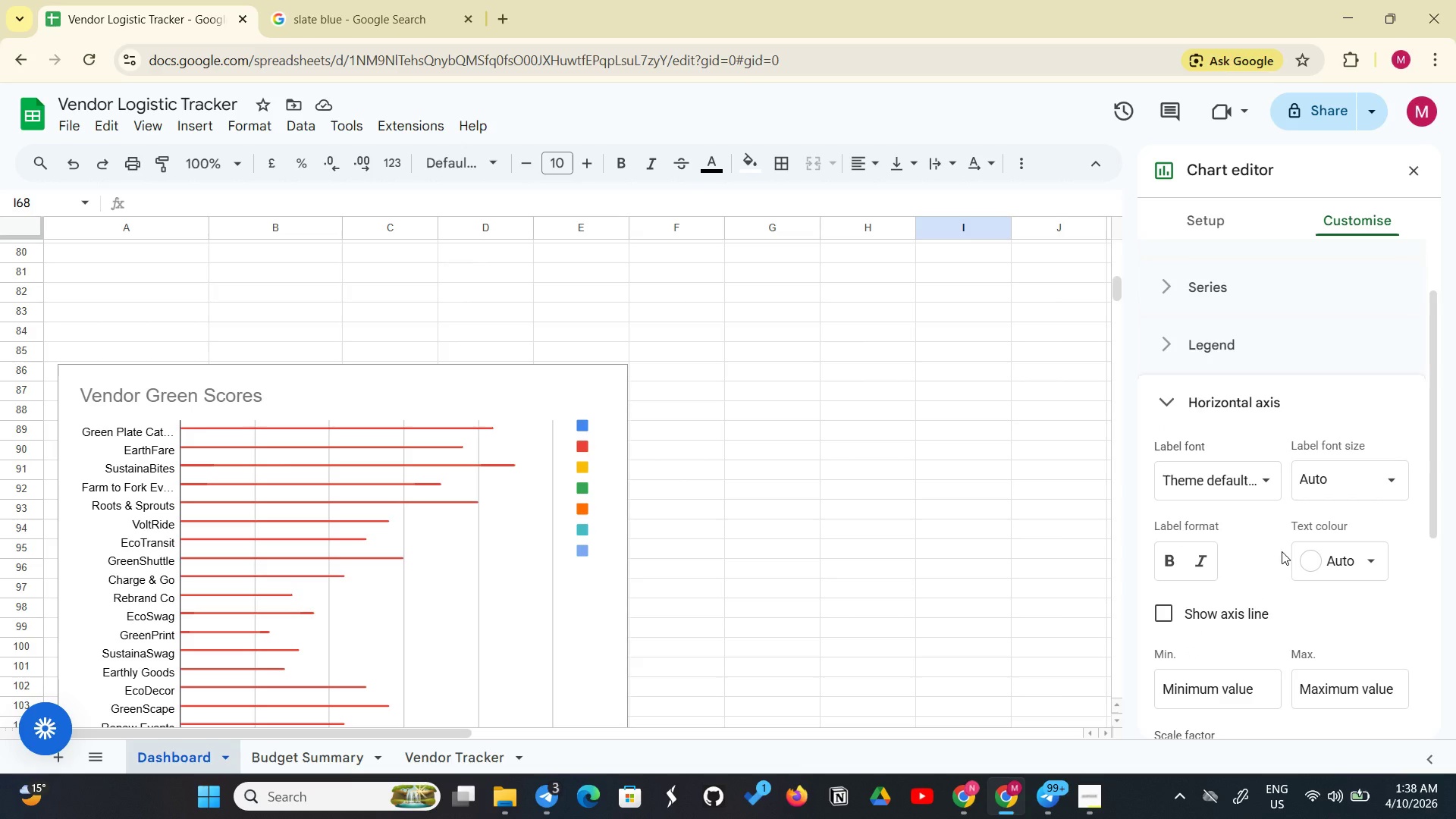 
scroll: coordinate [1276, 535], scroll_direction: down, amount: 5.0
 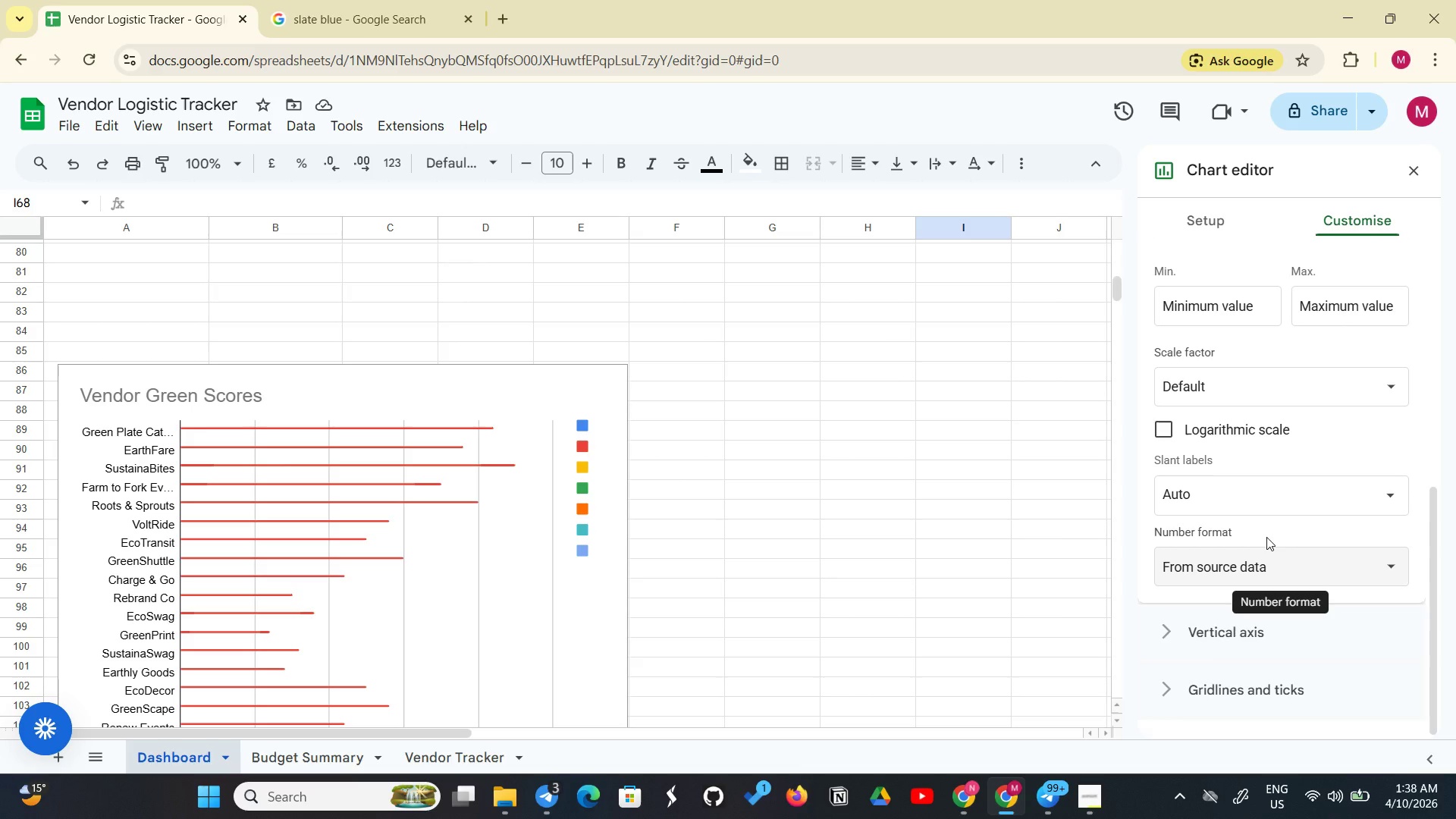 
wait(13.33)
 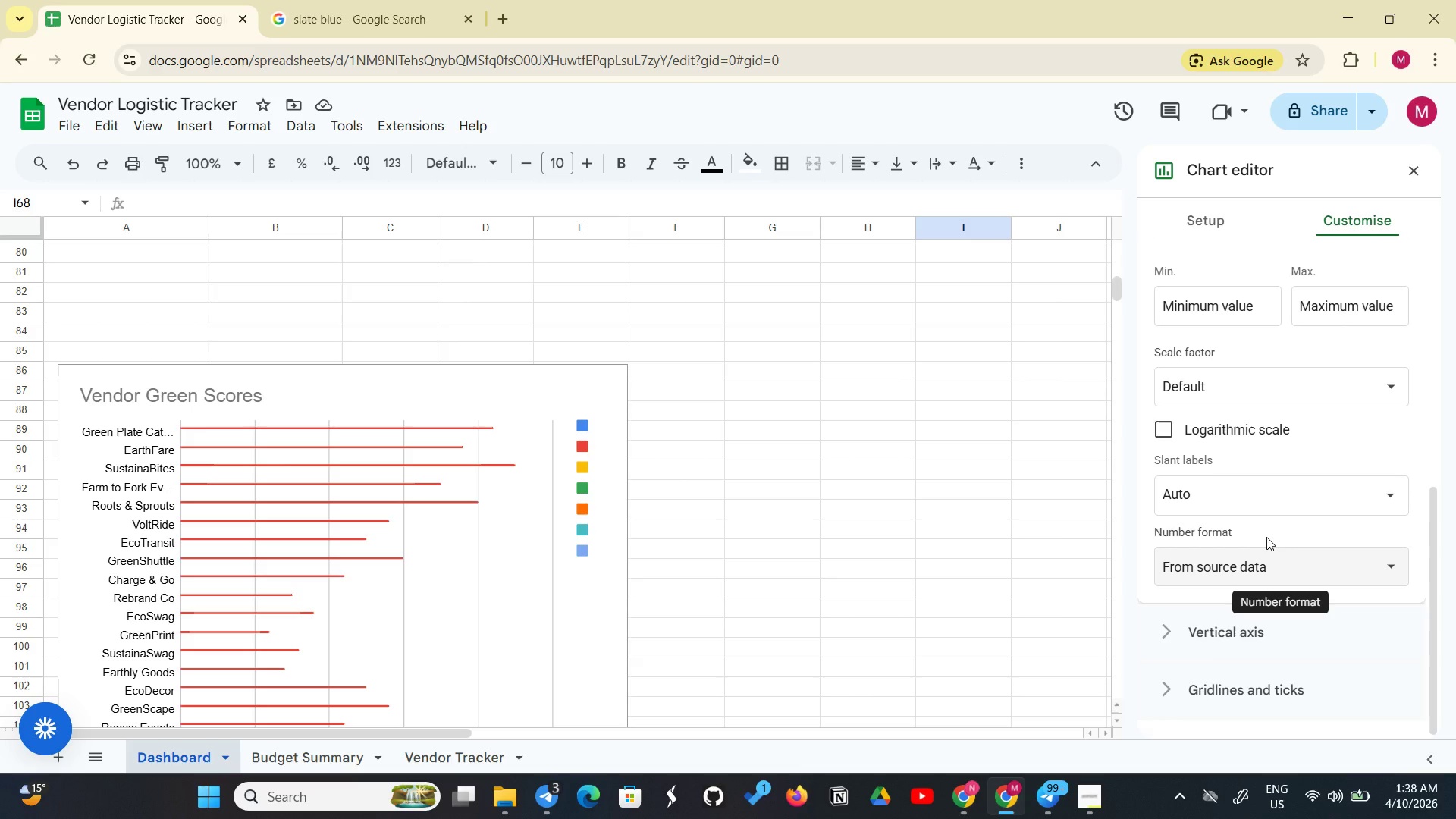 
scroll: coordinate [1298, 441], scroll_direction: up, amount: 6.0
 